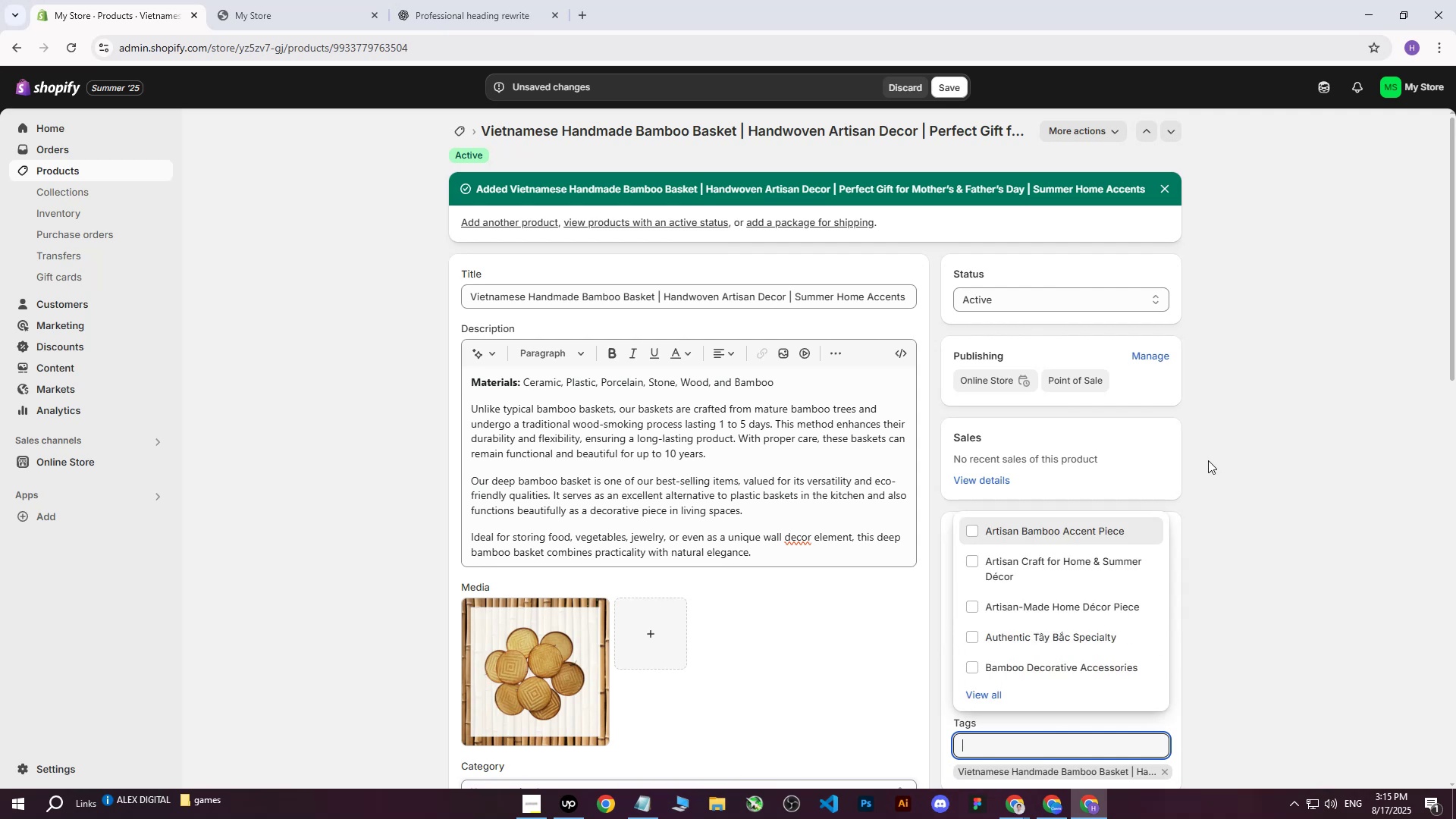 
scroll: coordinate [1223, 436], scroll_direction: down, amount: 3.0
 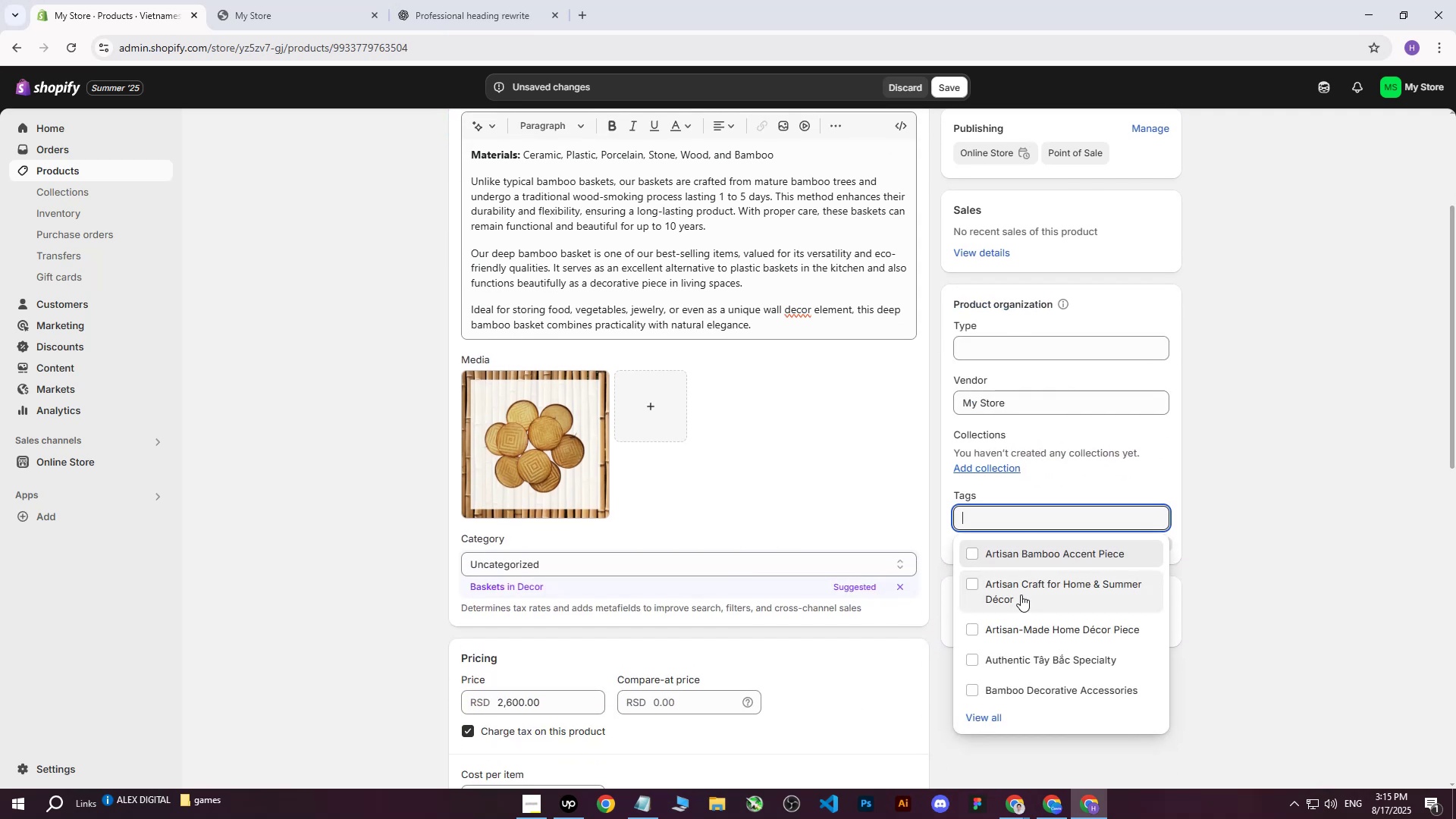 
scroll: coordinate [661, 249], scroll_direction: up, amount: 3.0
 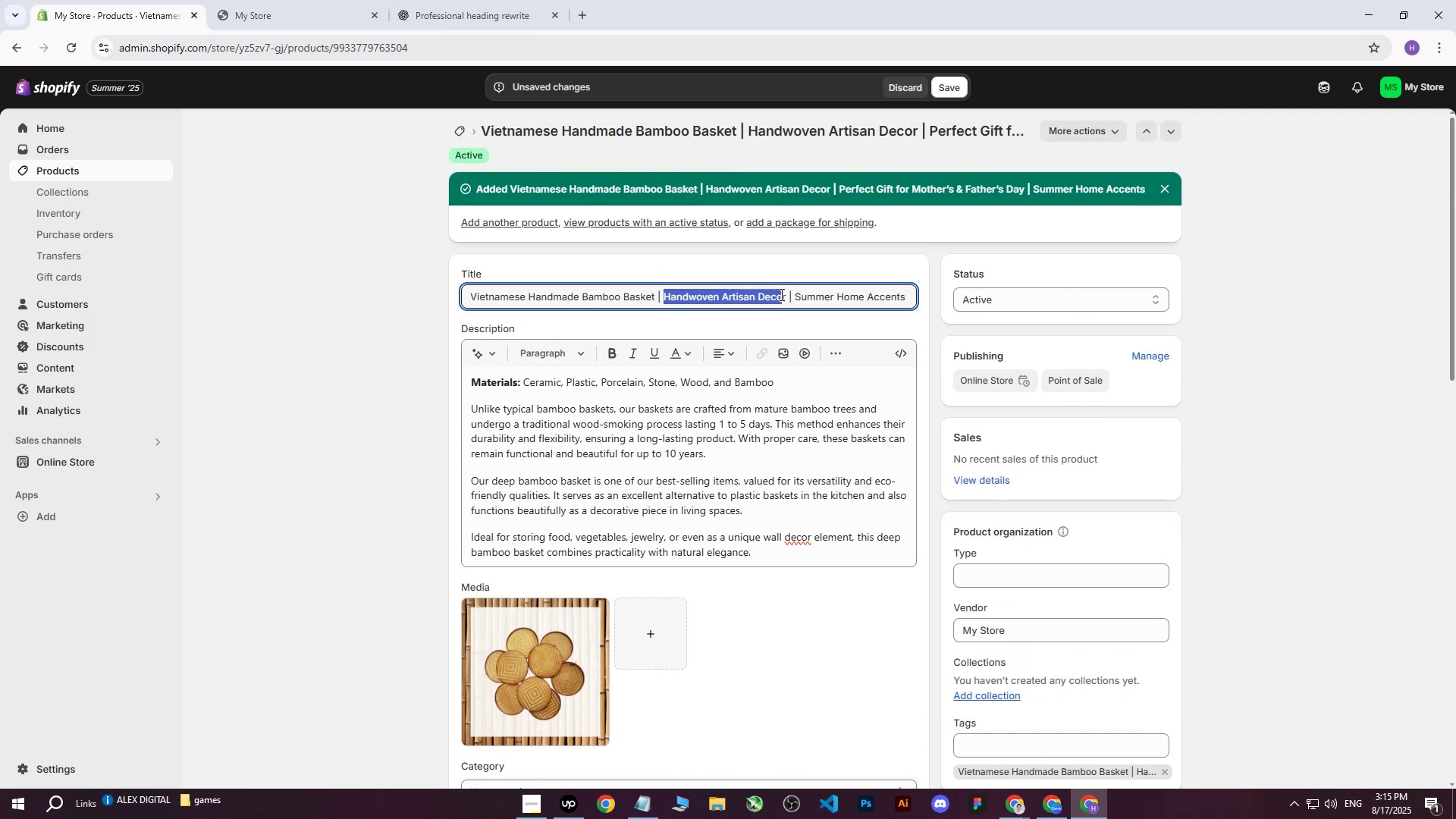 
key(Control+ControlLeft)
 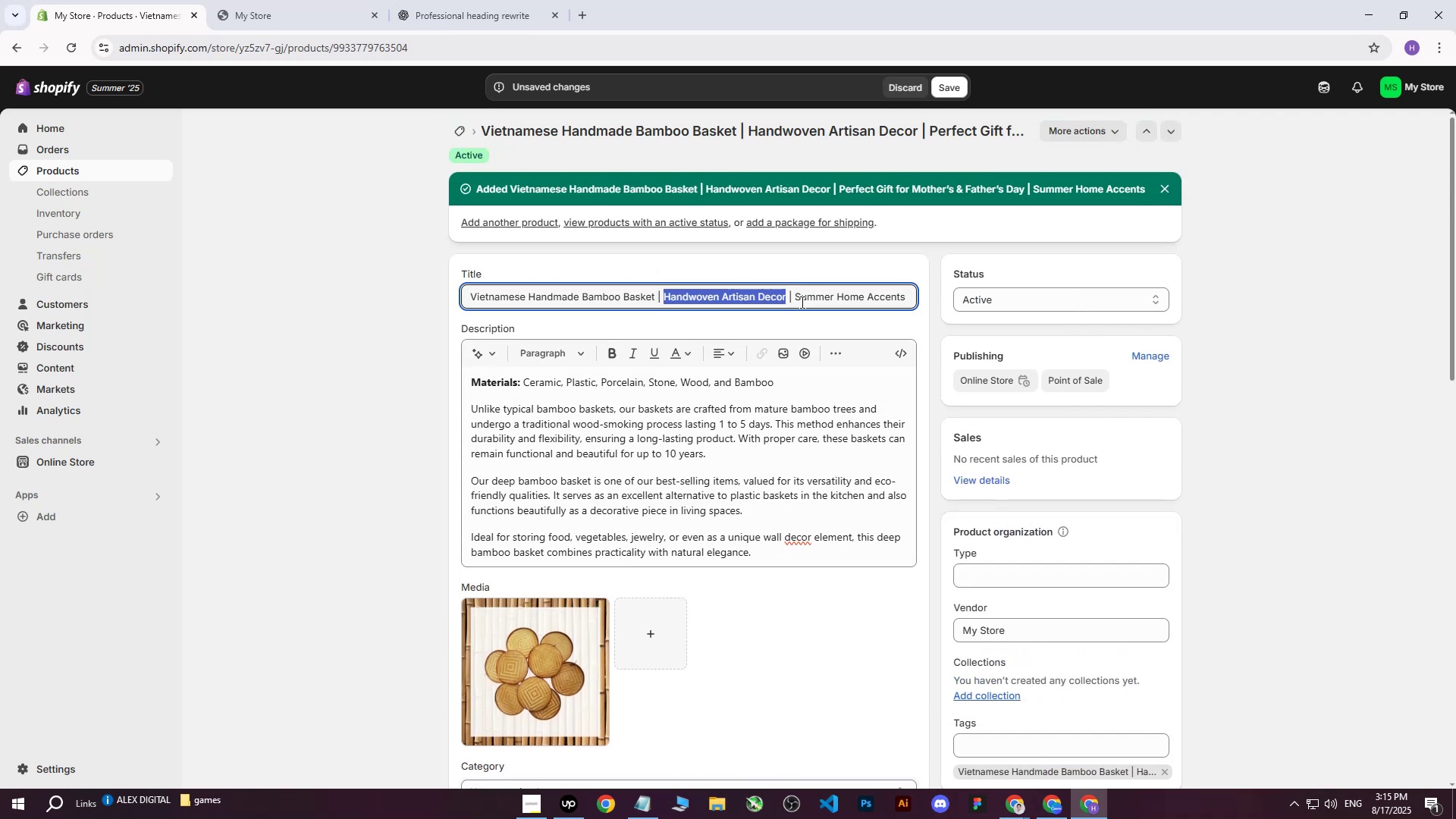 
key(Control+C)
 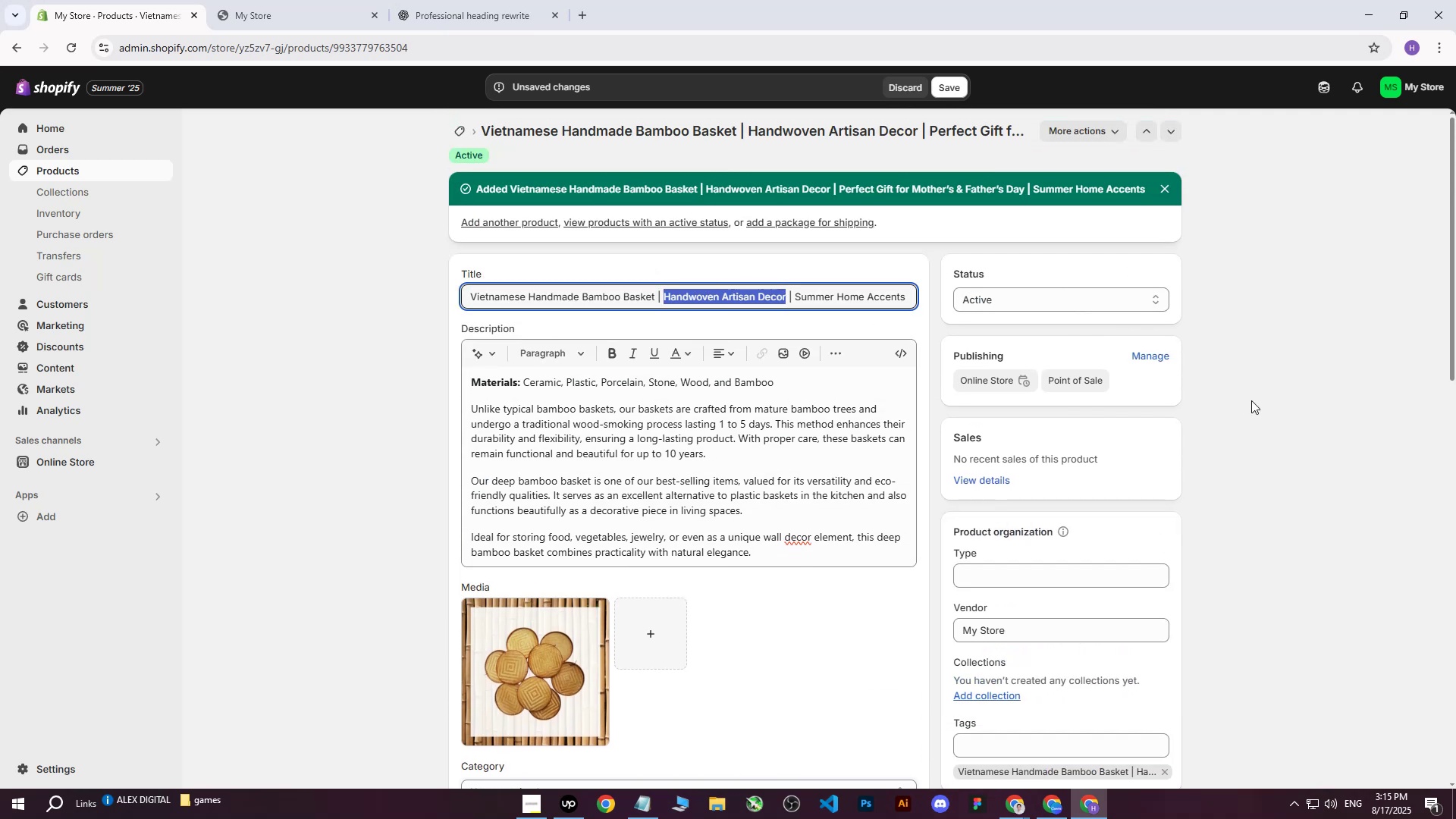 
scroll: coordinate [1255, 401], scroll_direction: down, amount: 4.0
 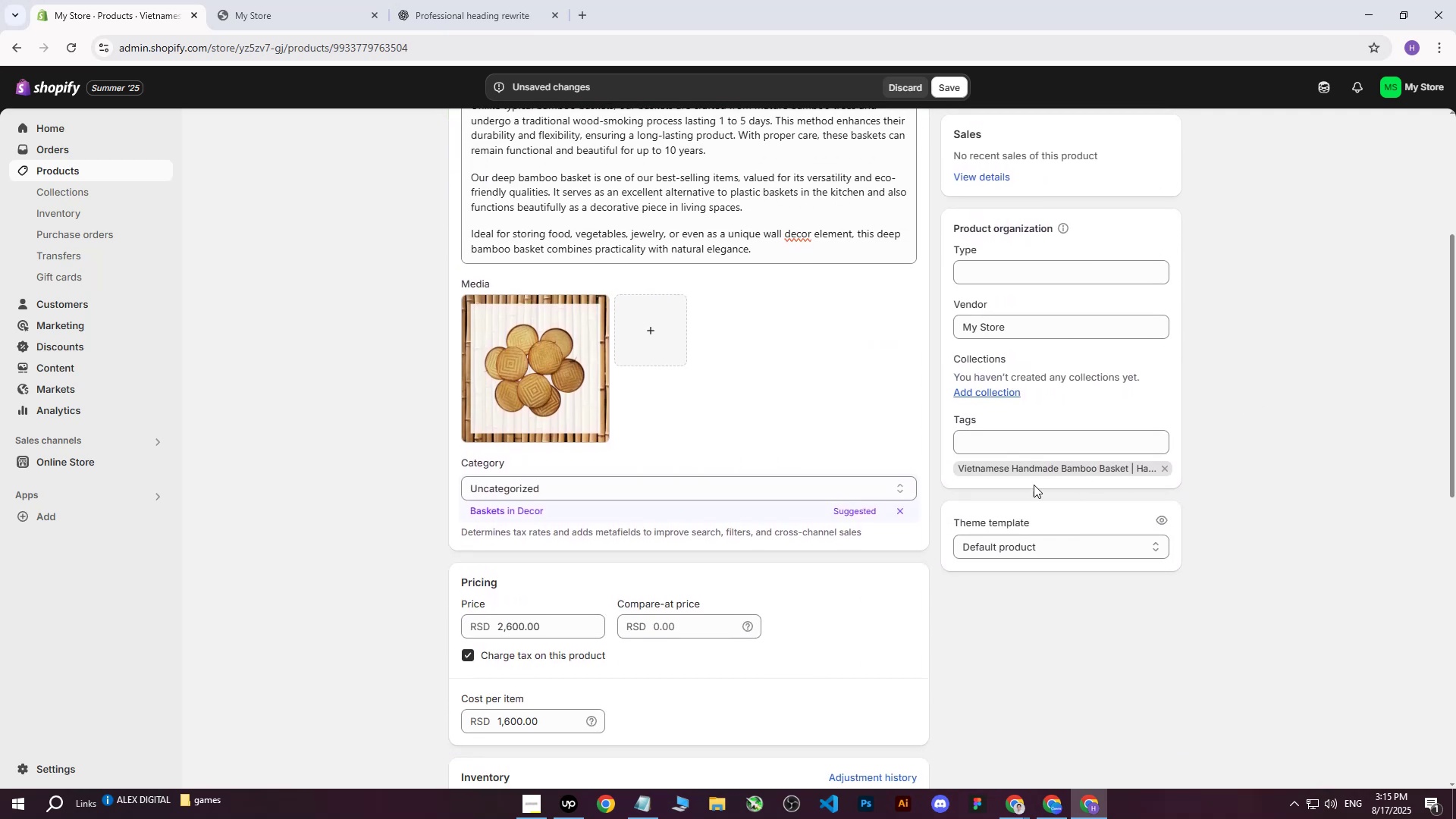 
left_click([1022, 444])
 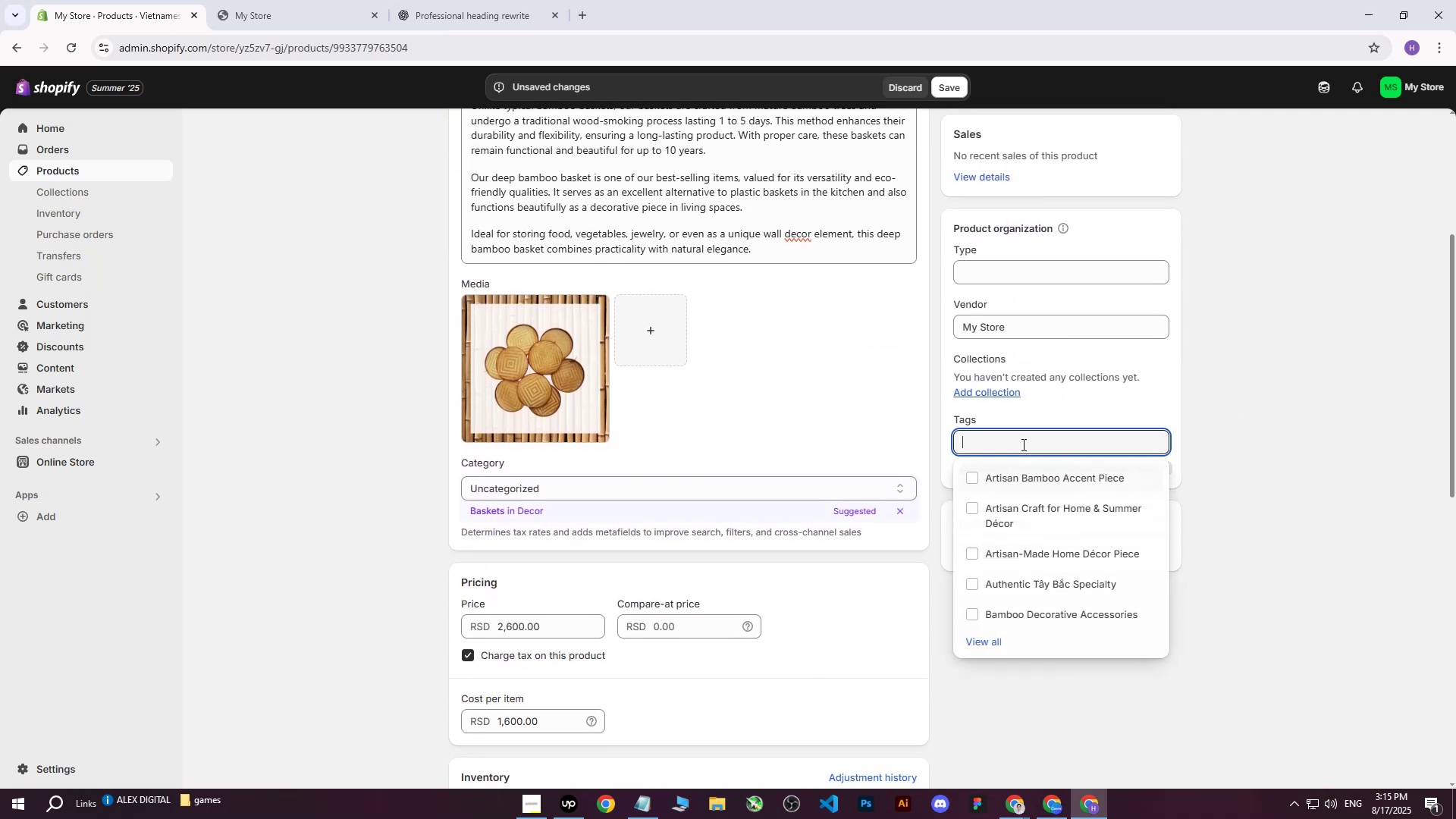 
key(Control+ControlLeft)
 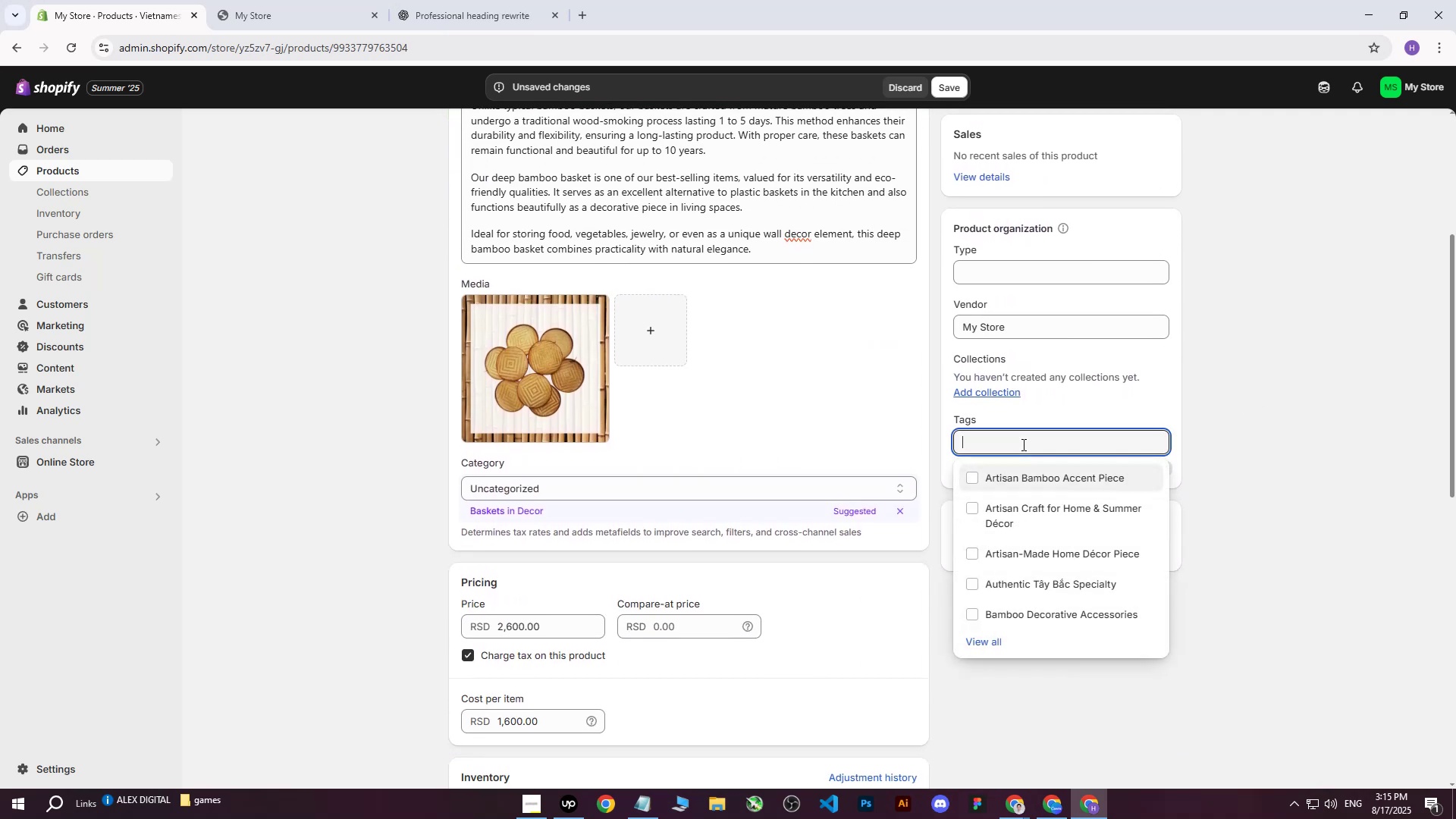 
key(Control+V)
 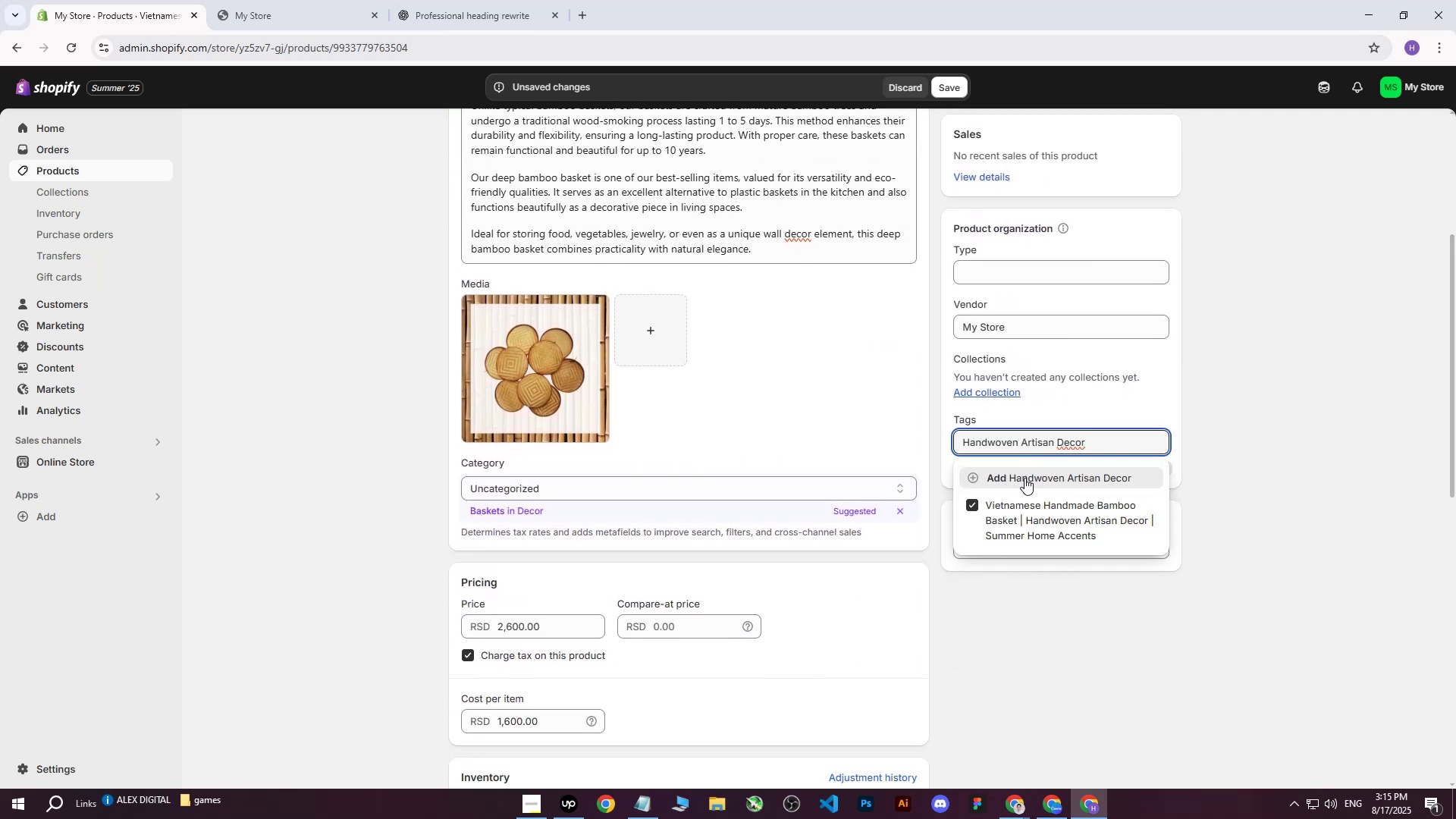 
left_click([1025, 478])
 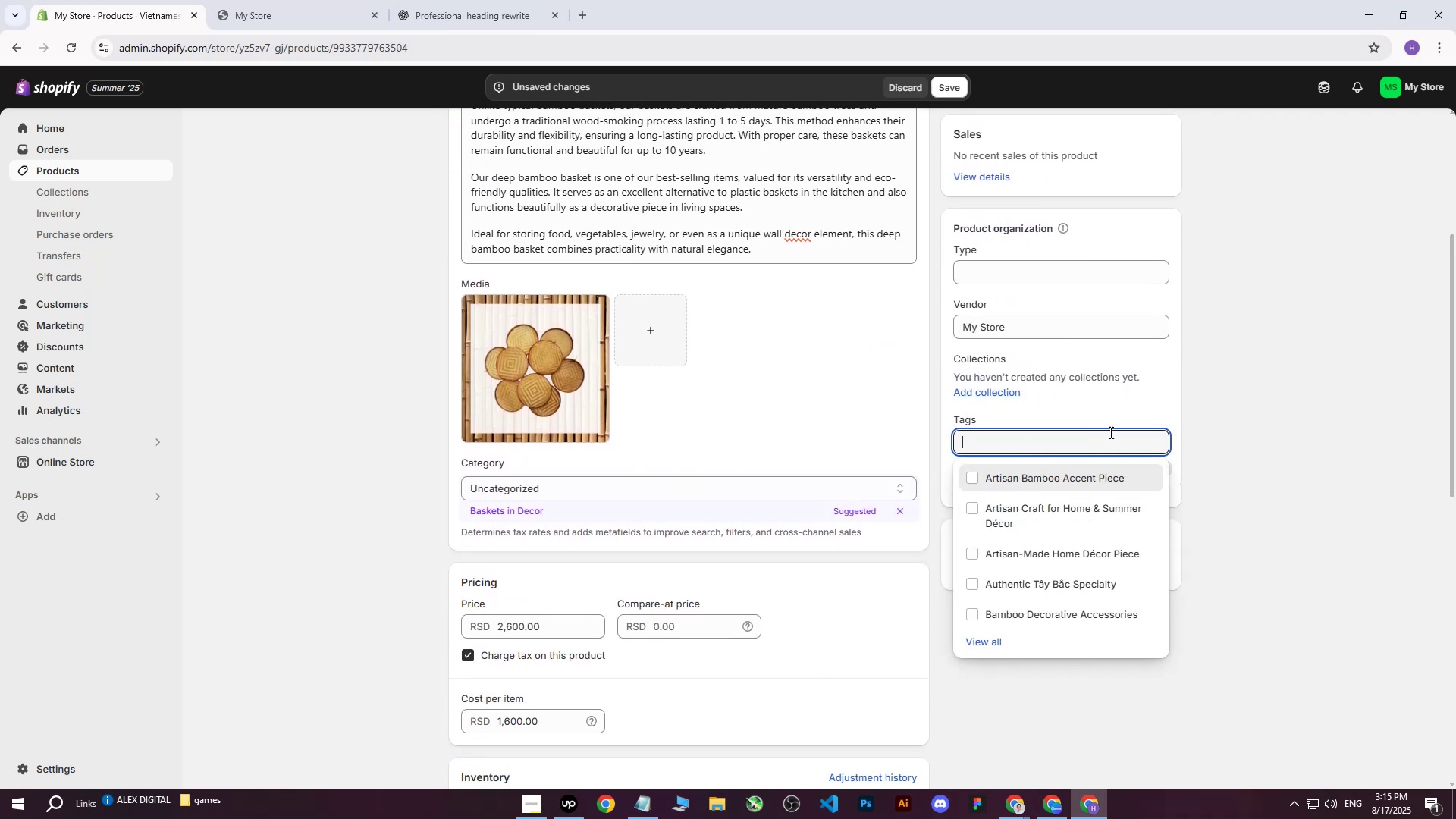 
scroll: coordinate [1179, 382], scroll_direction: up, amount: 6.0
 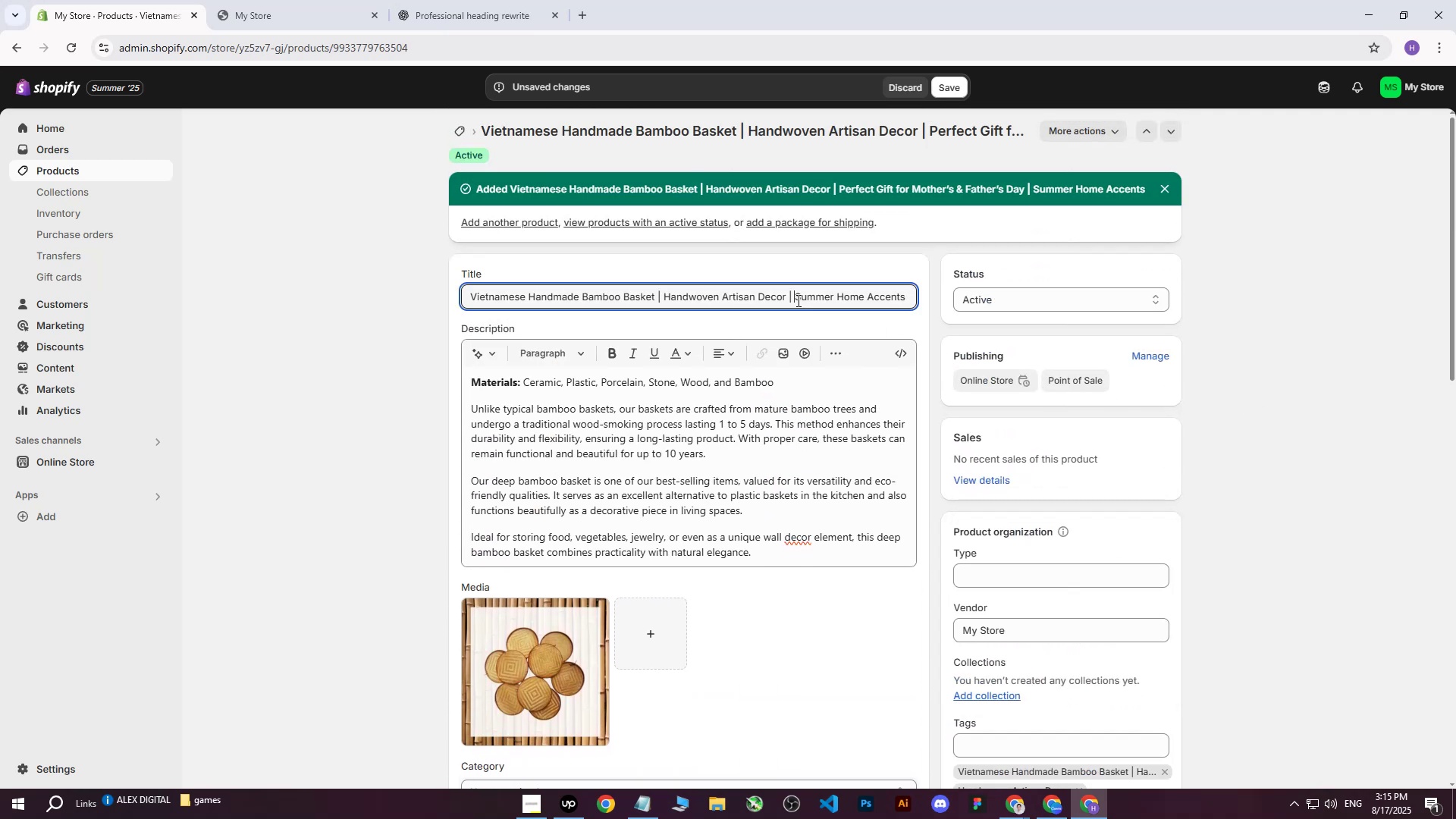 
key(Control+ControlLeft)
 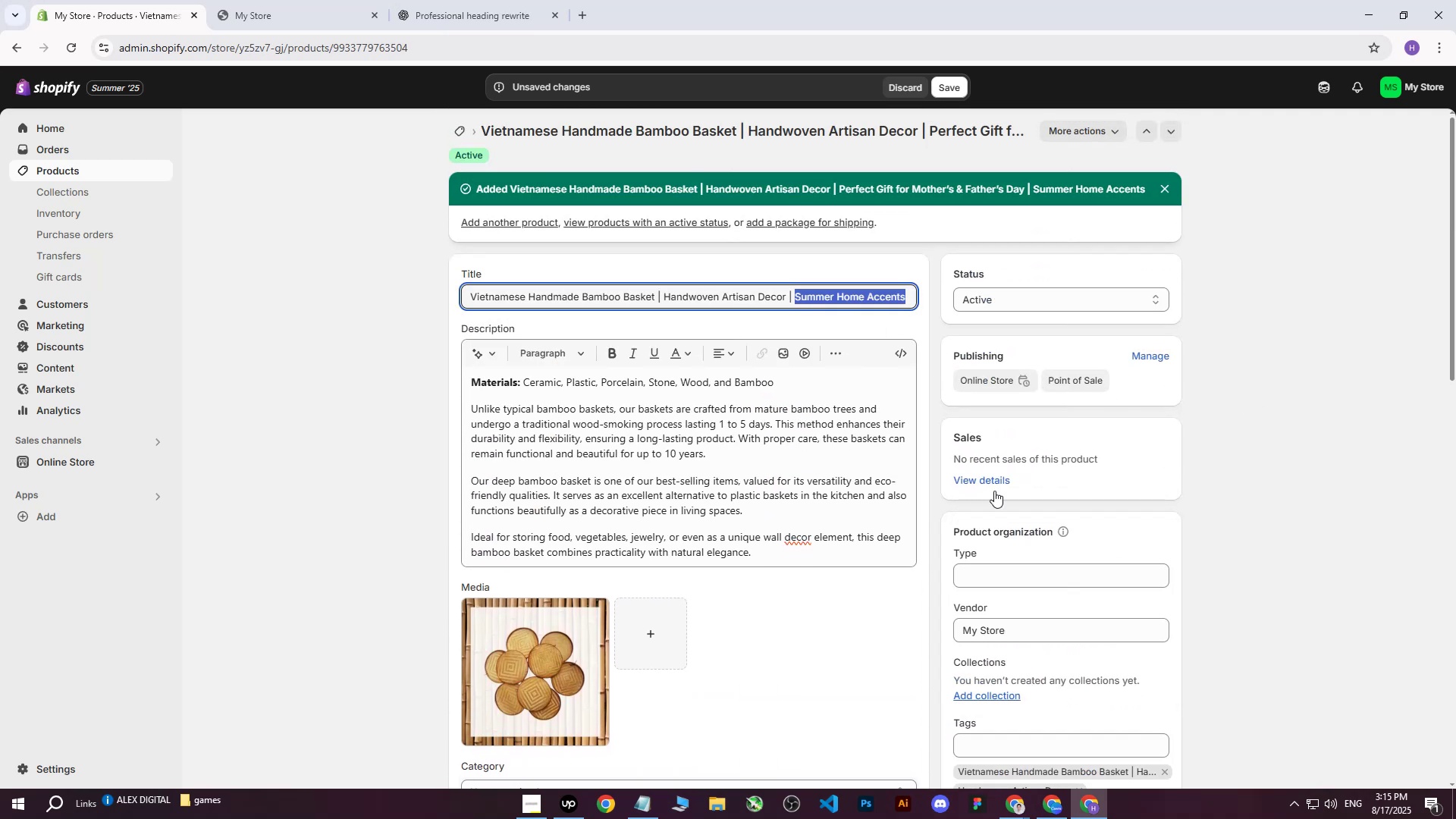 
key(Control+C)
 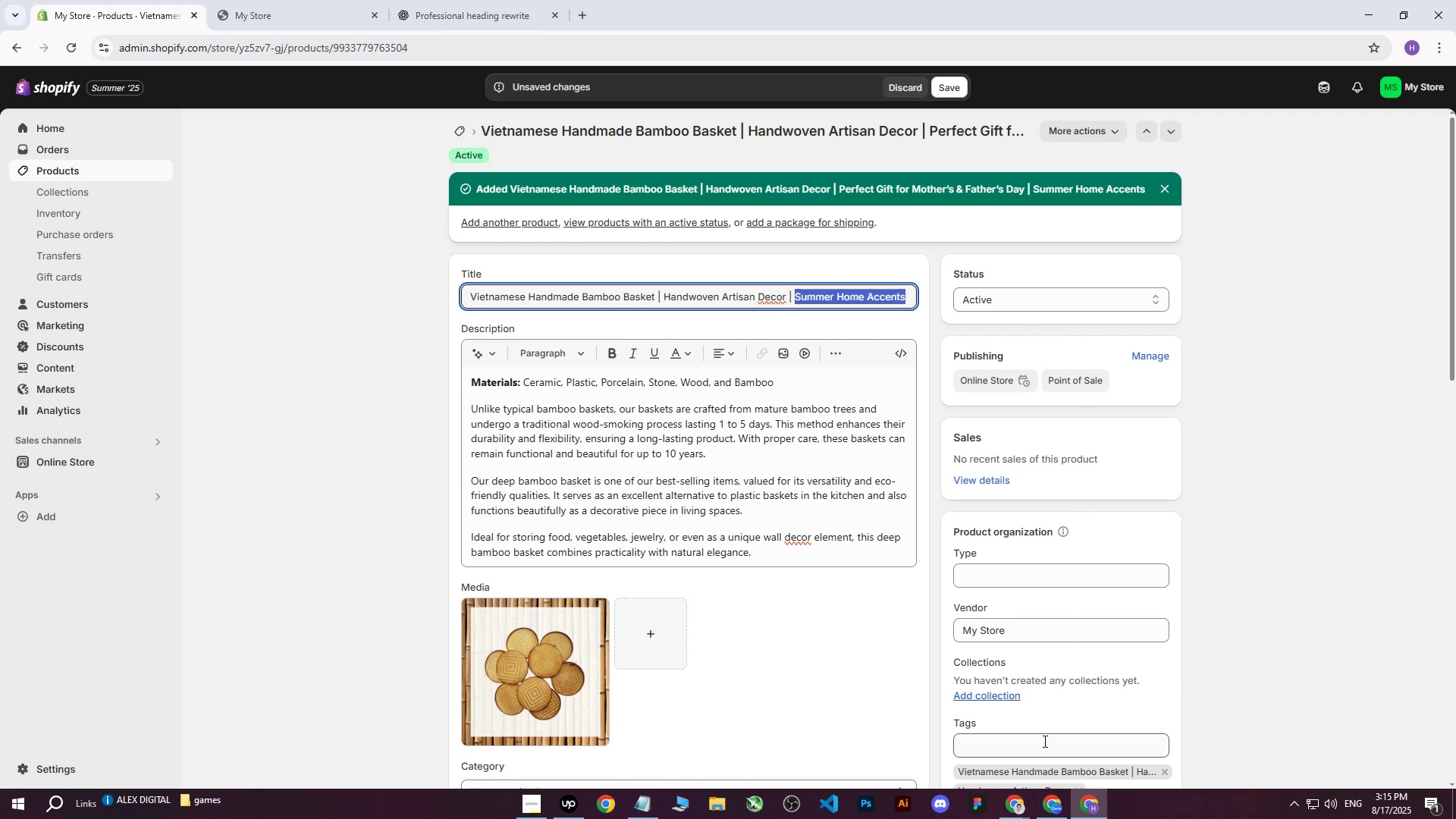 
key(Control+ControlLeft)
 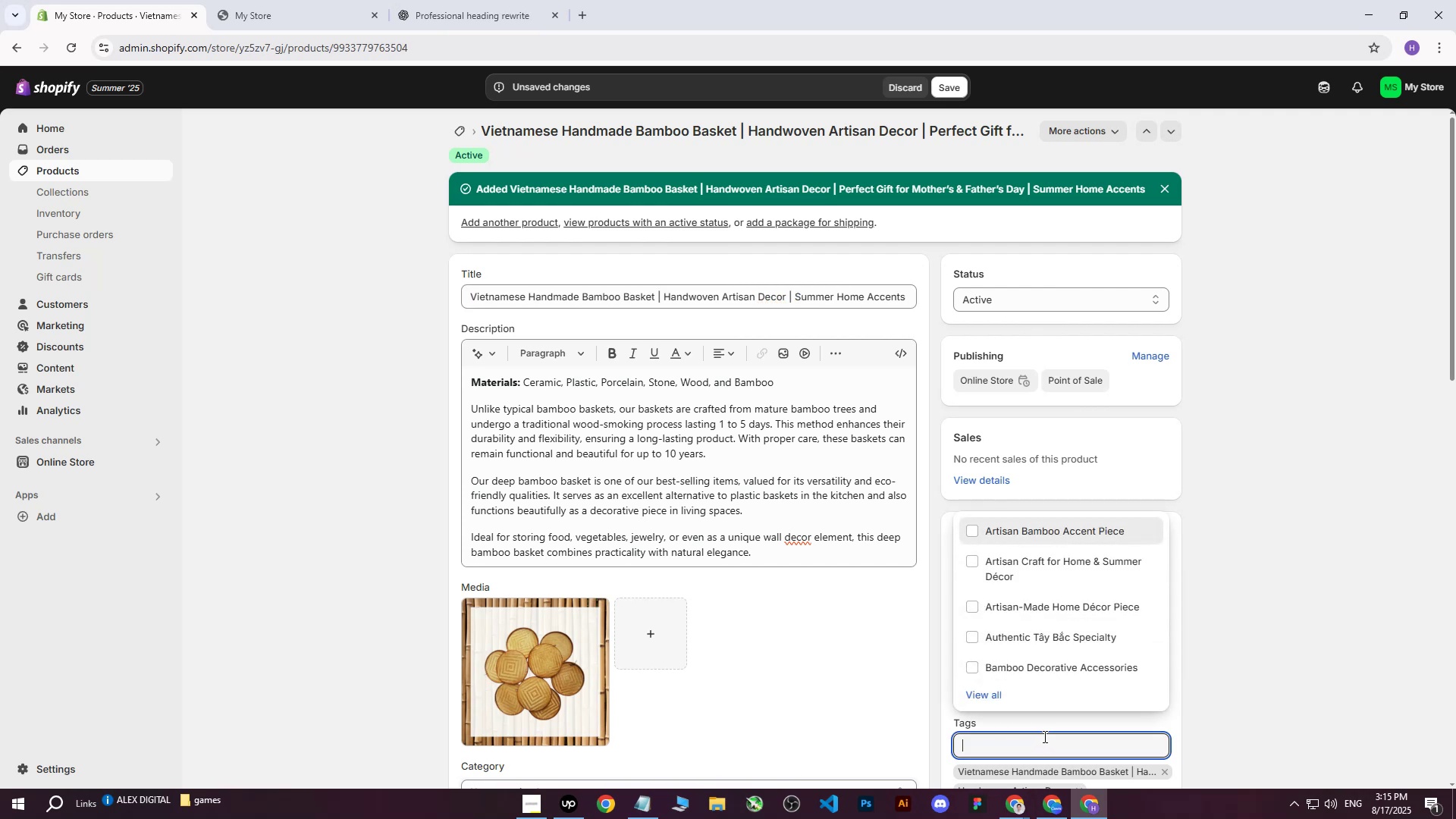 
key(Control+V)
 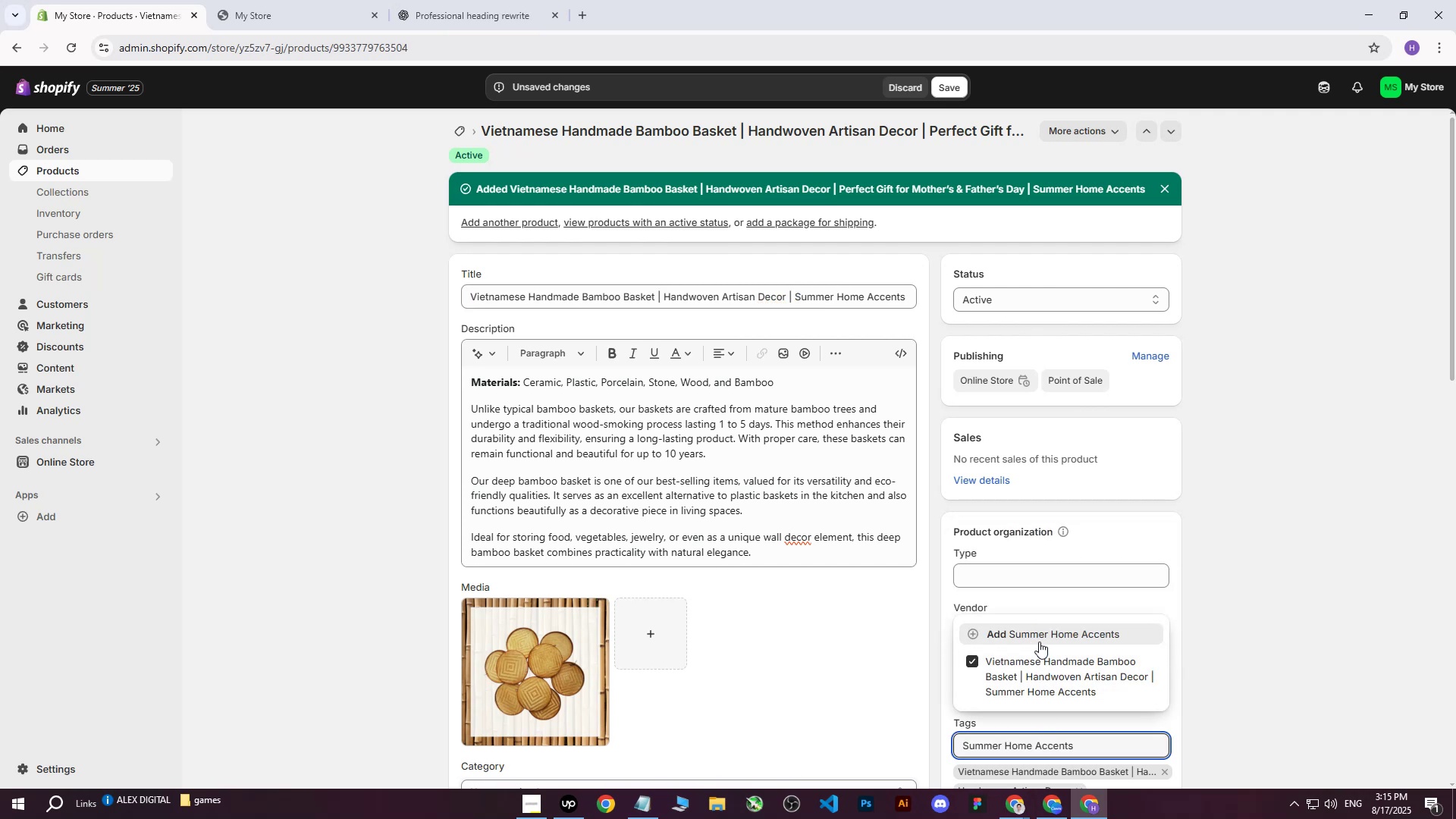 
left_click([1038, 635])
 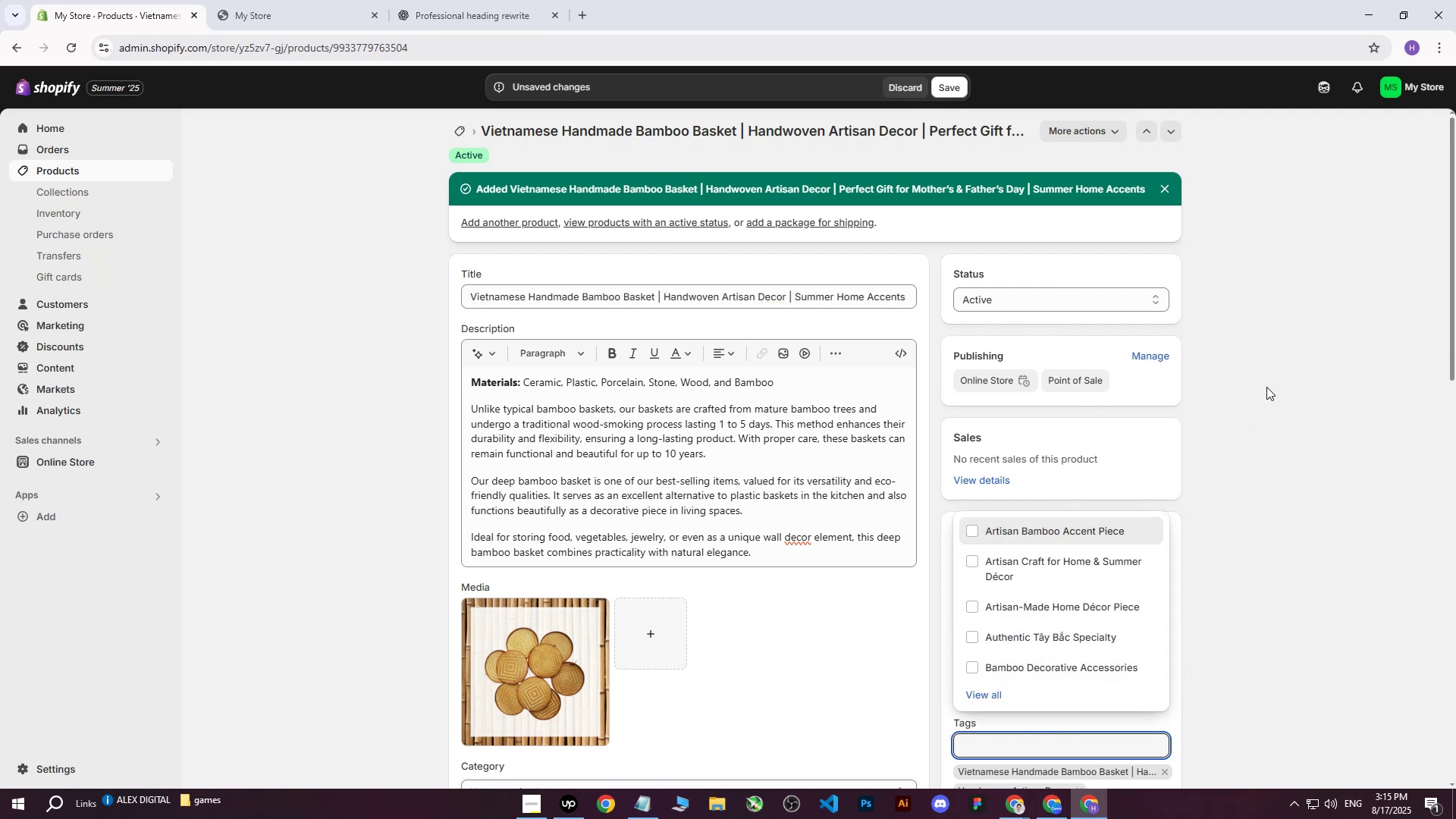 
left_click([1266, 383])
 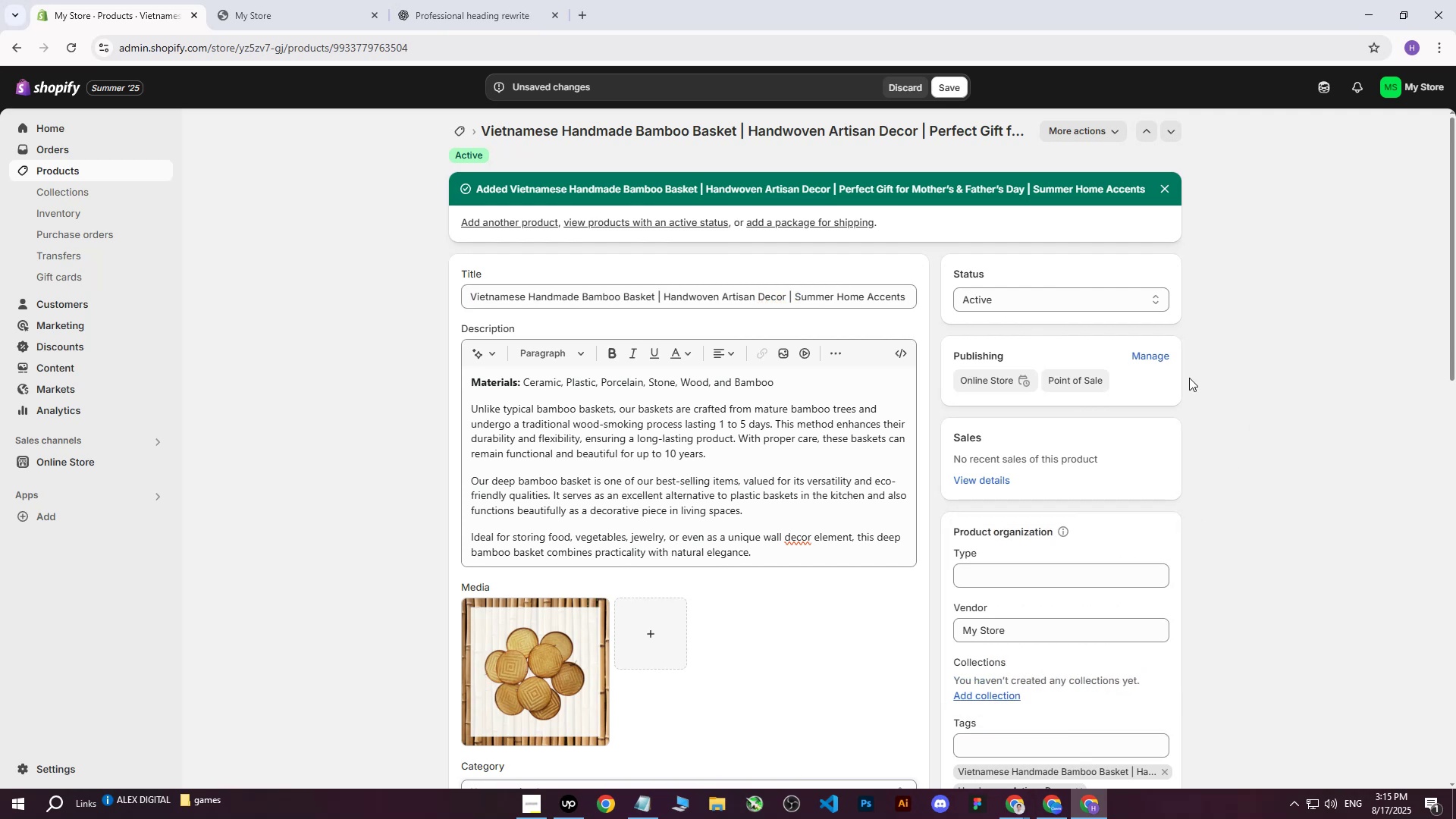 
scroll: coordinate [1027, 391], scroll_direction: down, amount: 5.0
 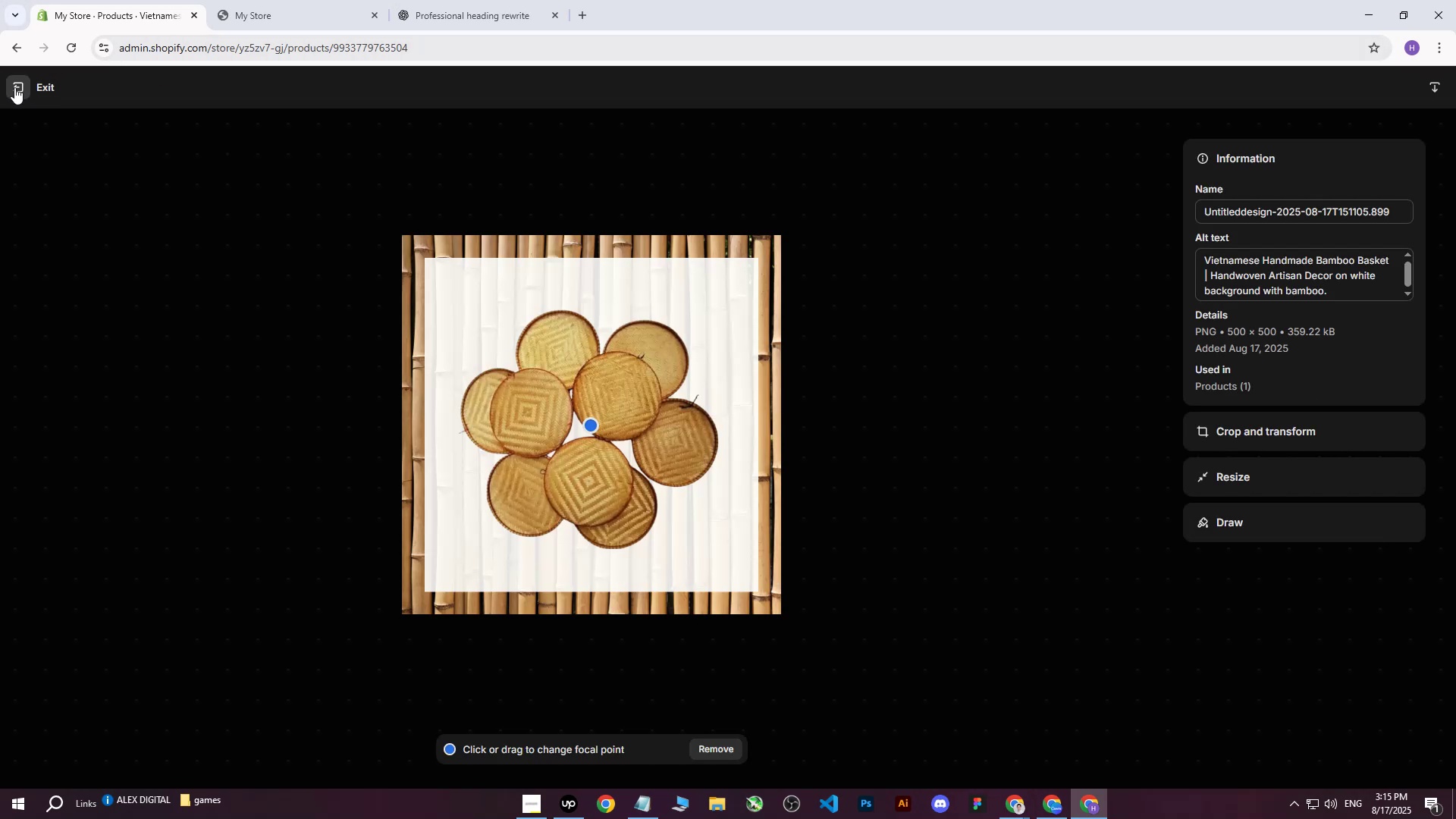 
left_click([14, 87])
 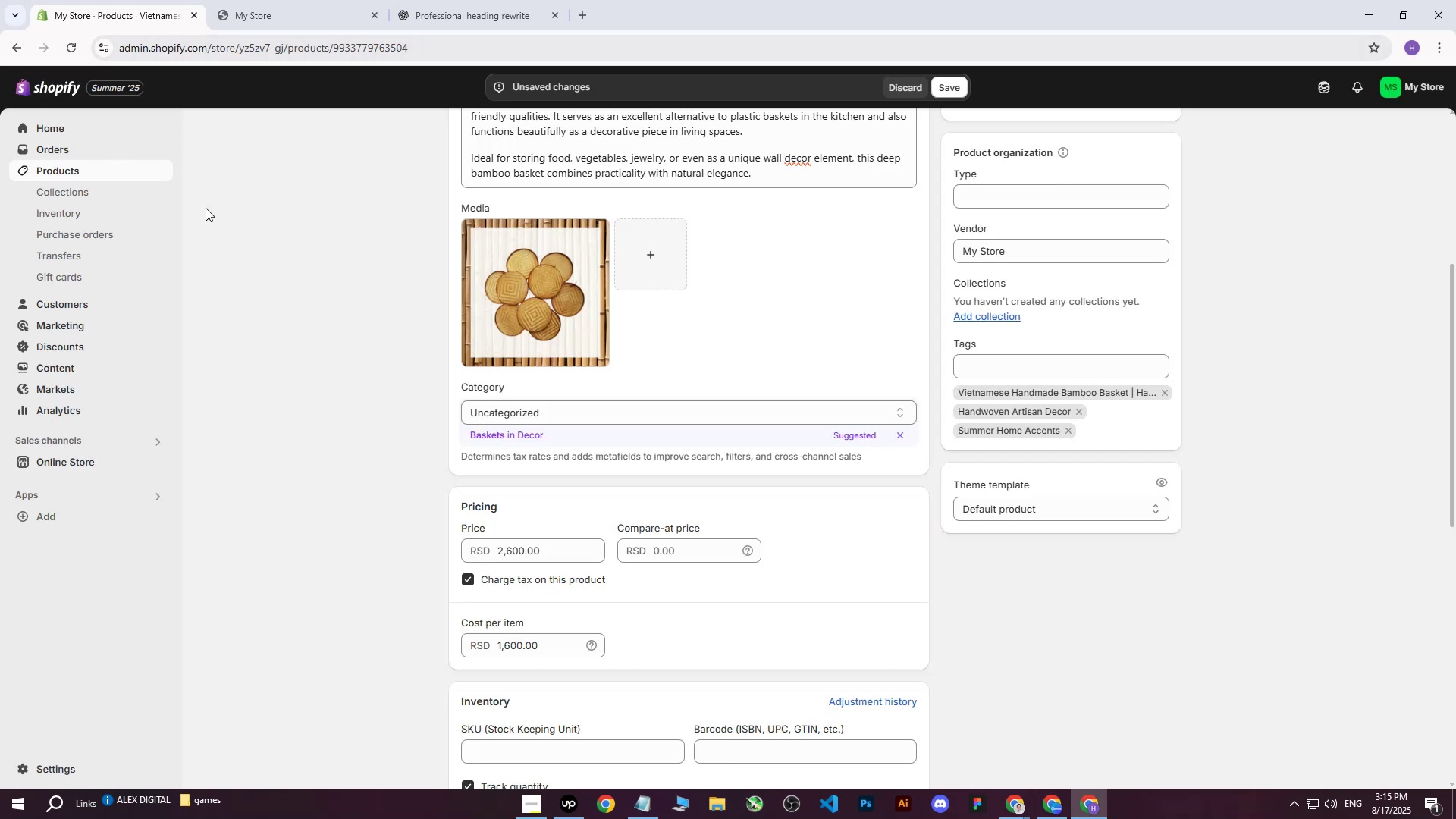 
scroll: coordinate [487, 396], scroll_direction: up, amount: 15.0
 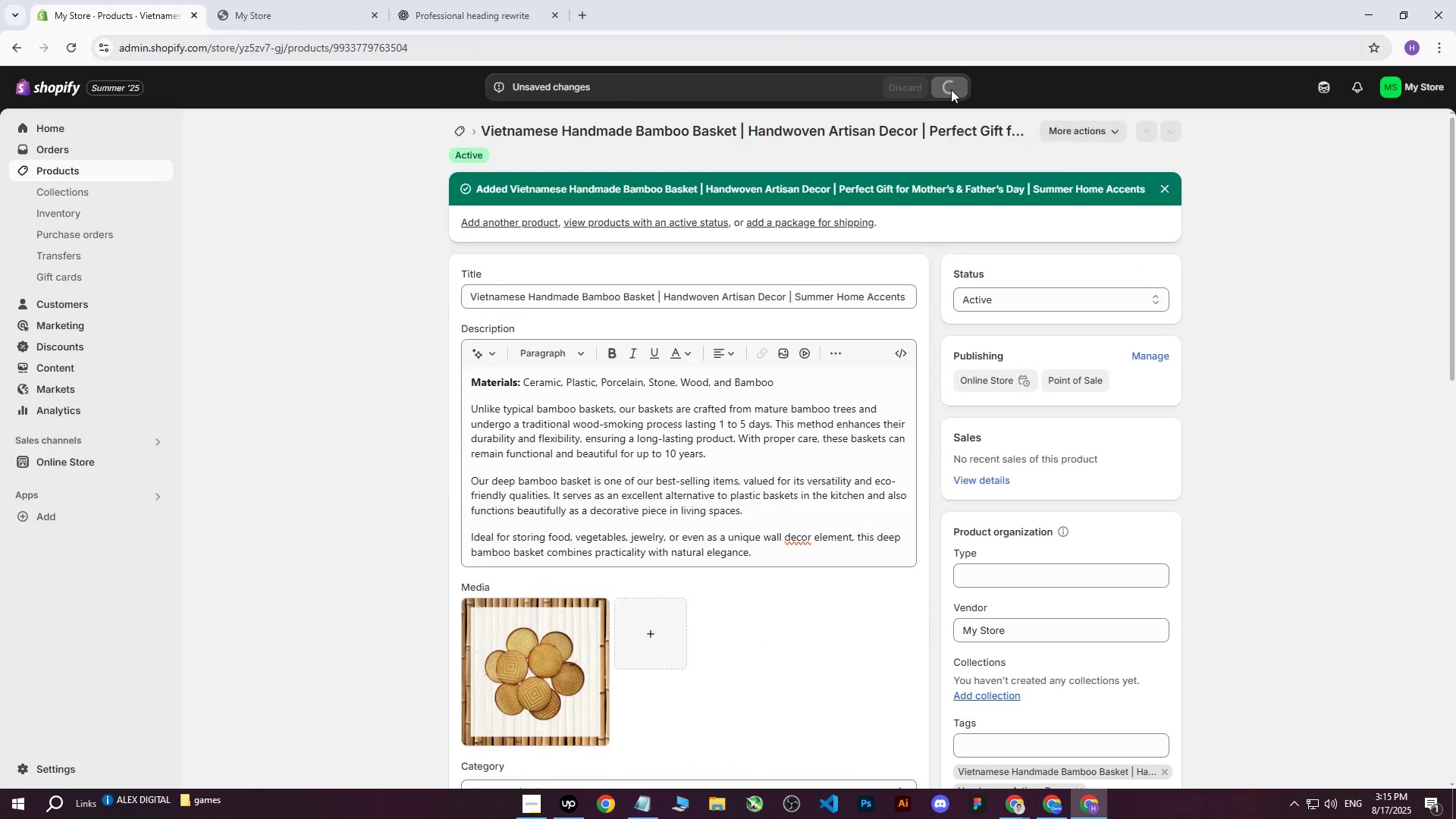 
mouse_move([928, 80])
 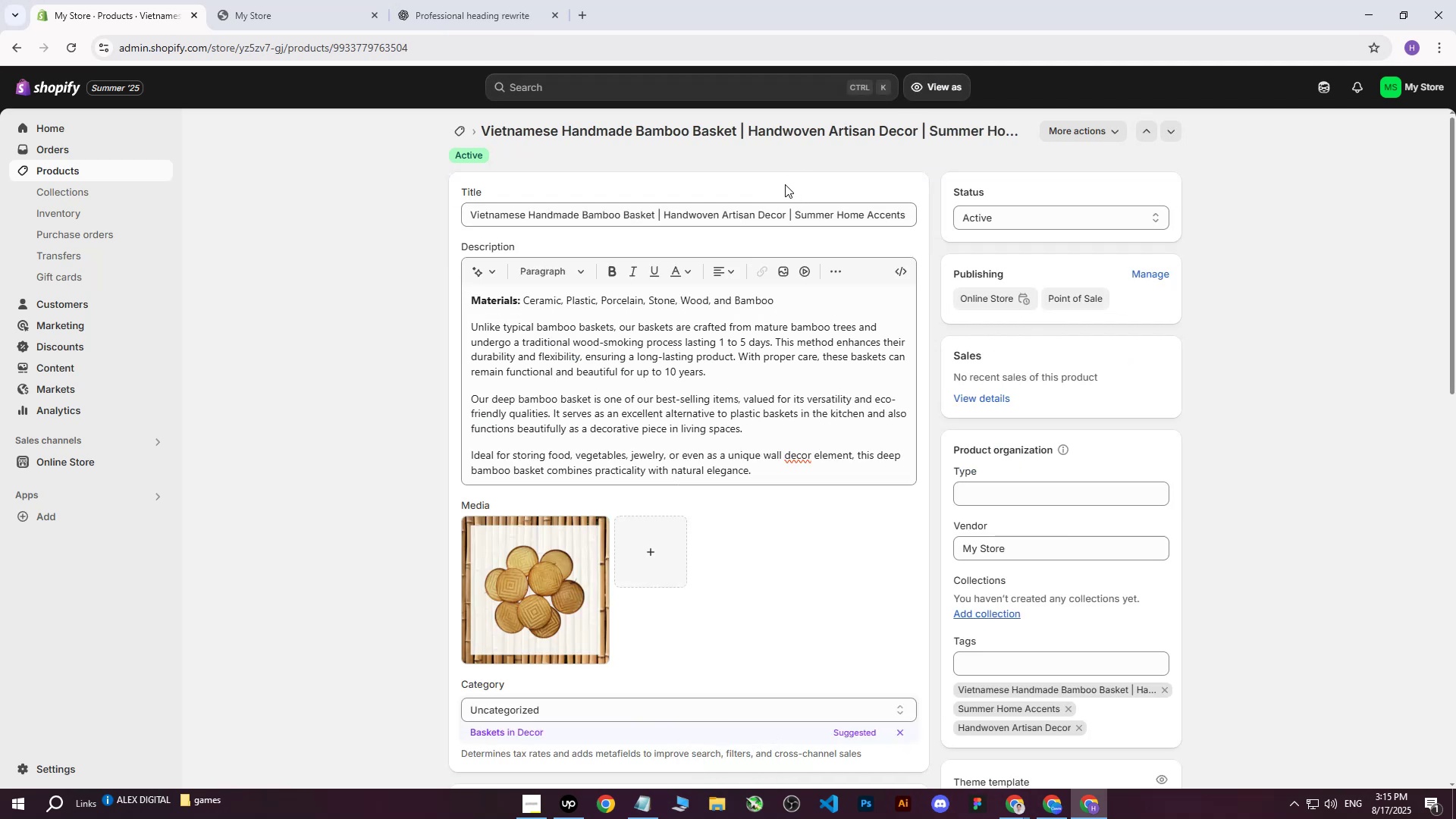 
wait(10.4)
 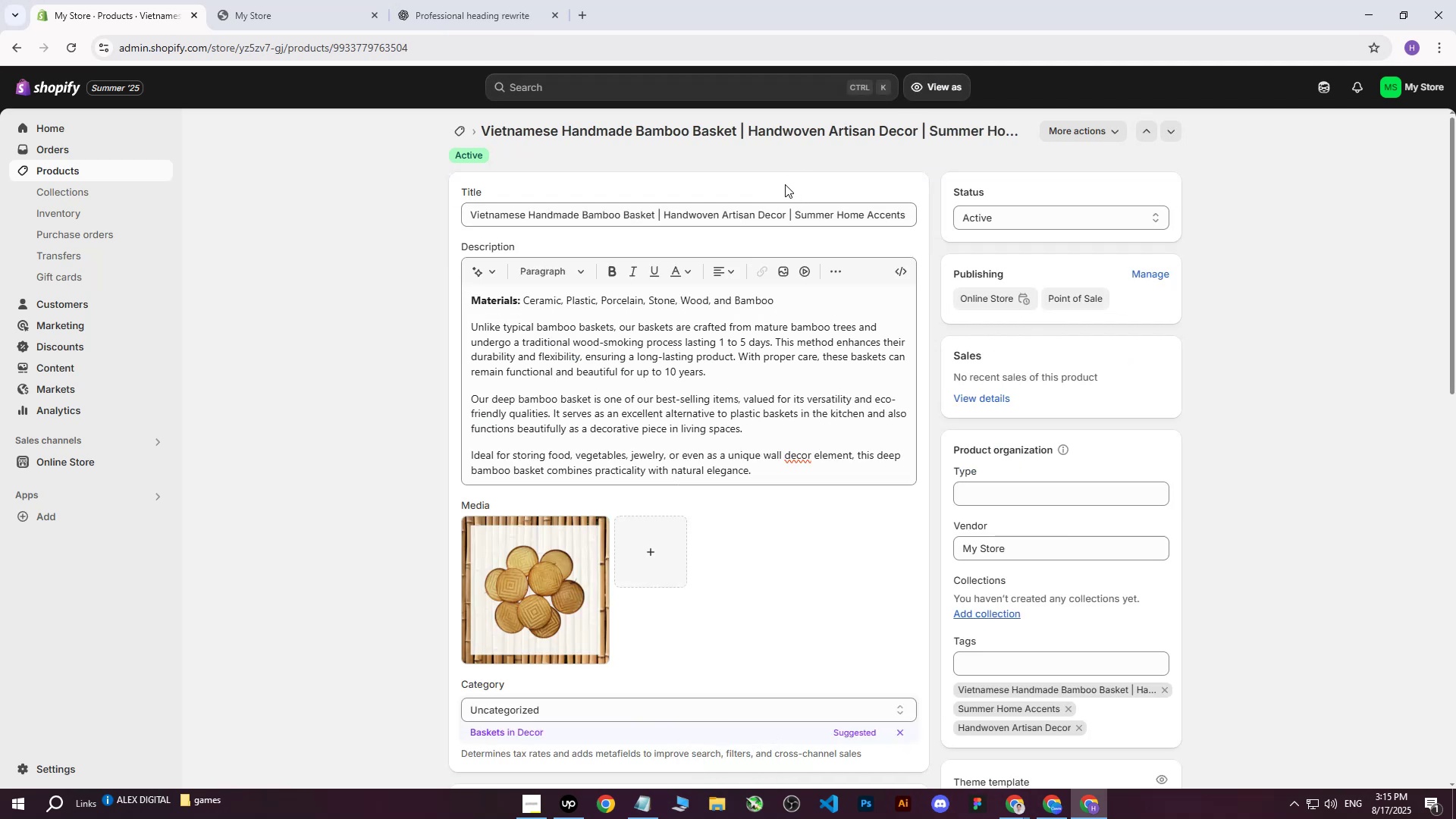 
scroll: coordinate [833, 471], scroll_direction: up, amount: 8.0
 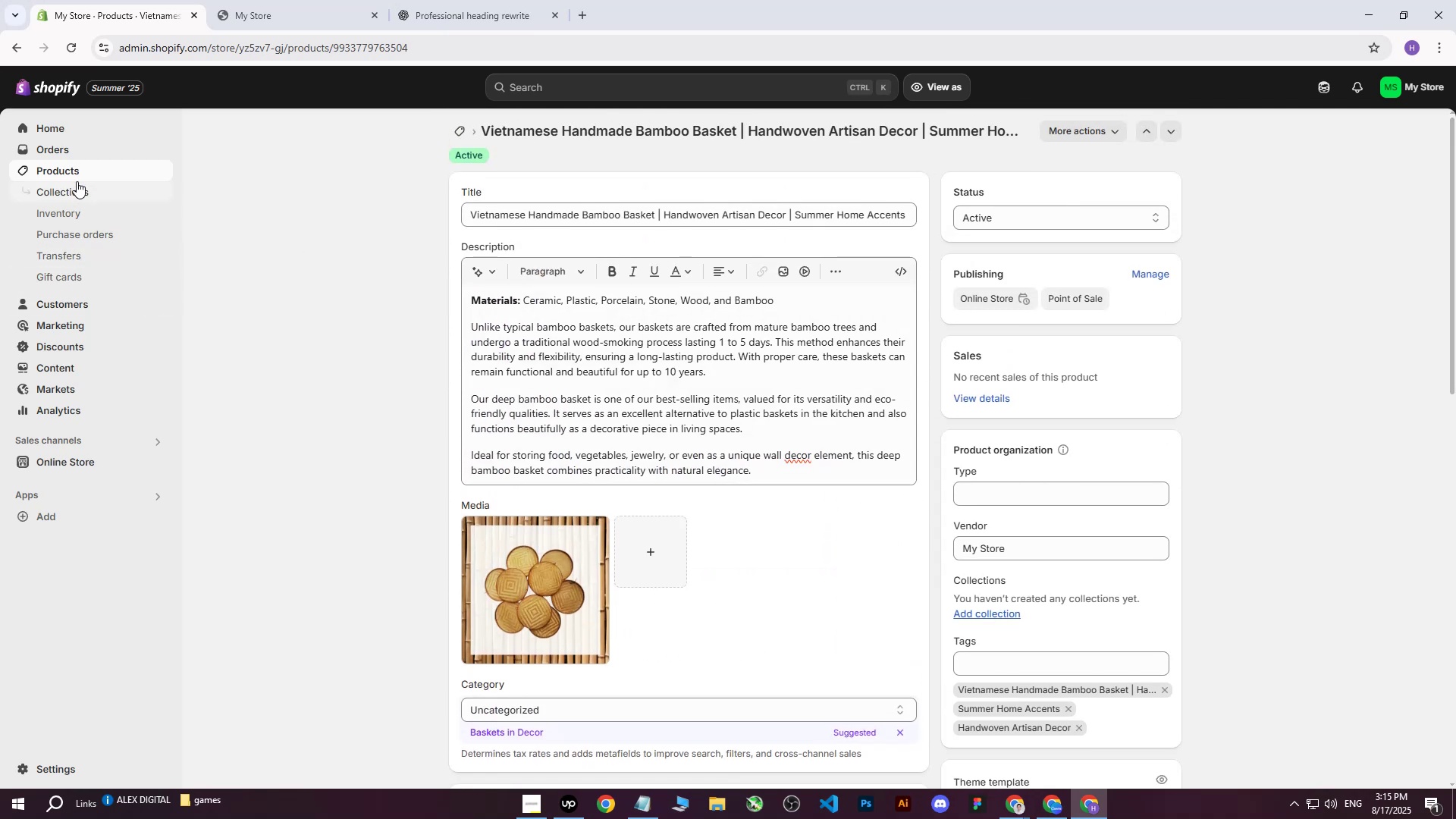 
left_click([79, 174])
 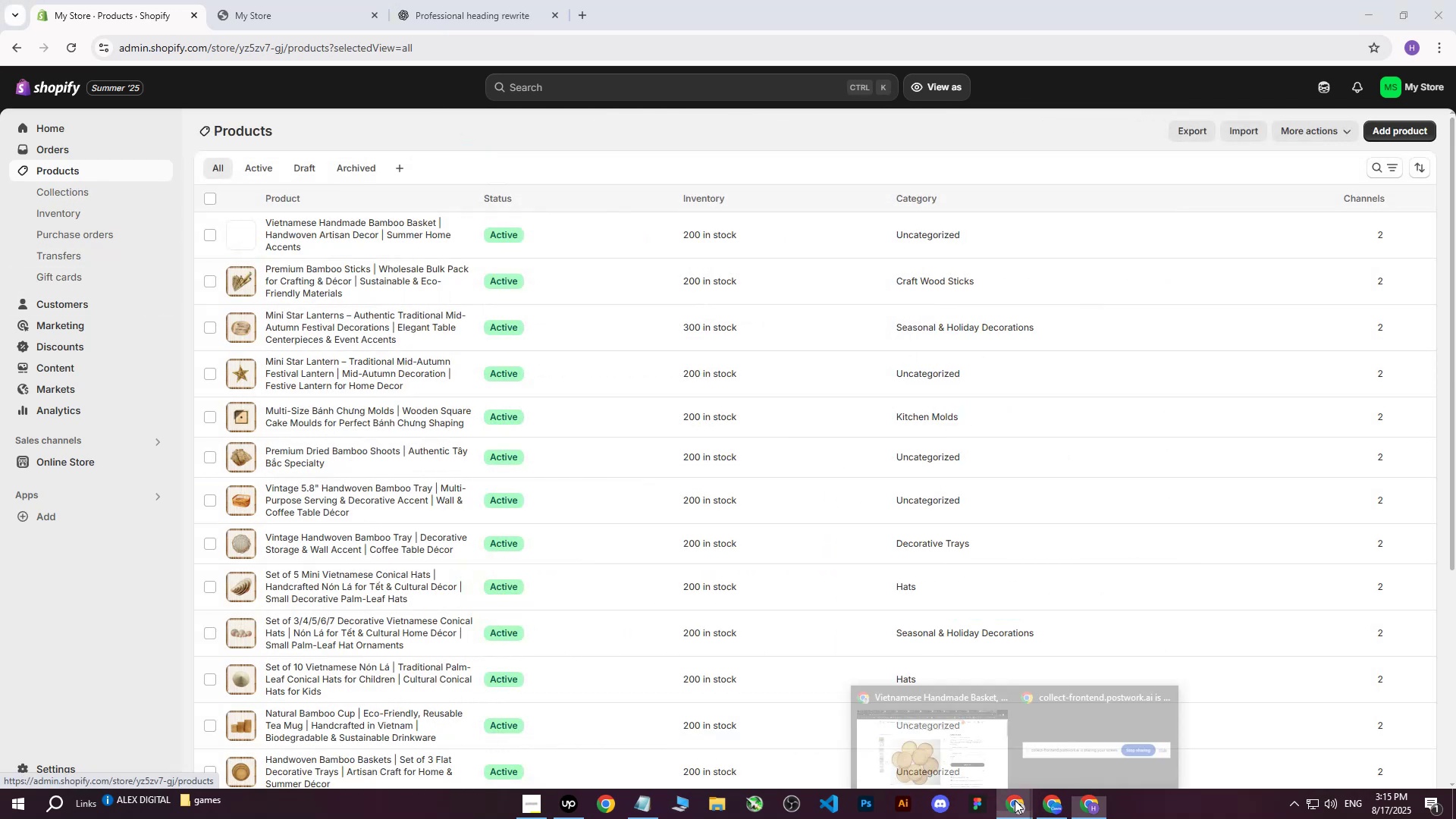 
double_click([917, 730])
 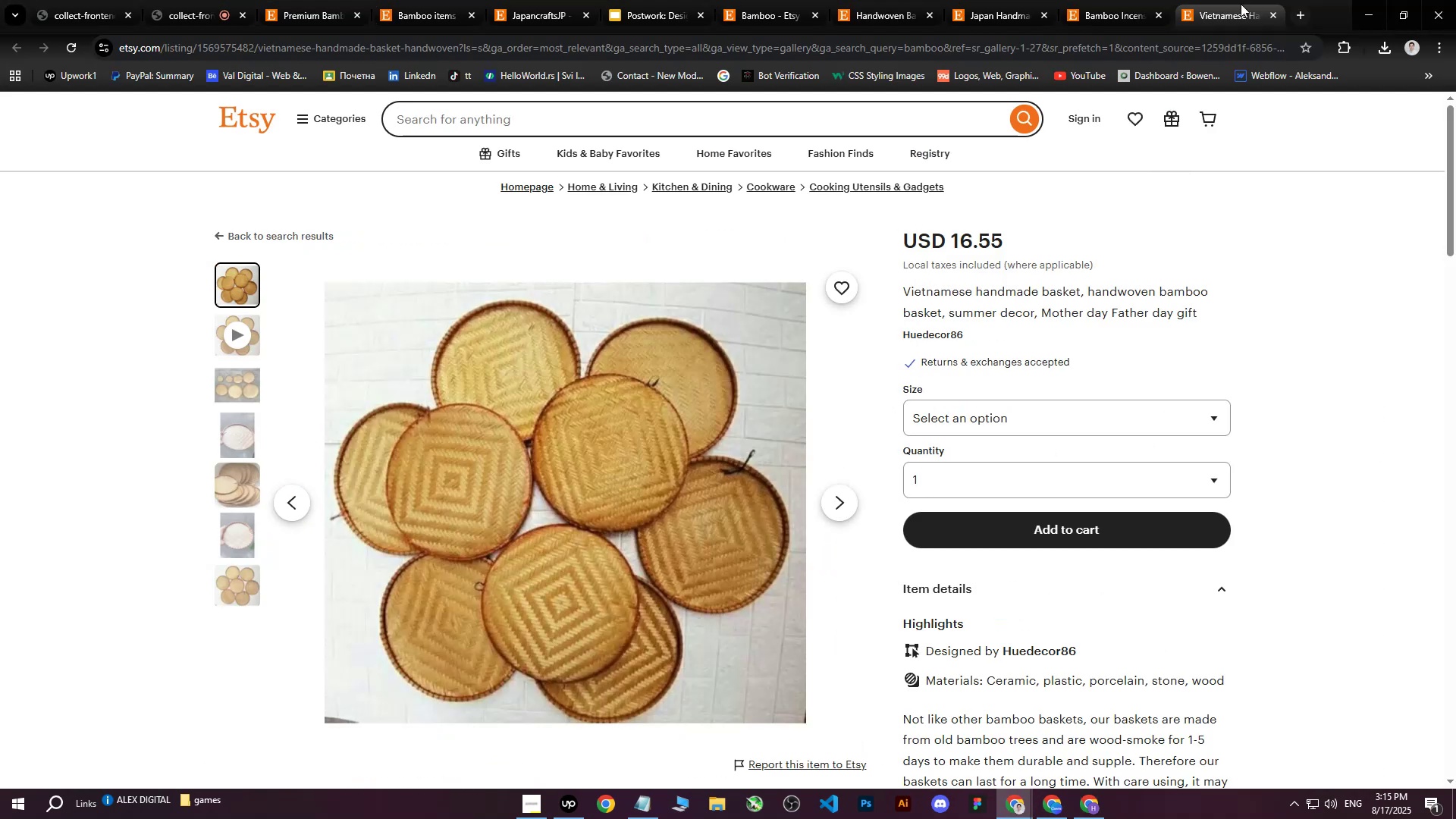 
double_click([1270, 16])
 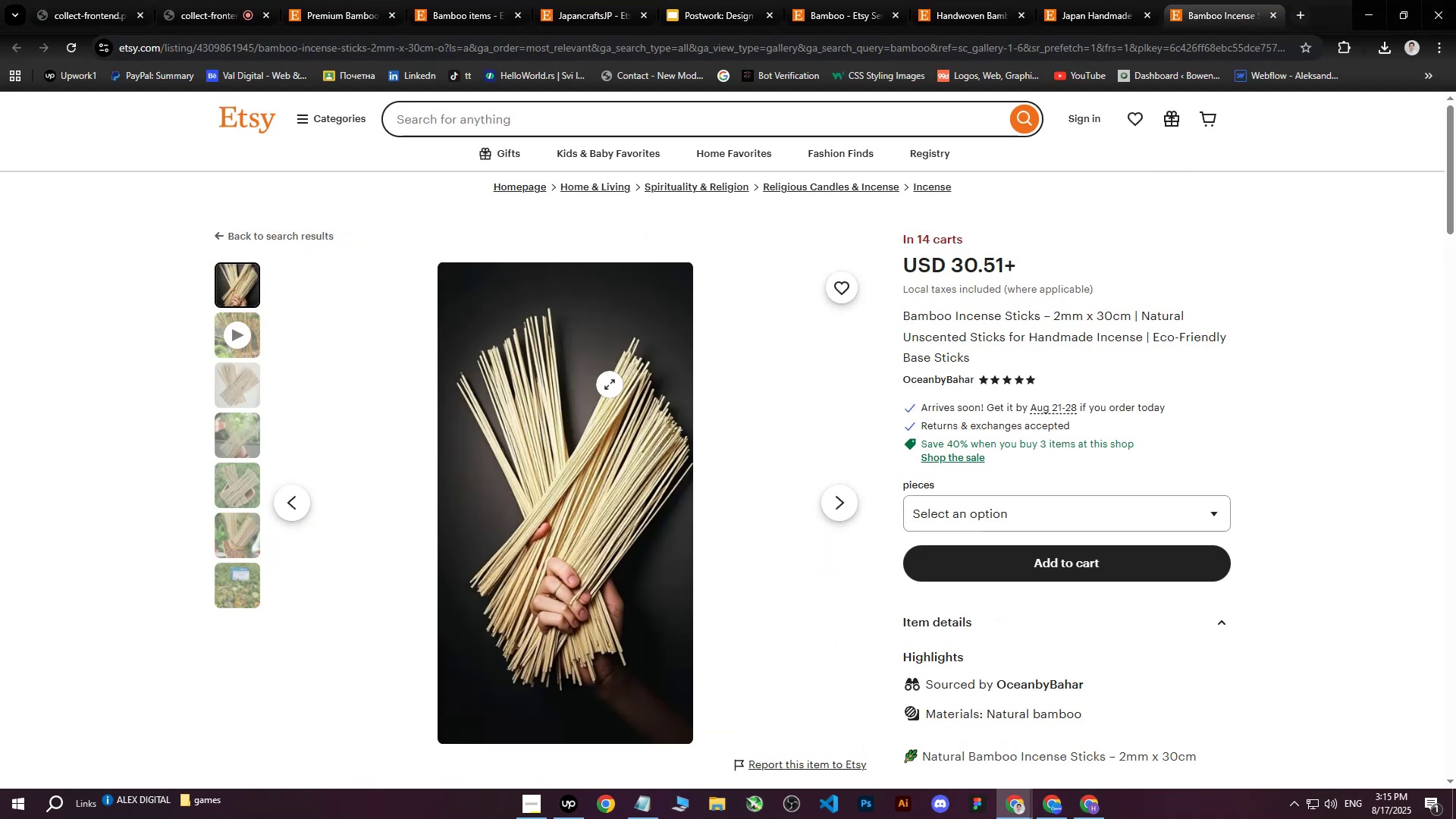 
right_click([610, 384])
 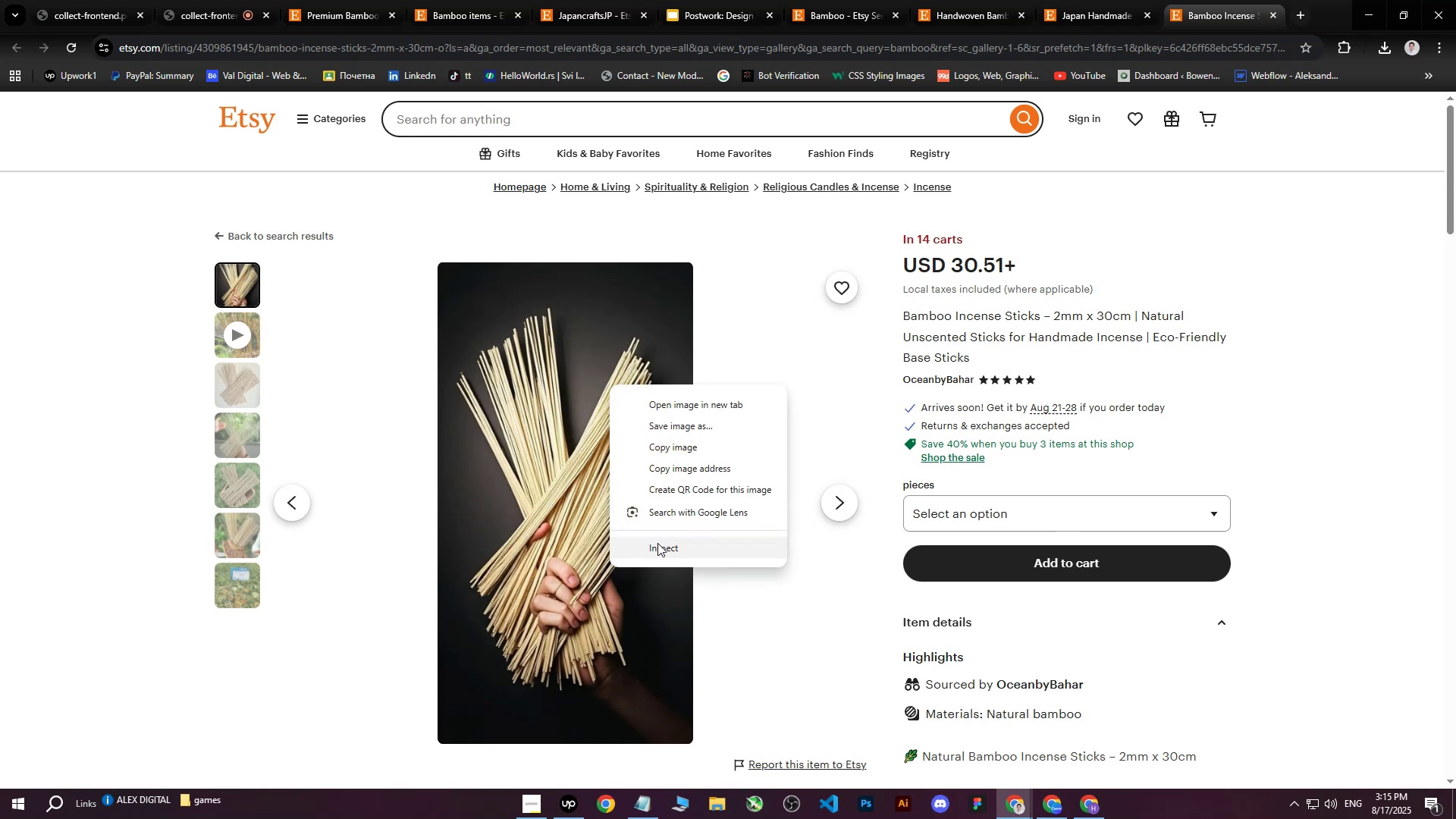 
left_click([236, 391])
 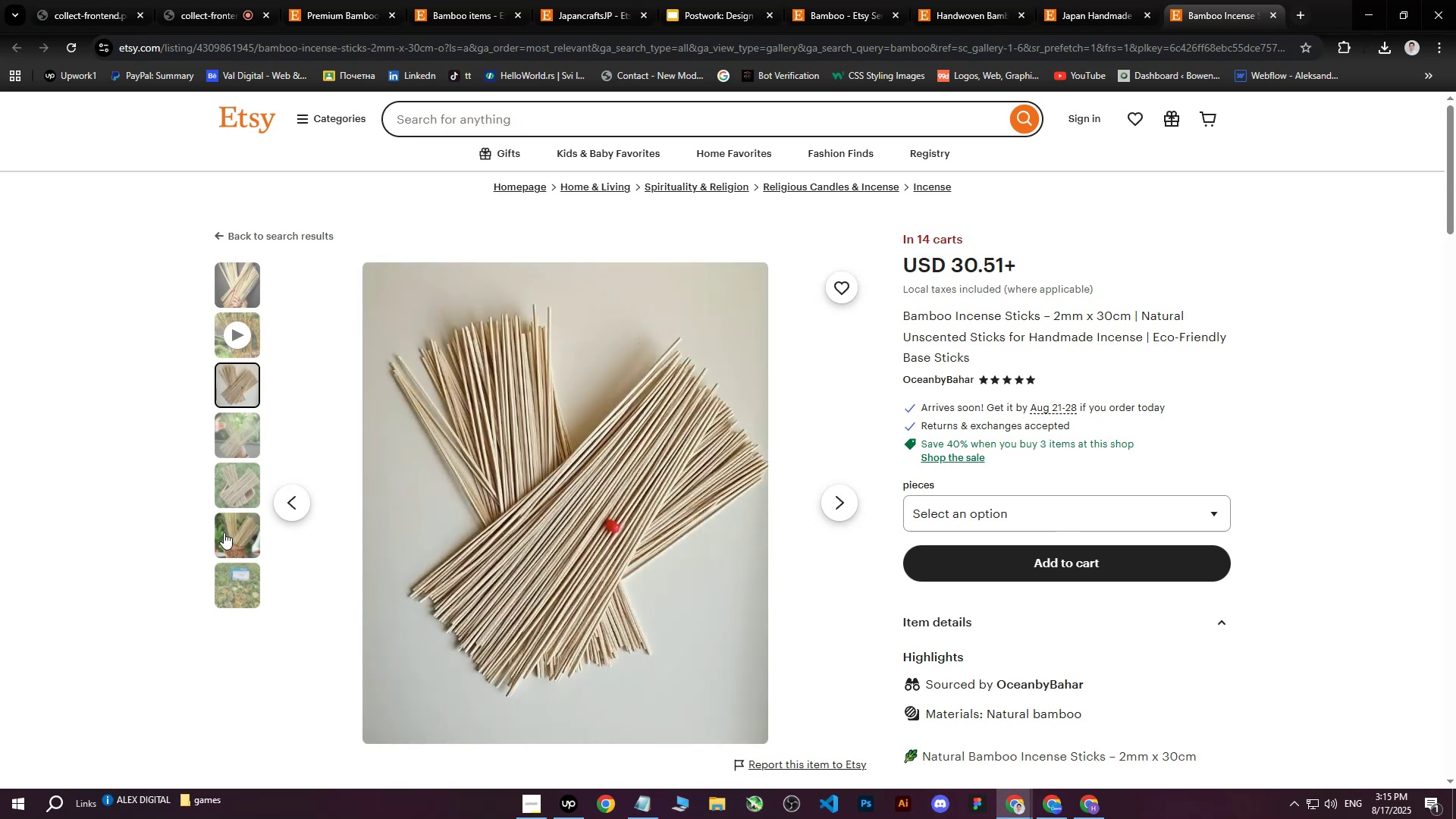 
left_click([240, 482])
 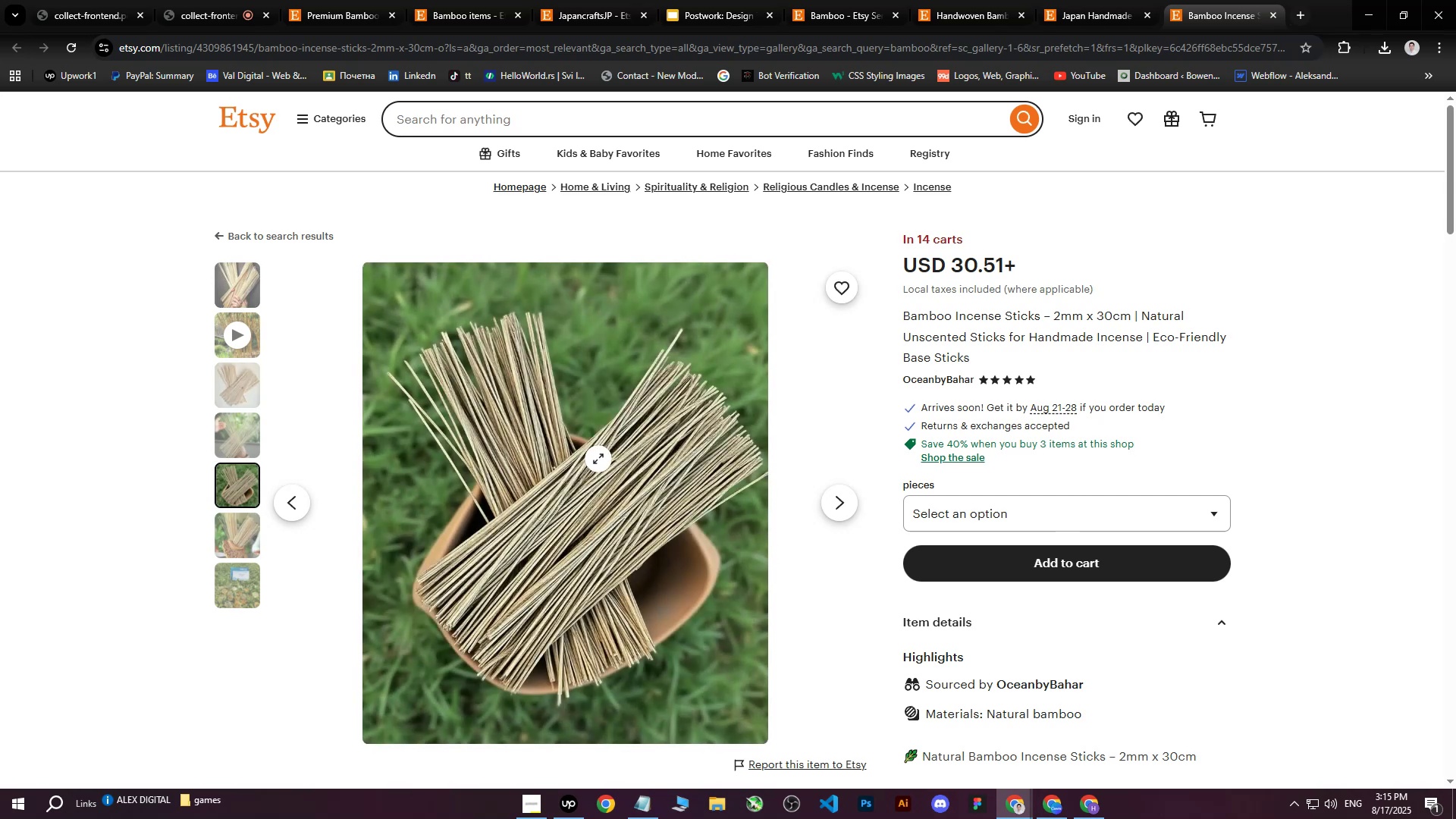 
right_click([588, 441])
 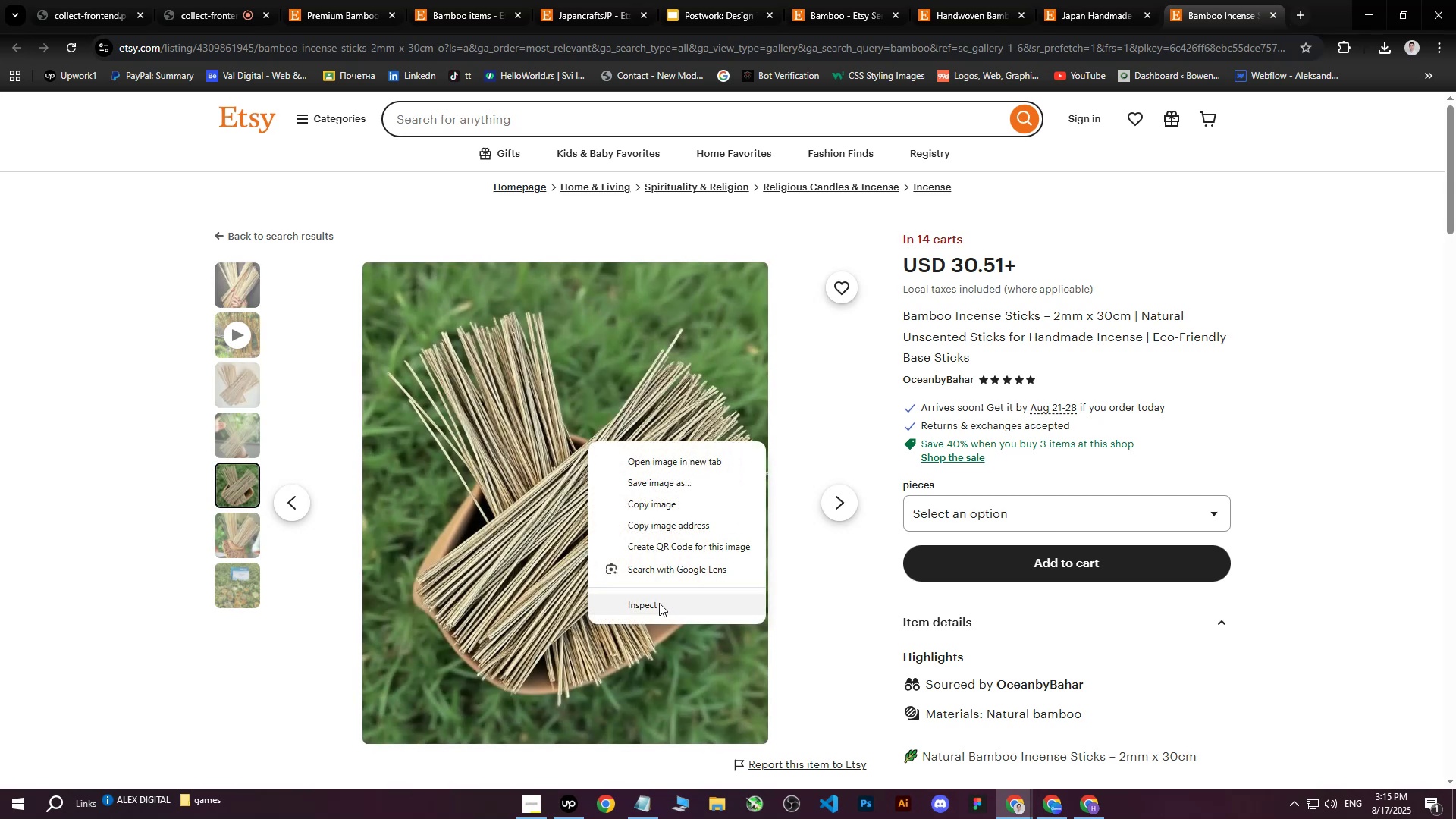 
left_click([656, 605])
 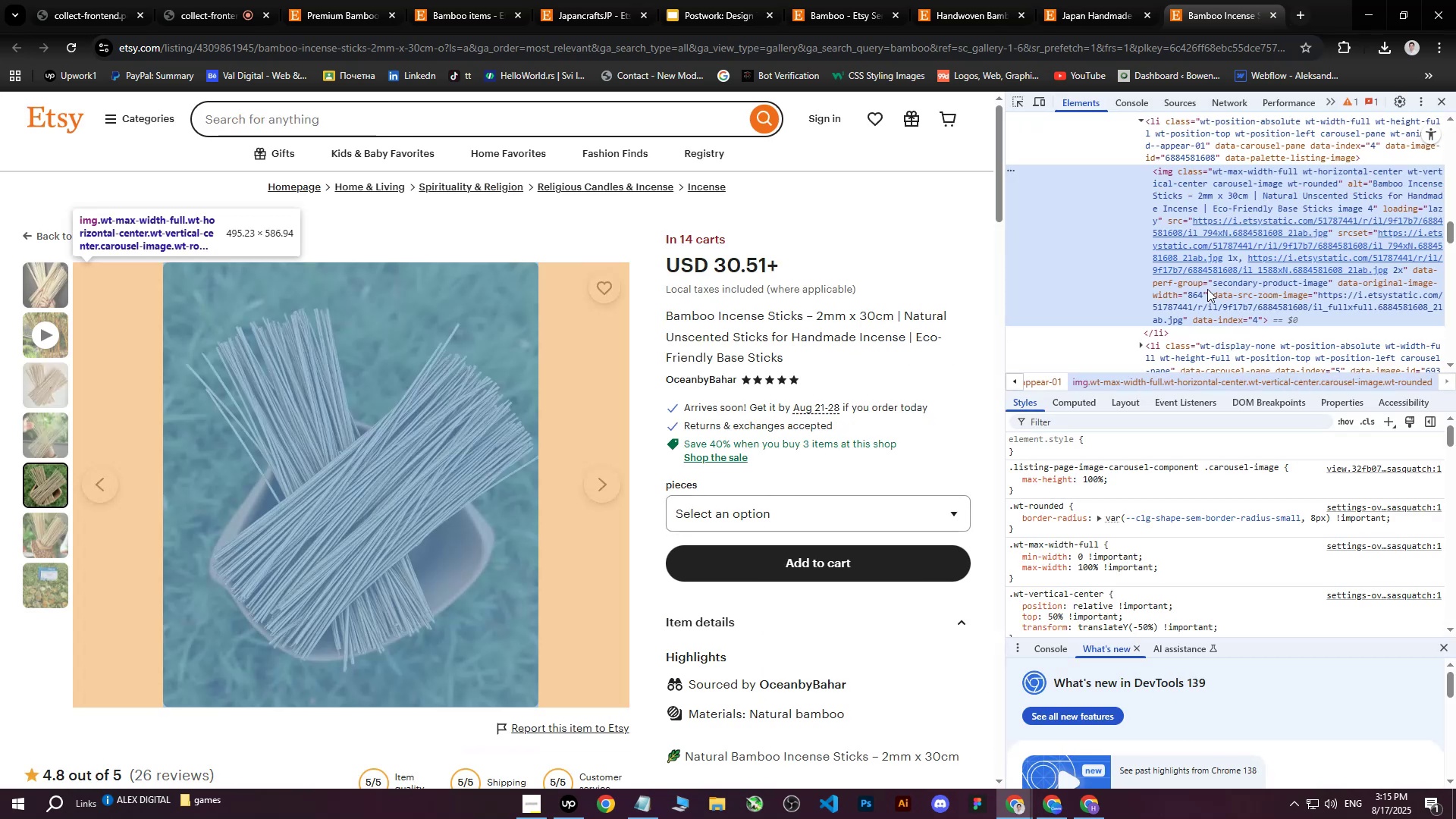 
left_click([1247, 242])
 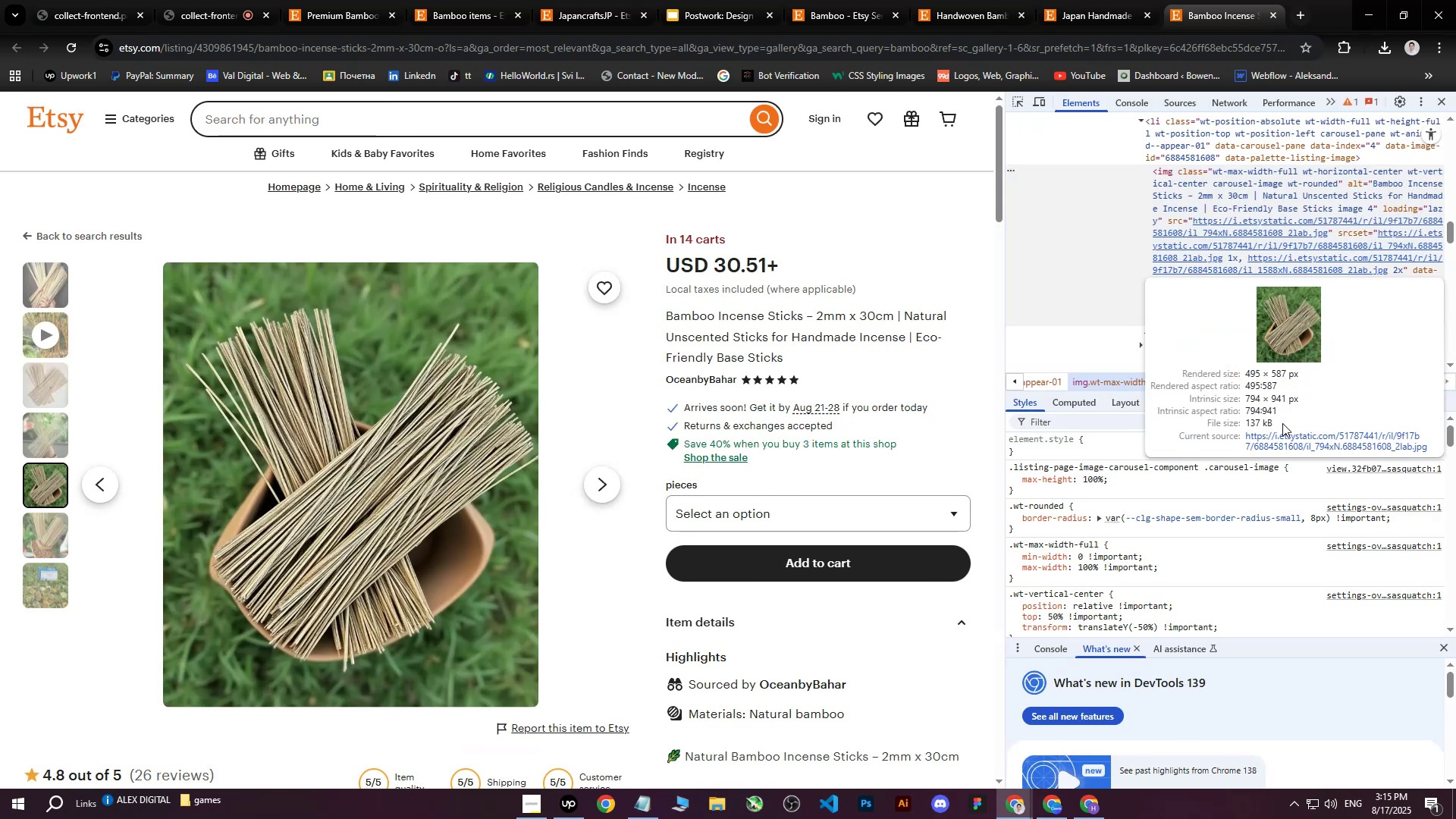 
left_click([1284, 435])
 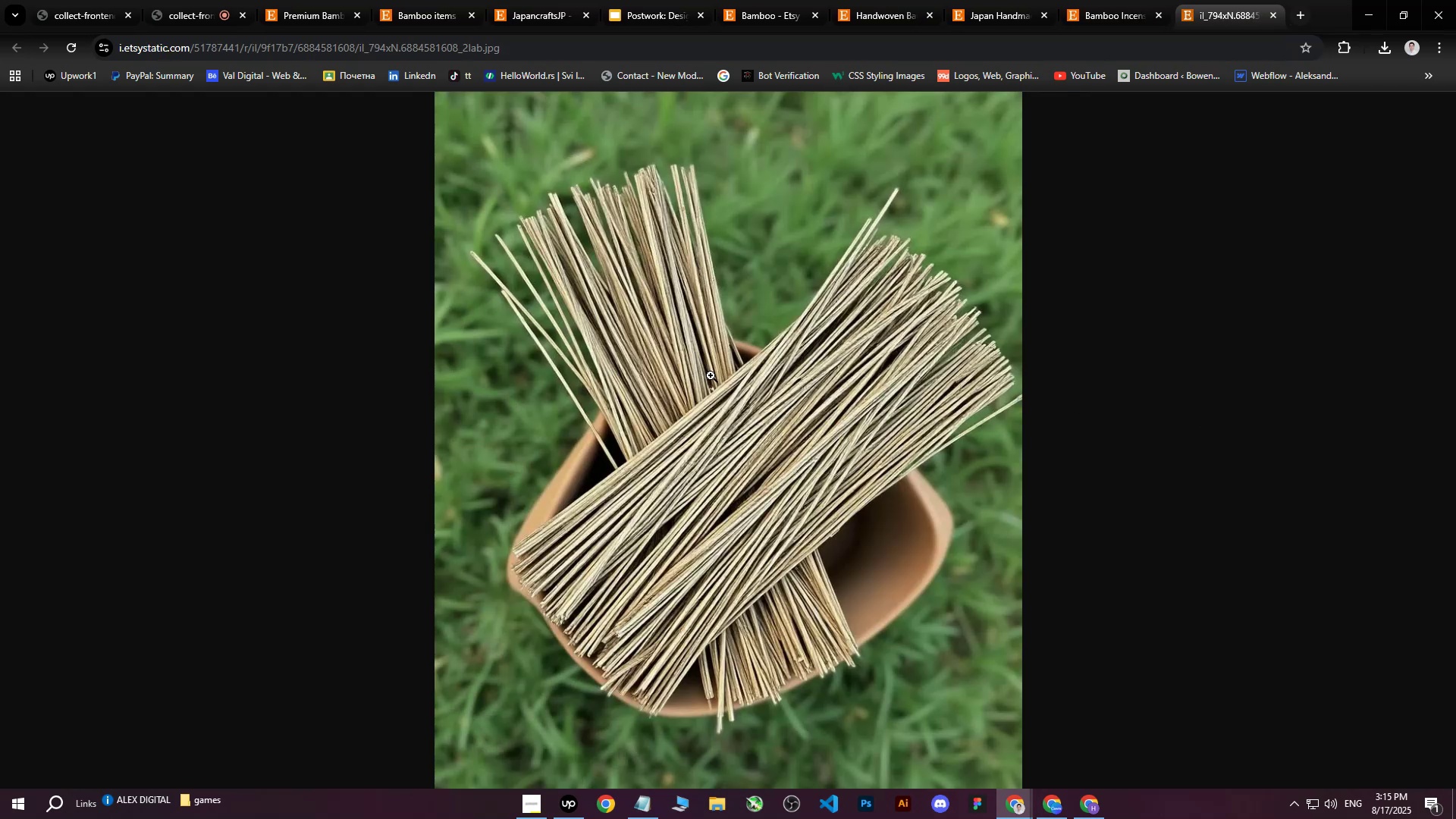 
right_click([711, 375])
 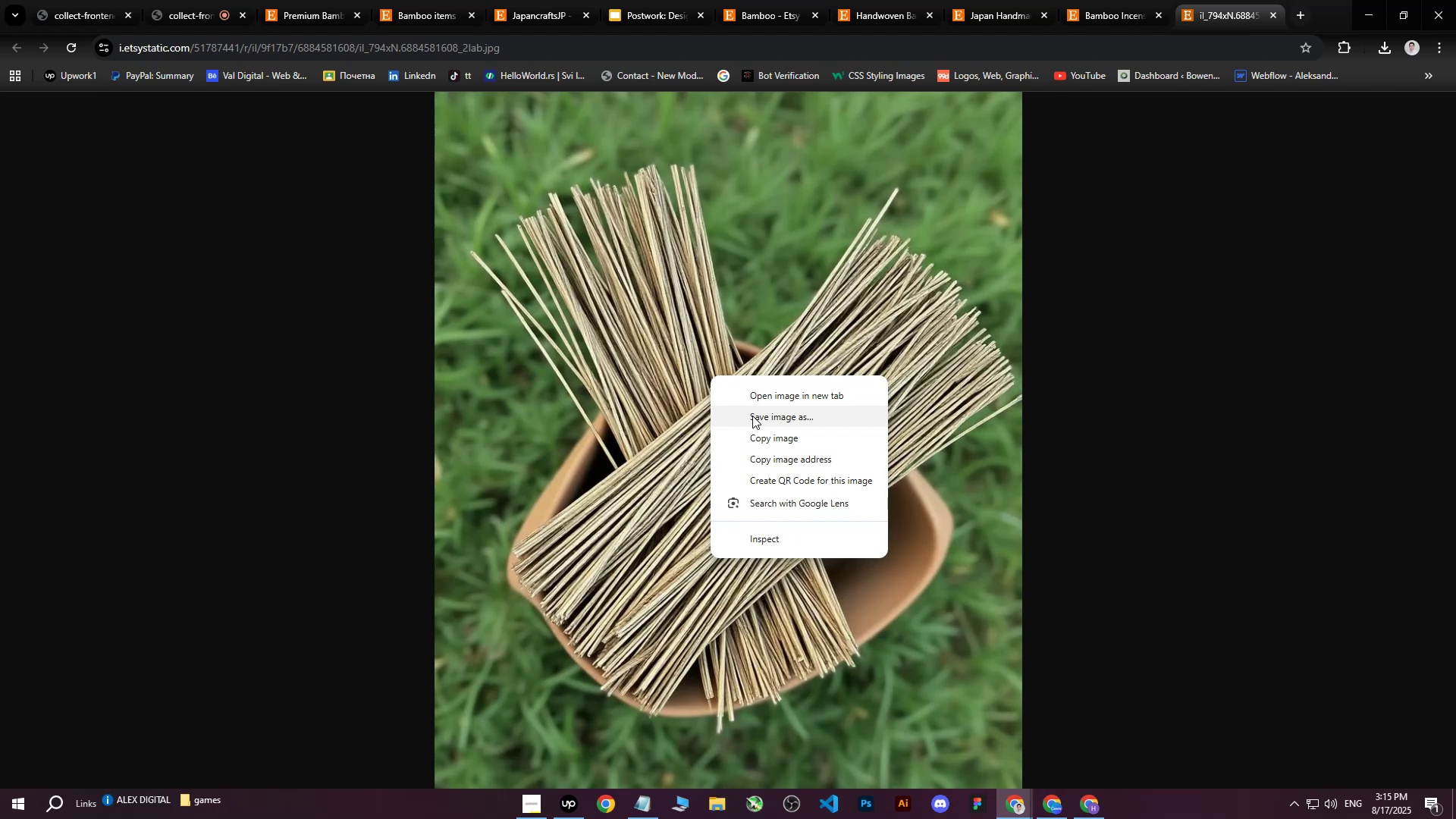 
left_click([752, 416])
 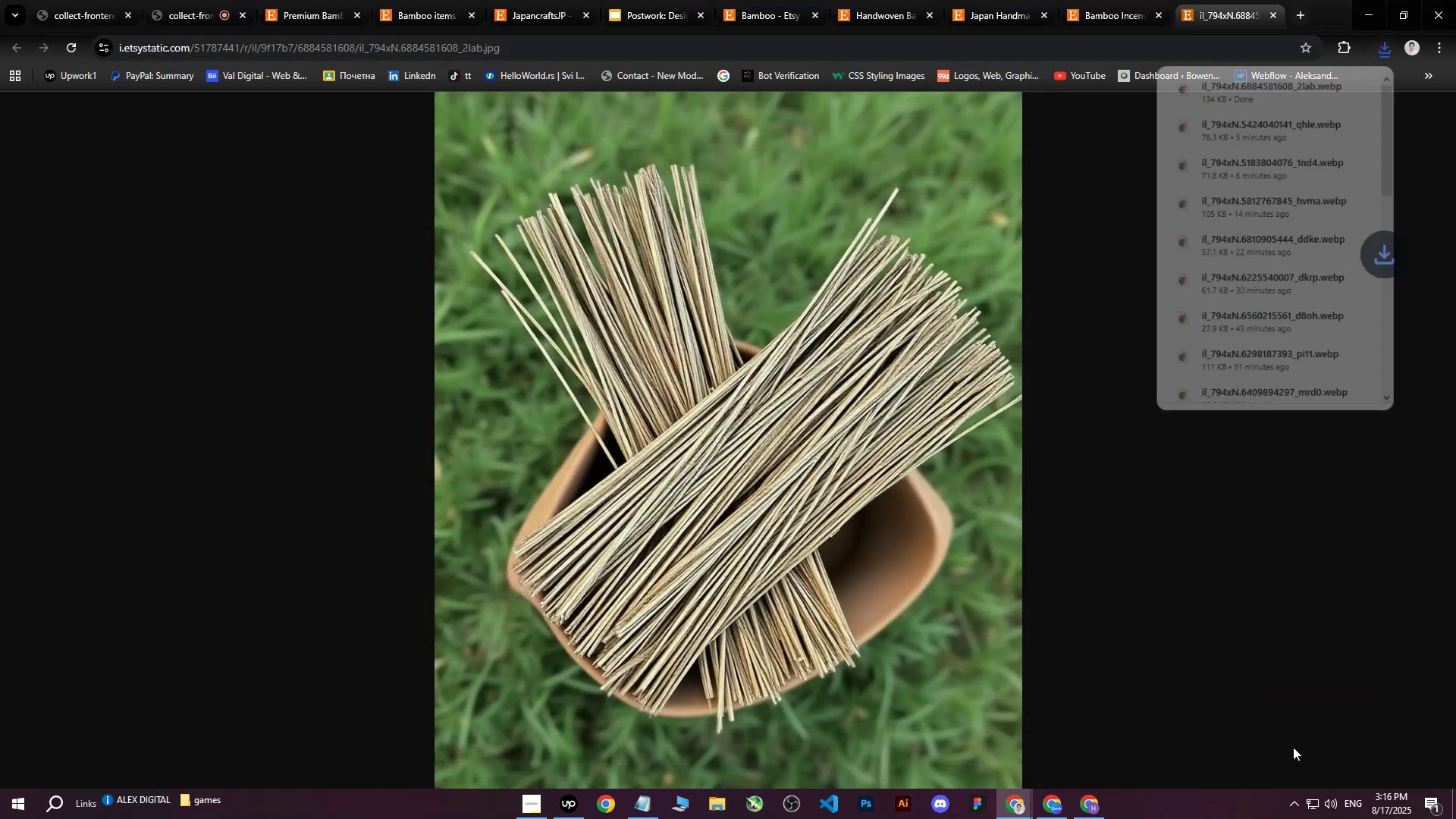 
left_click([1084, 807])
 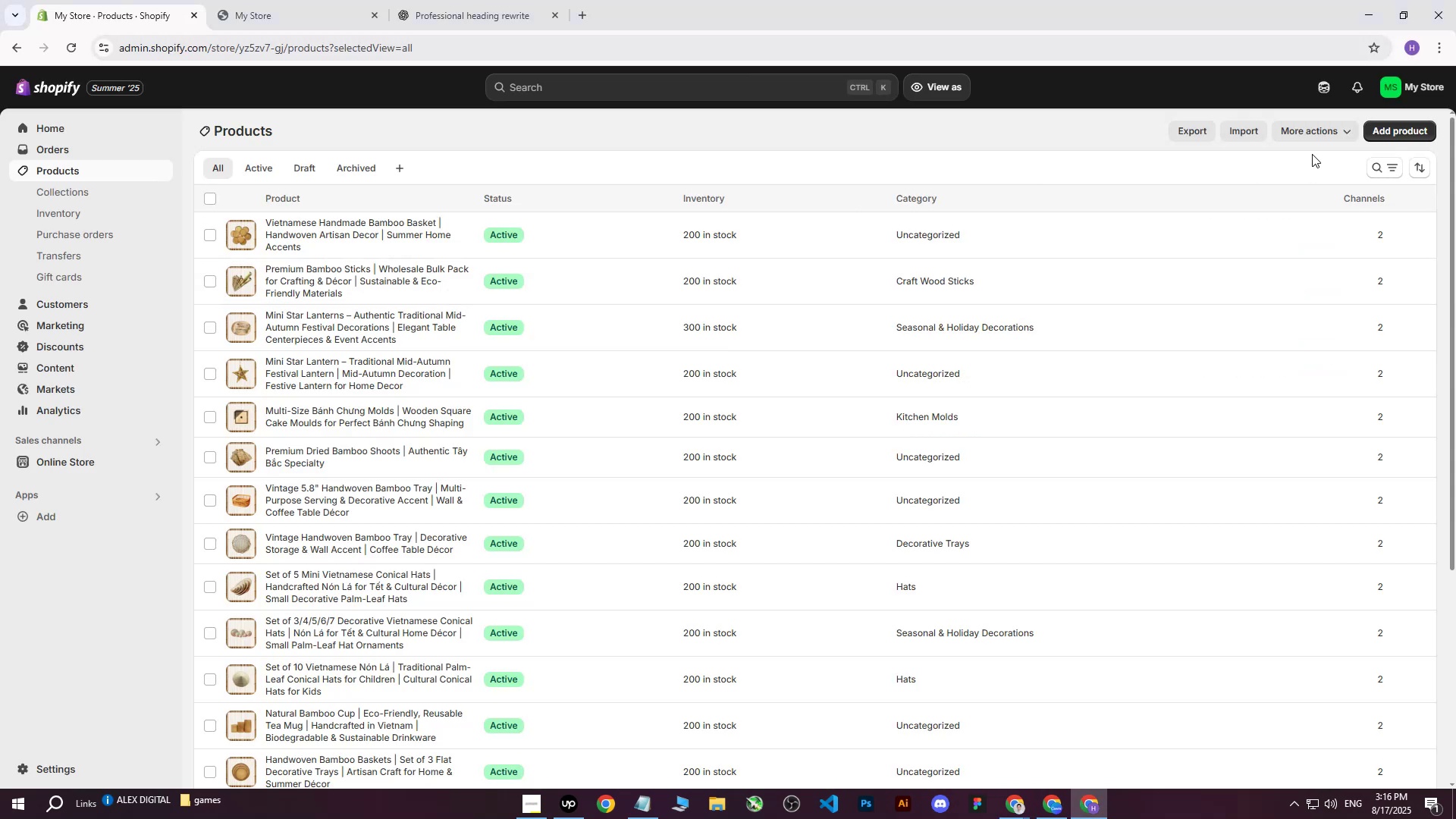 
left_click([1385, 134])
 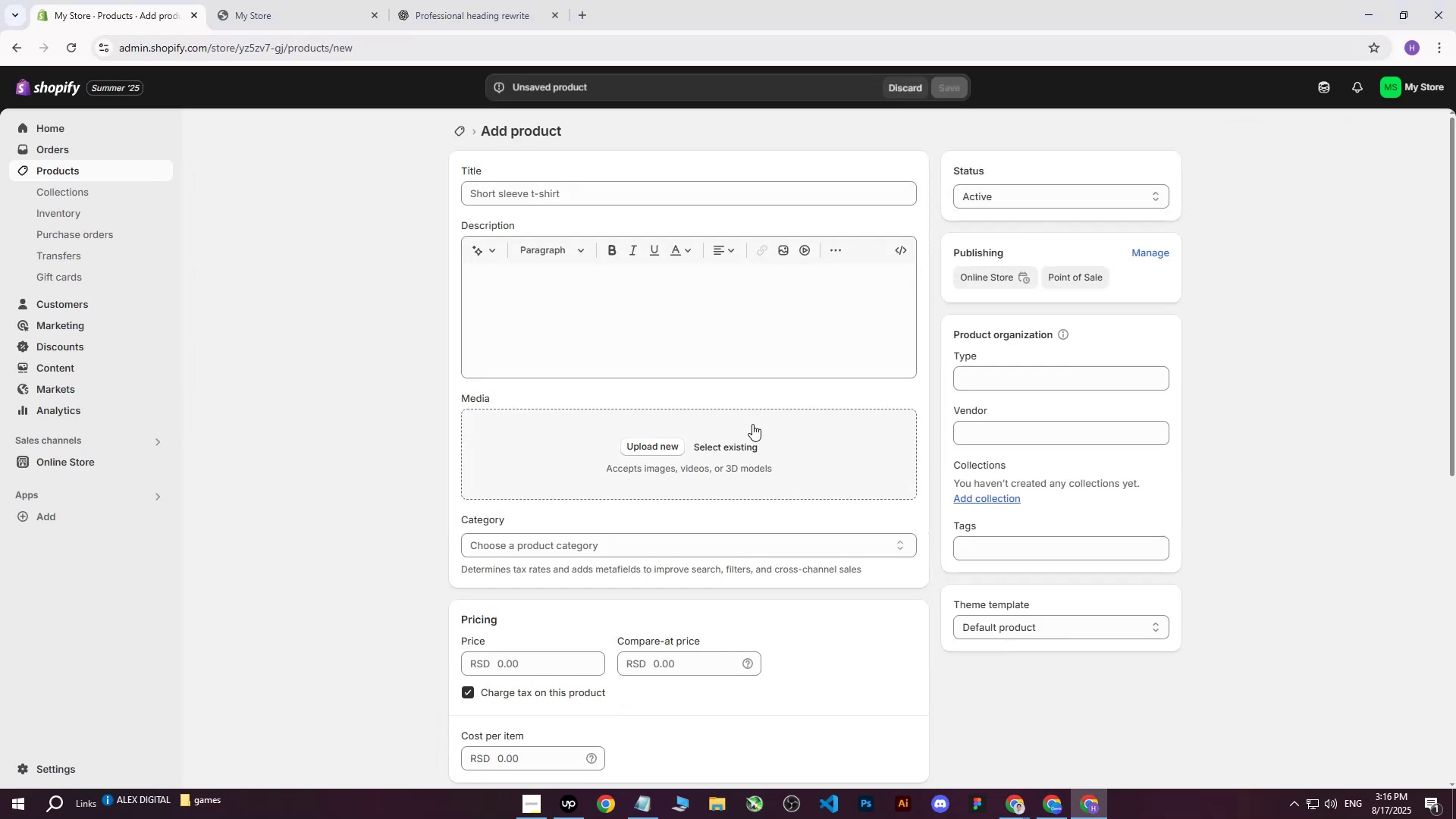 
left_click([641, 447])
 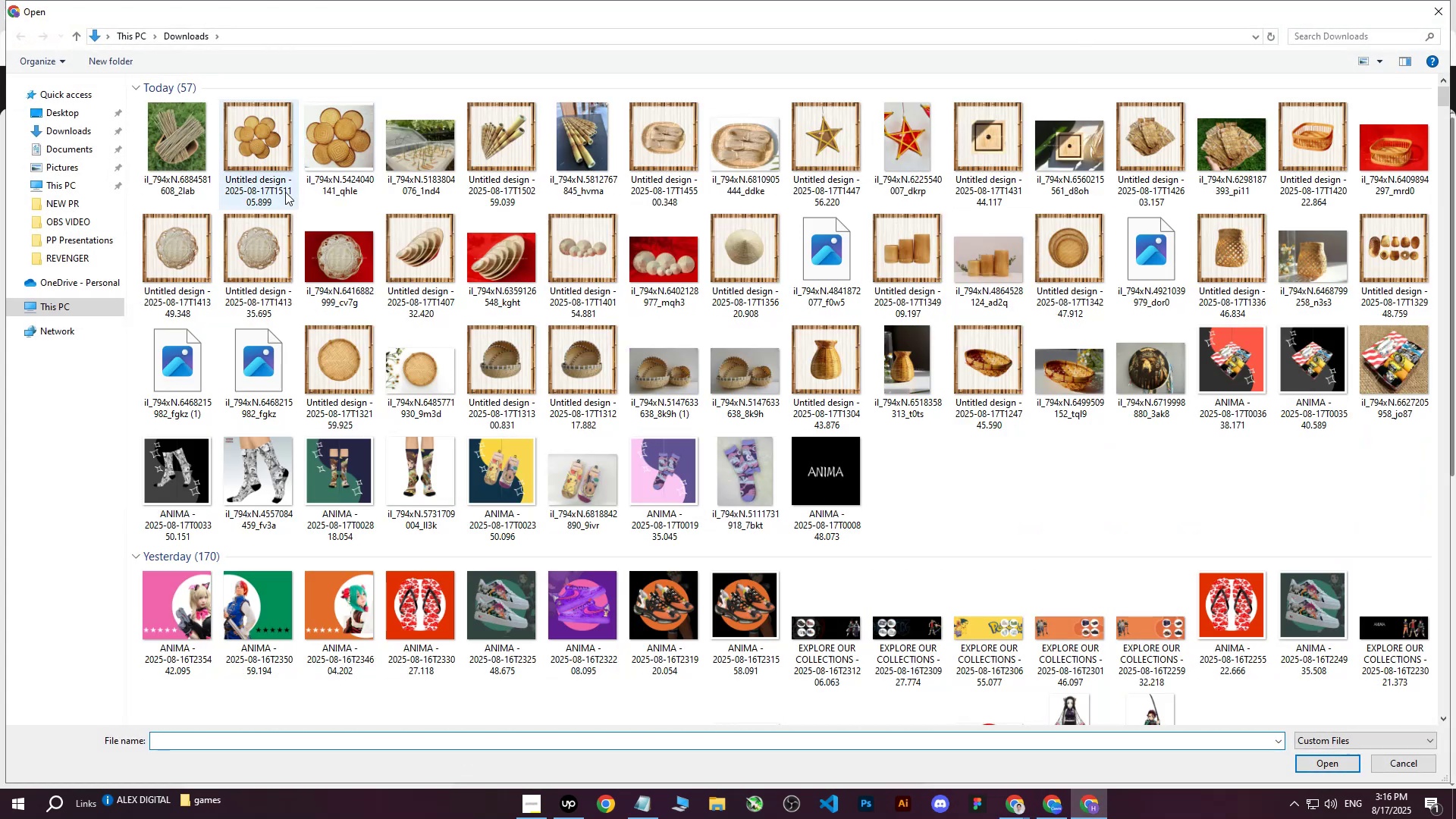 
left_click([180, 143])
 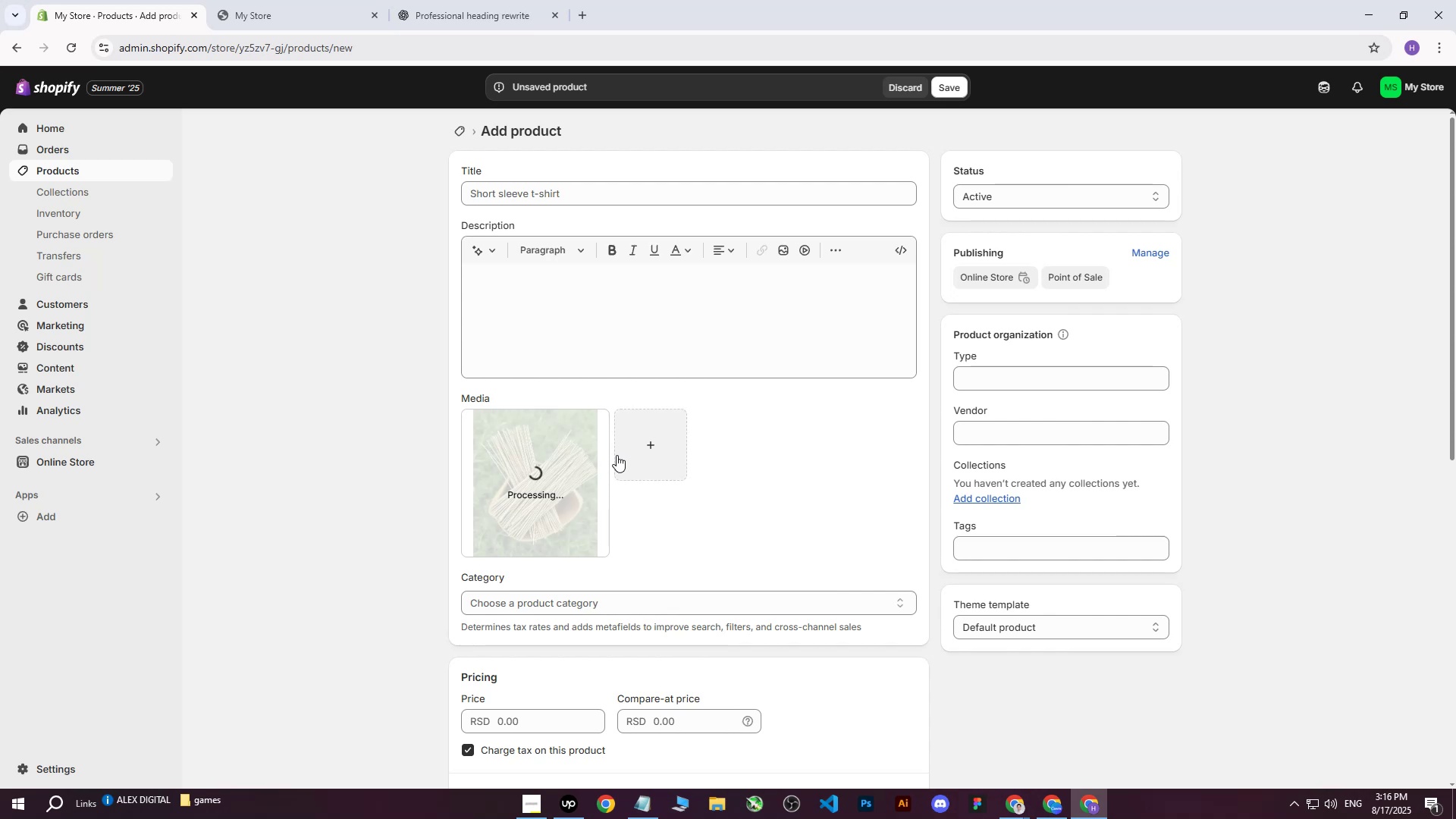 
wait(5.67)
 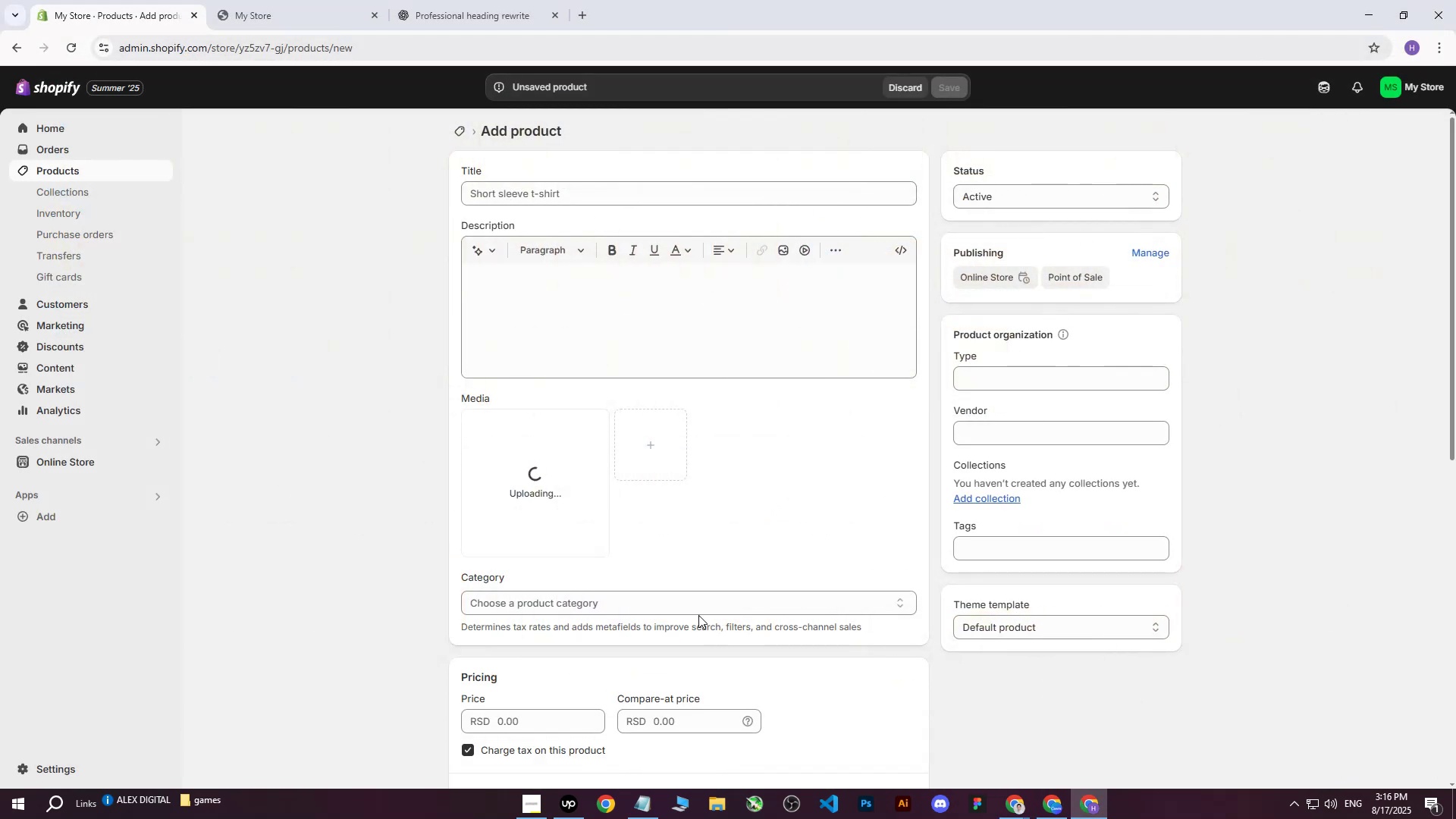 
left_click([472, 421])
 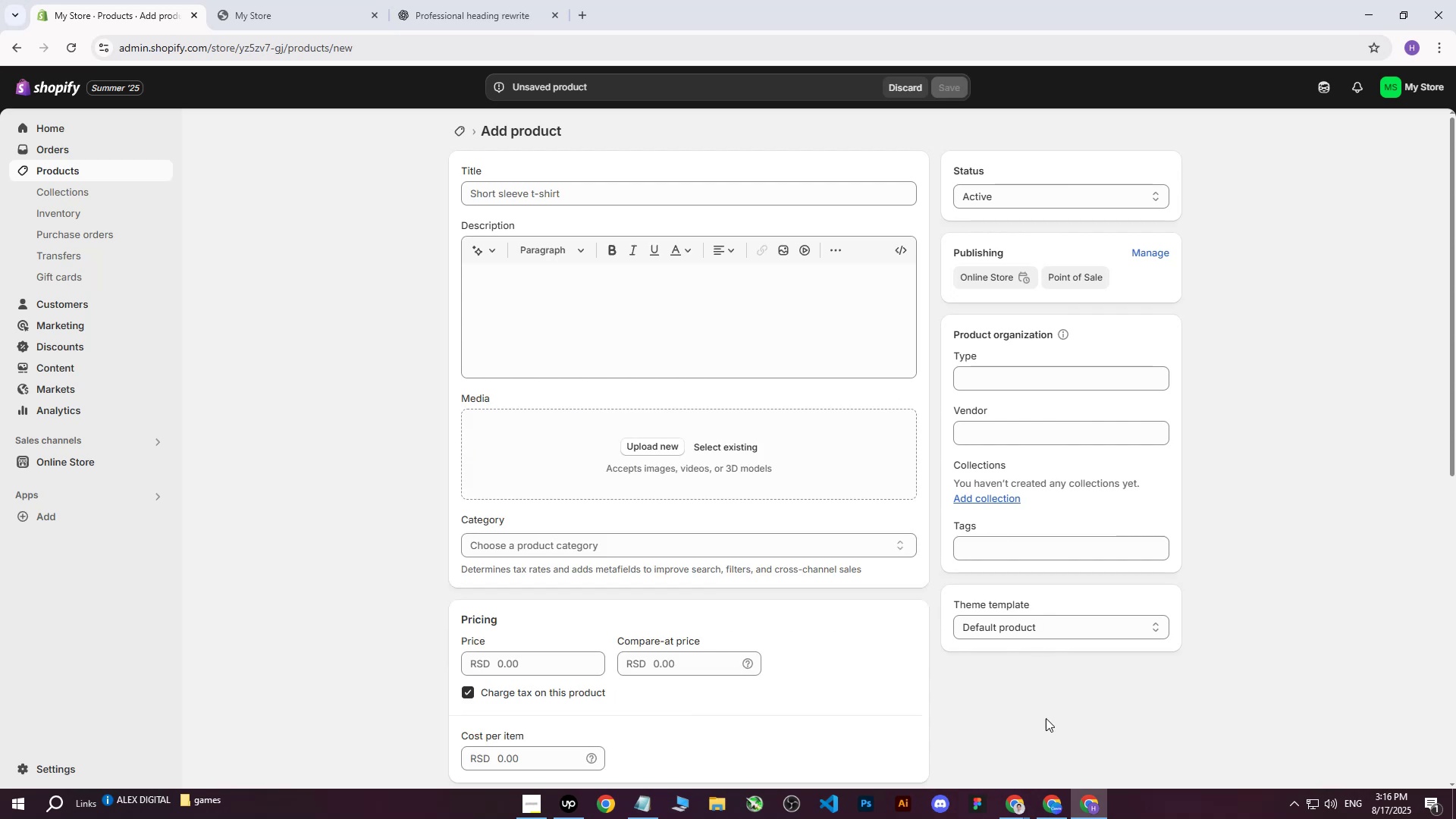 
left_click([1050, 804])
 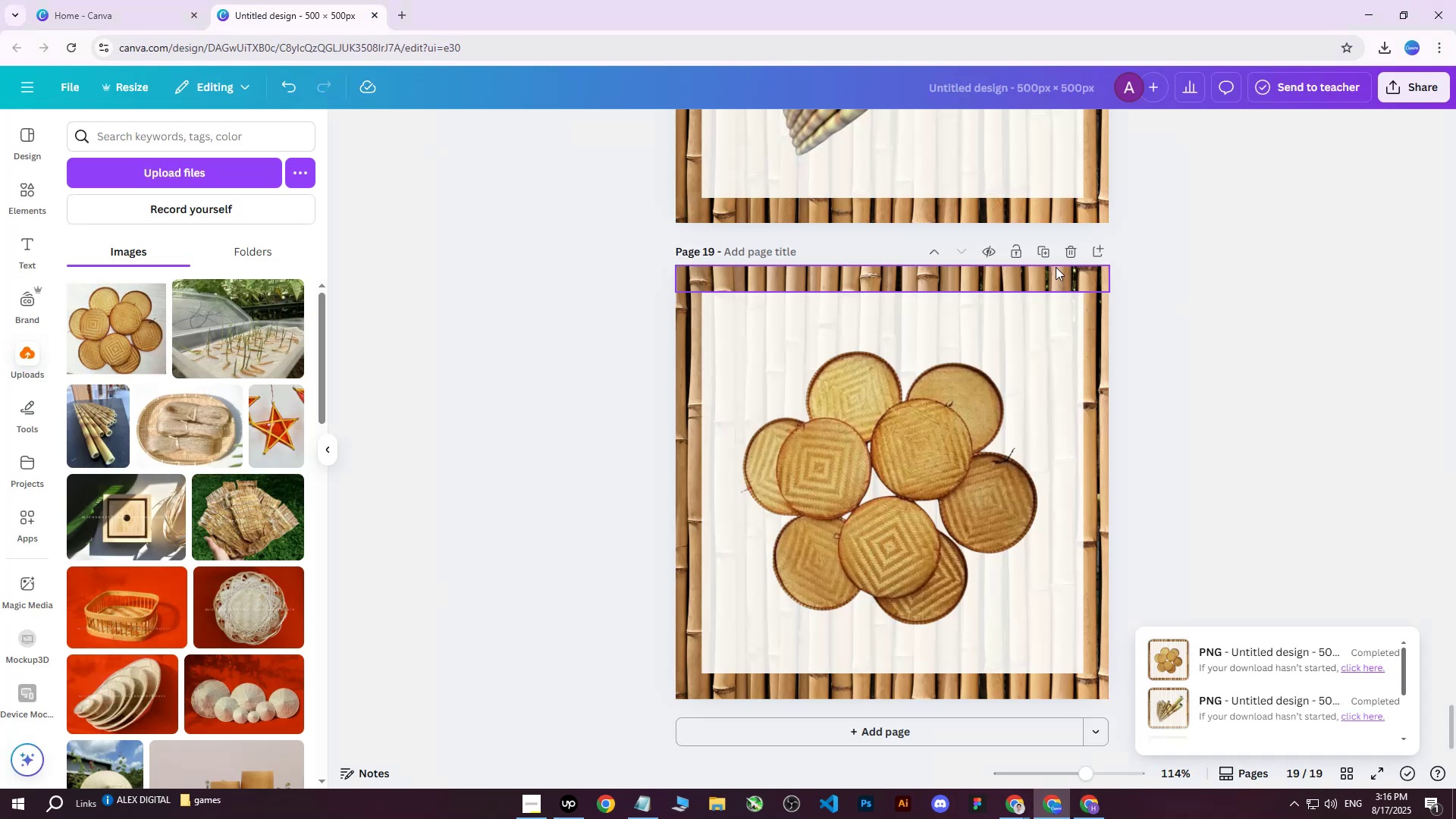 
left_click([1046, 253])
 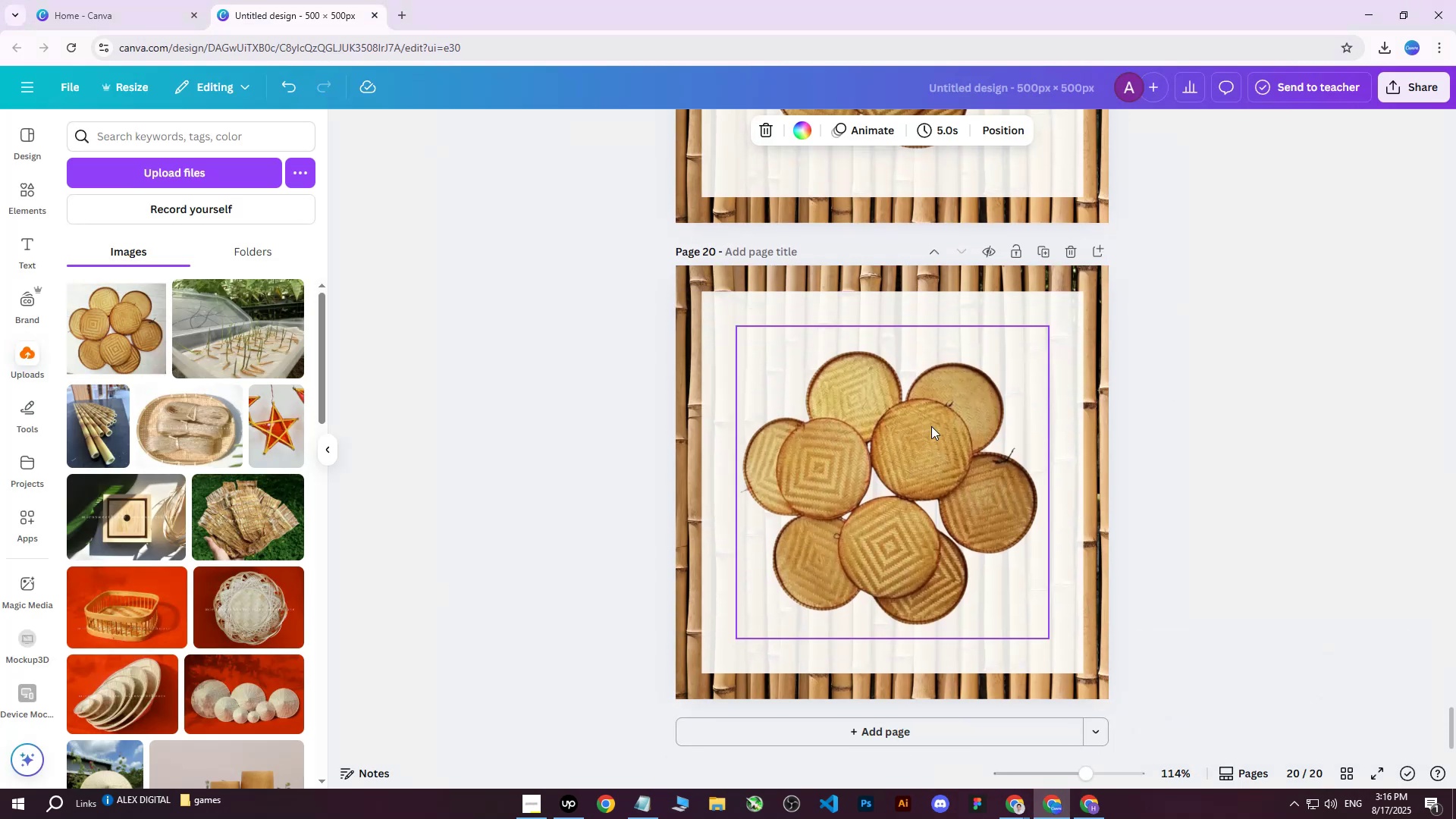 
left_click([931, 426])
 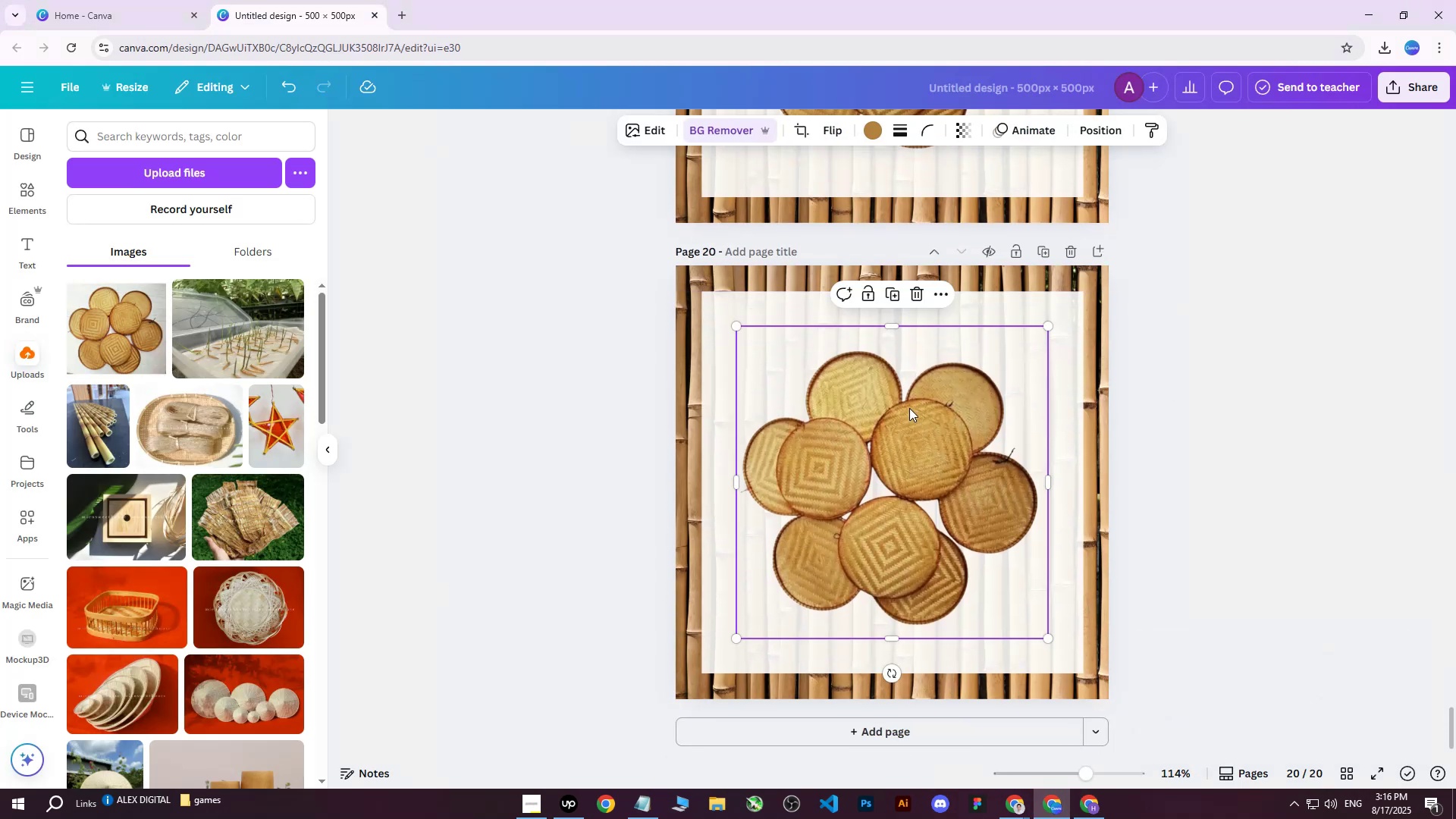 
key(Delete)
 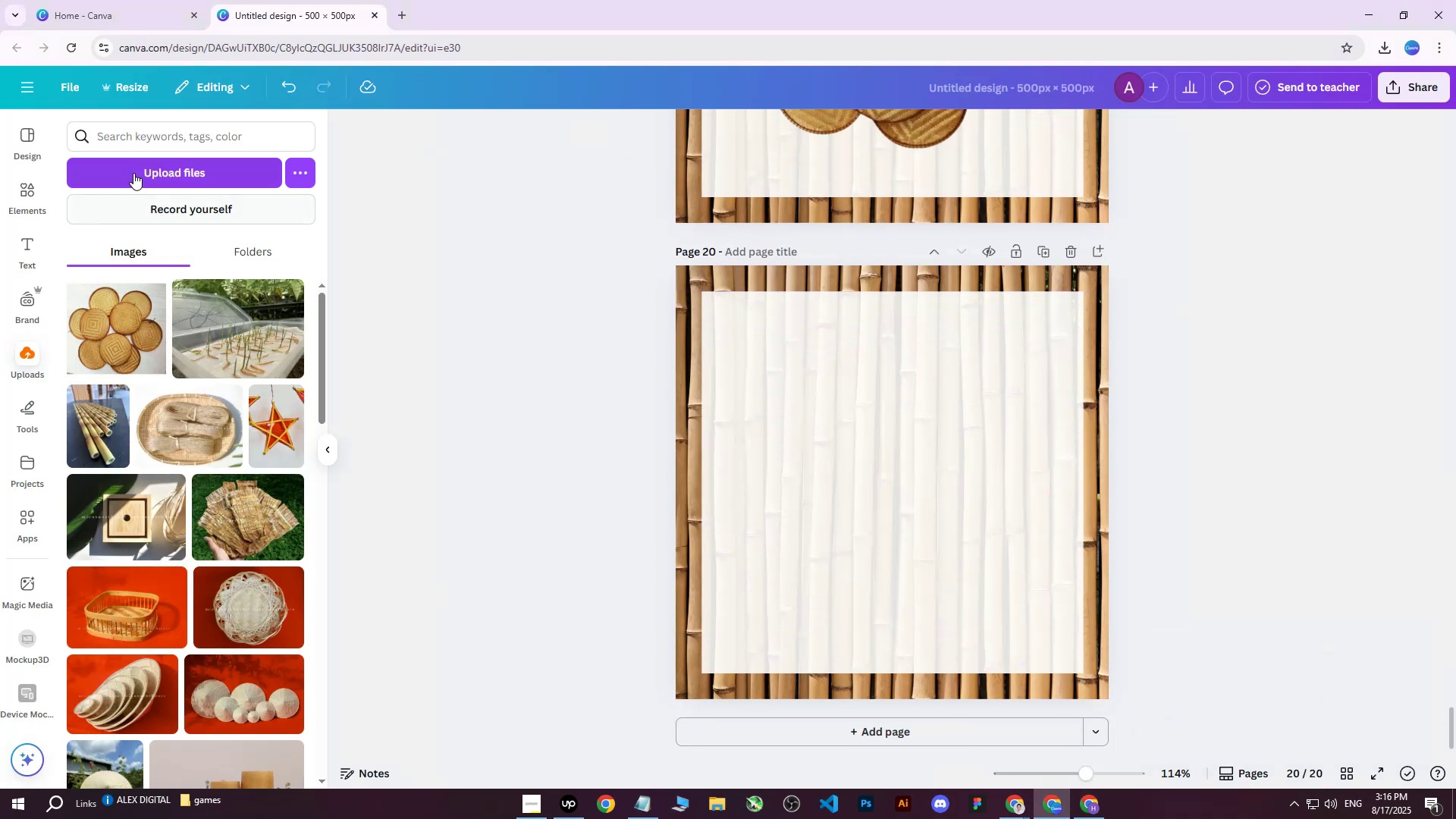 
left_click([138, 171])
 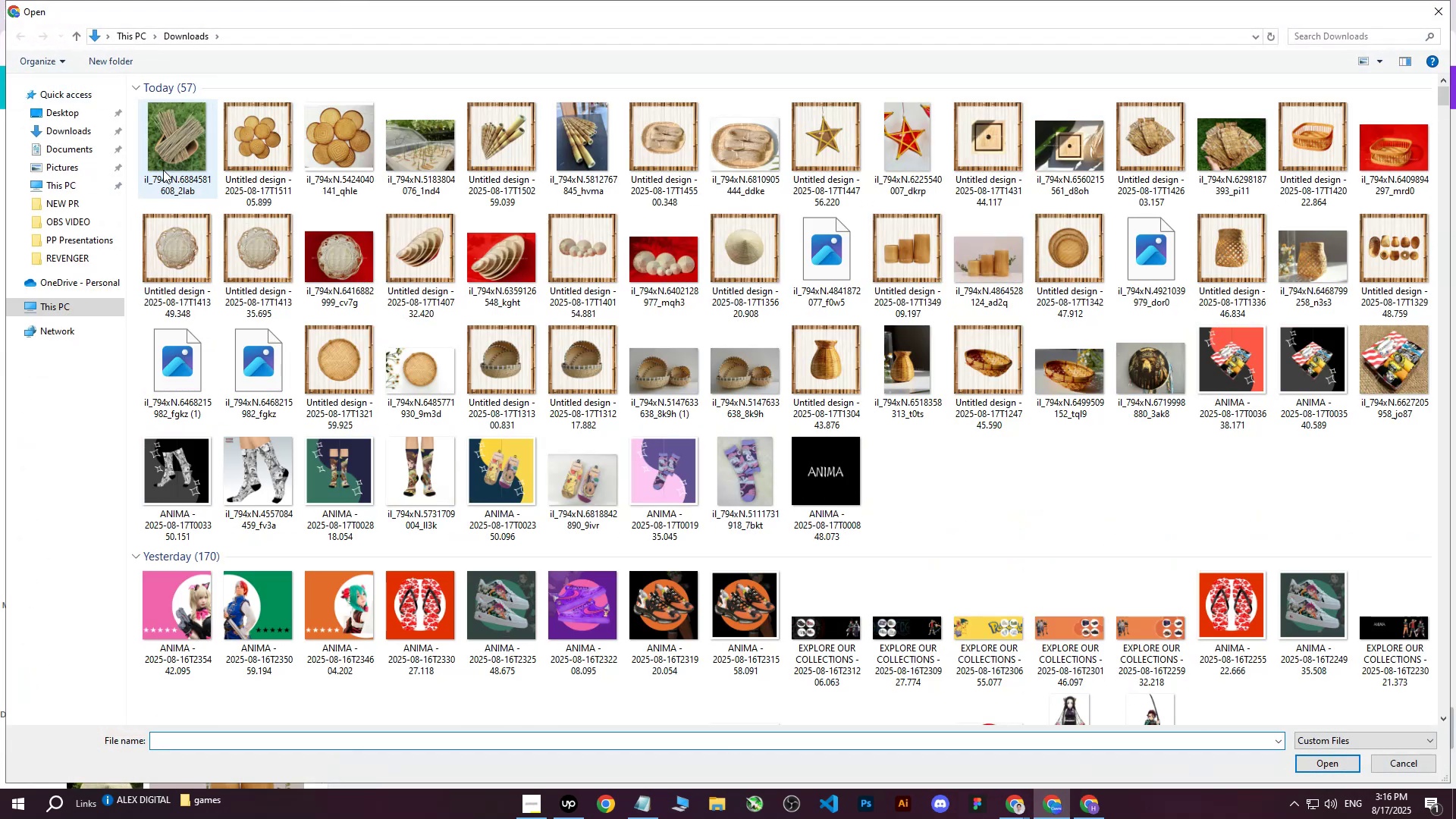 
left_click([171, 153])
 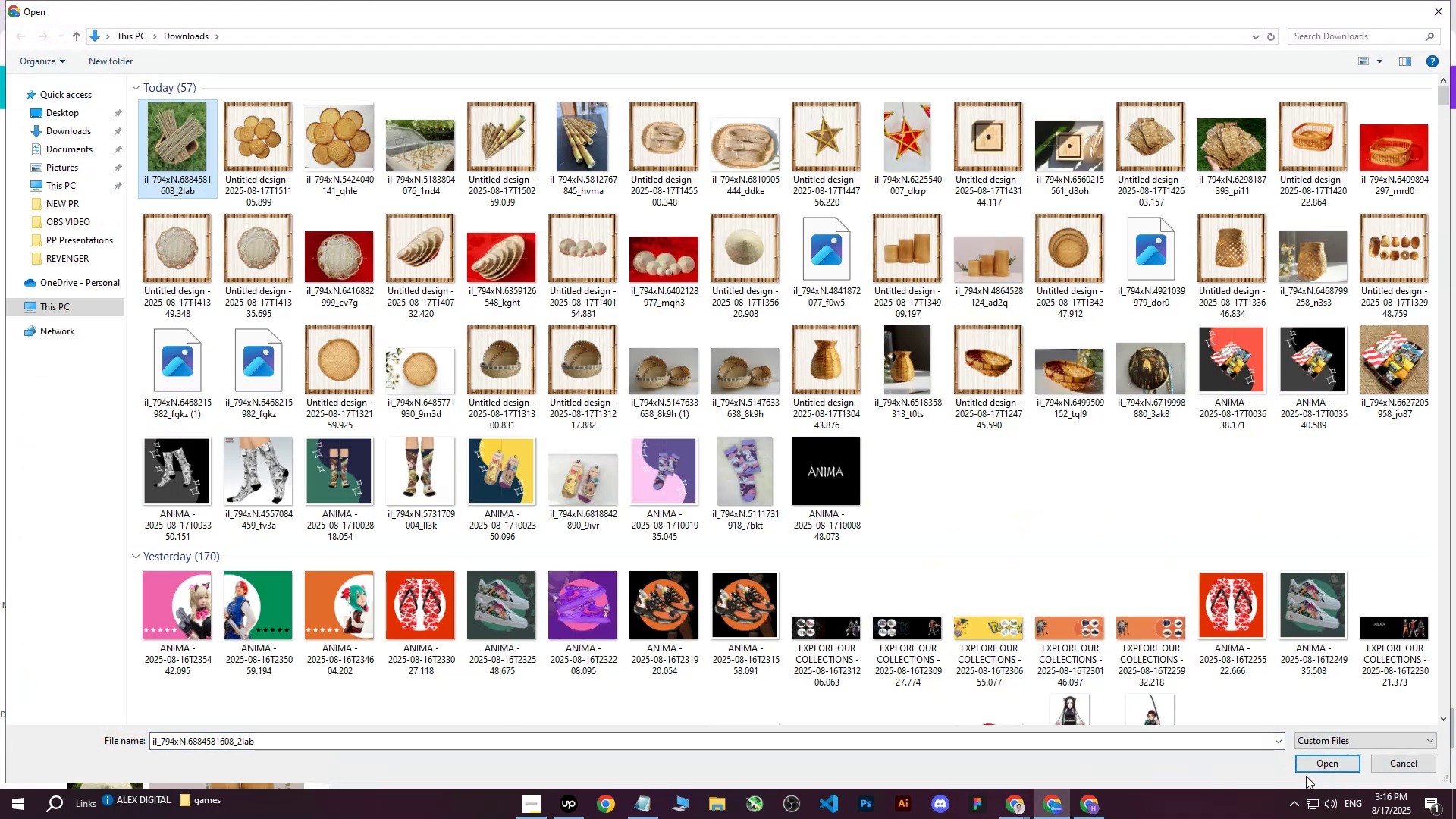 
double_click([1306, 770])
 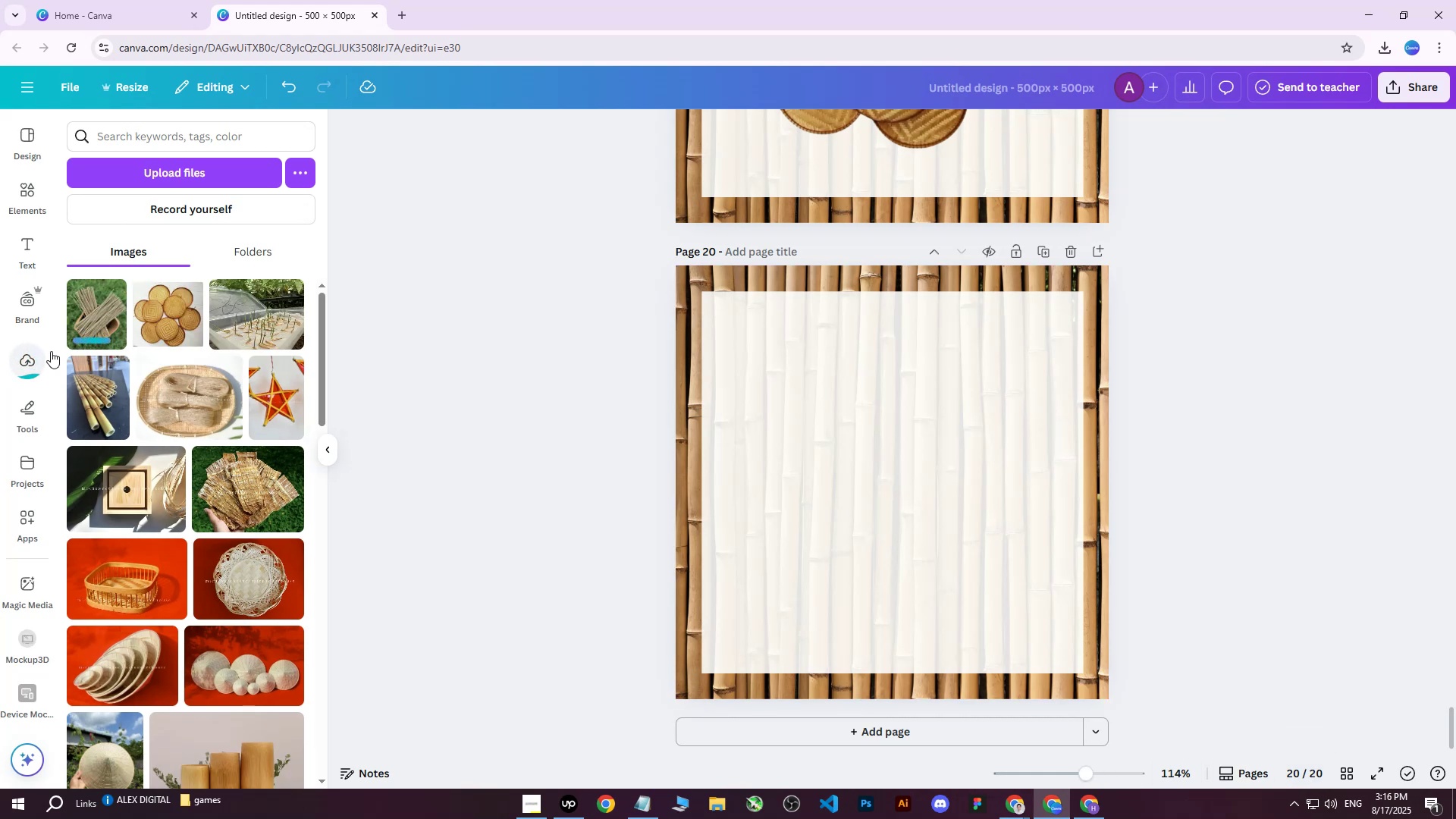 
left_click([100, 318])
 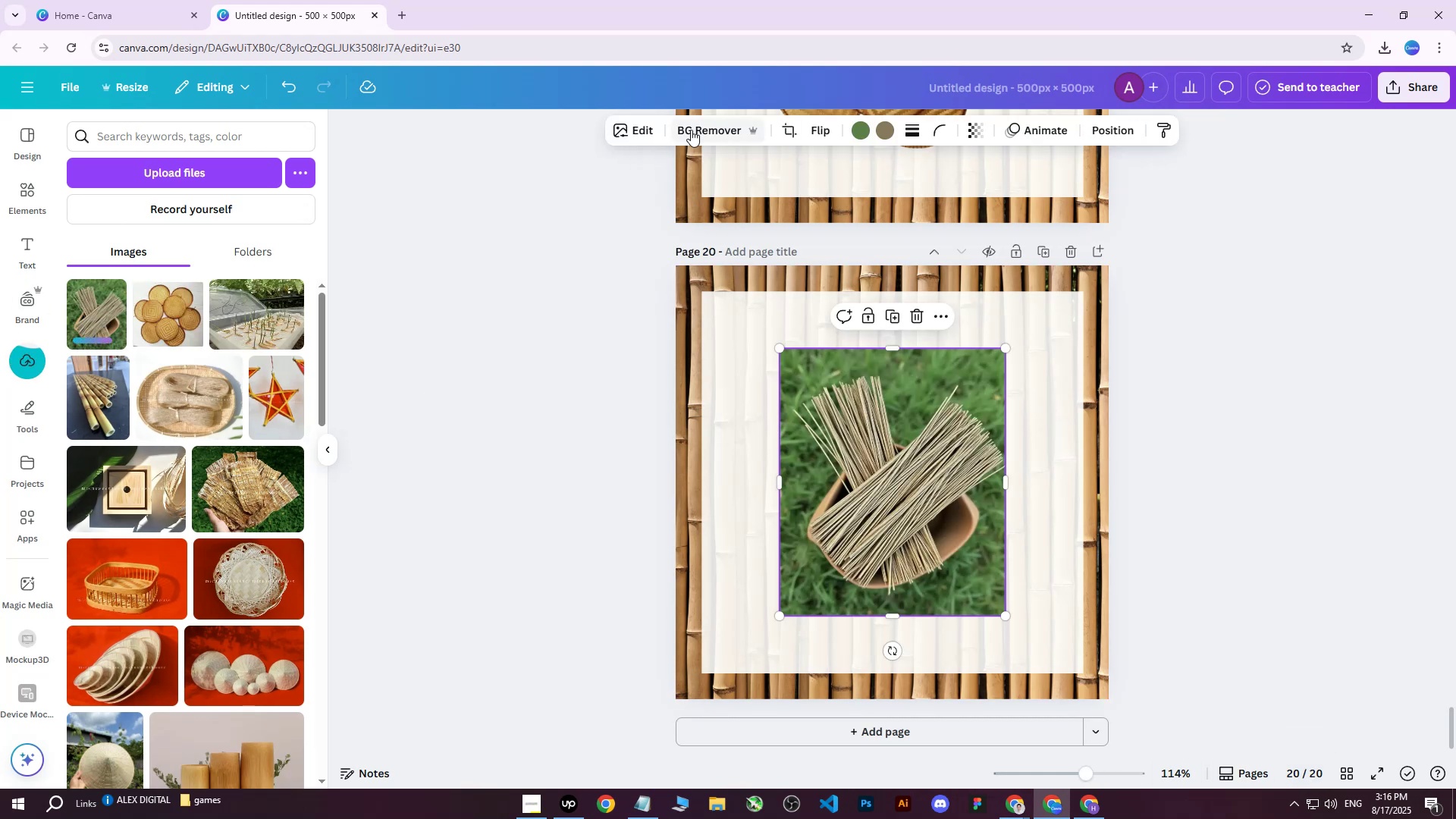 
left_click([684, 133])
 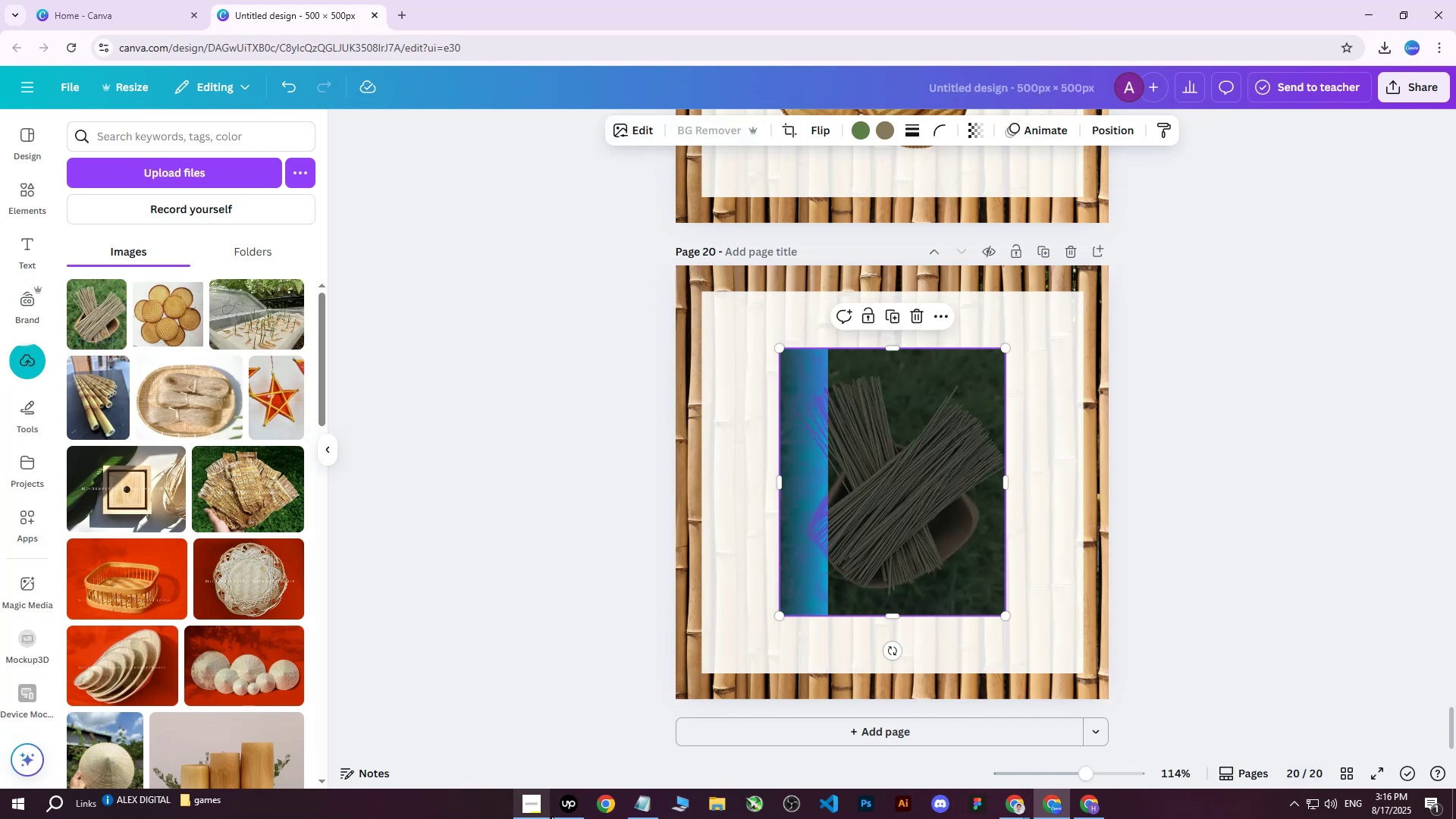 
left_click([579, 806])
 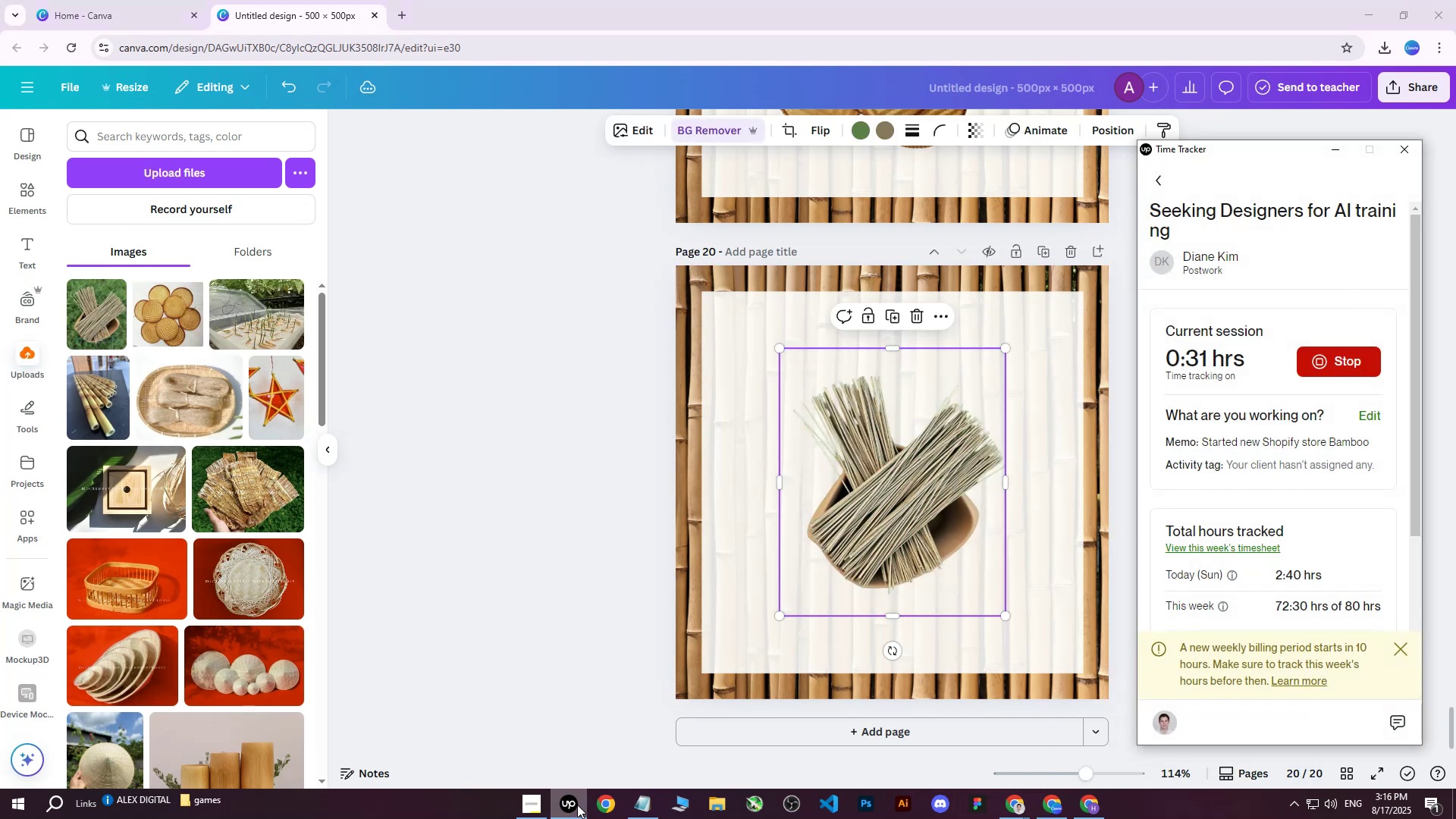 
wait(10.93)
 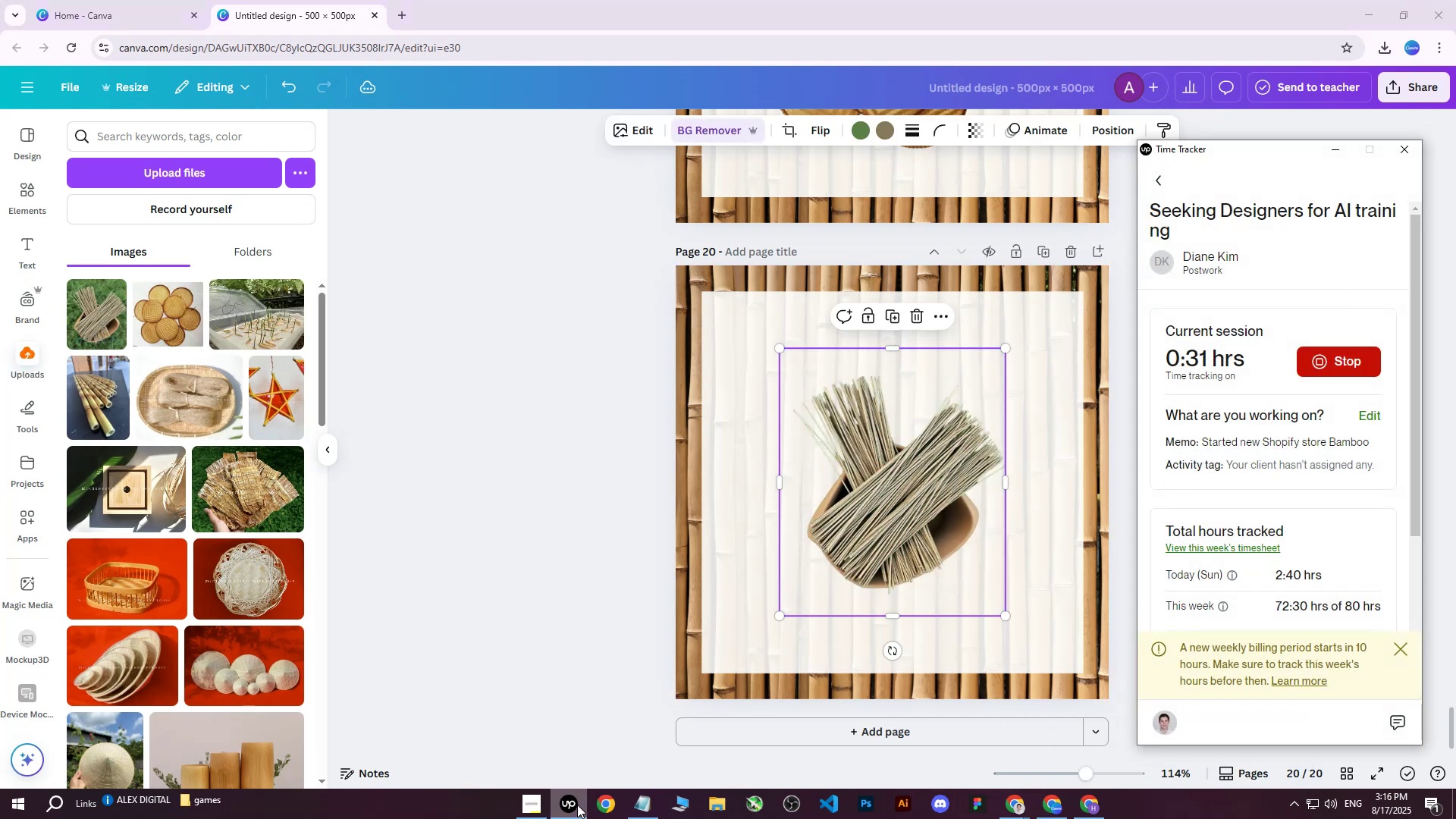 
left_click([577, 805])
 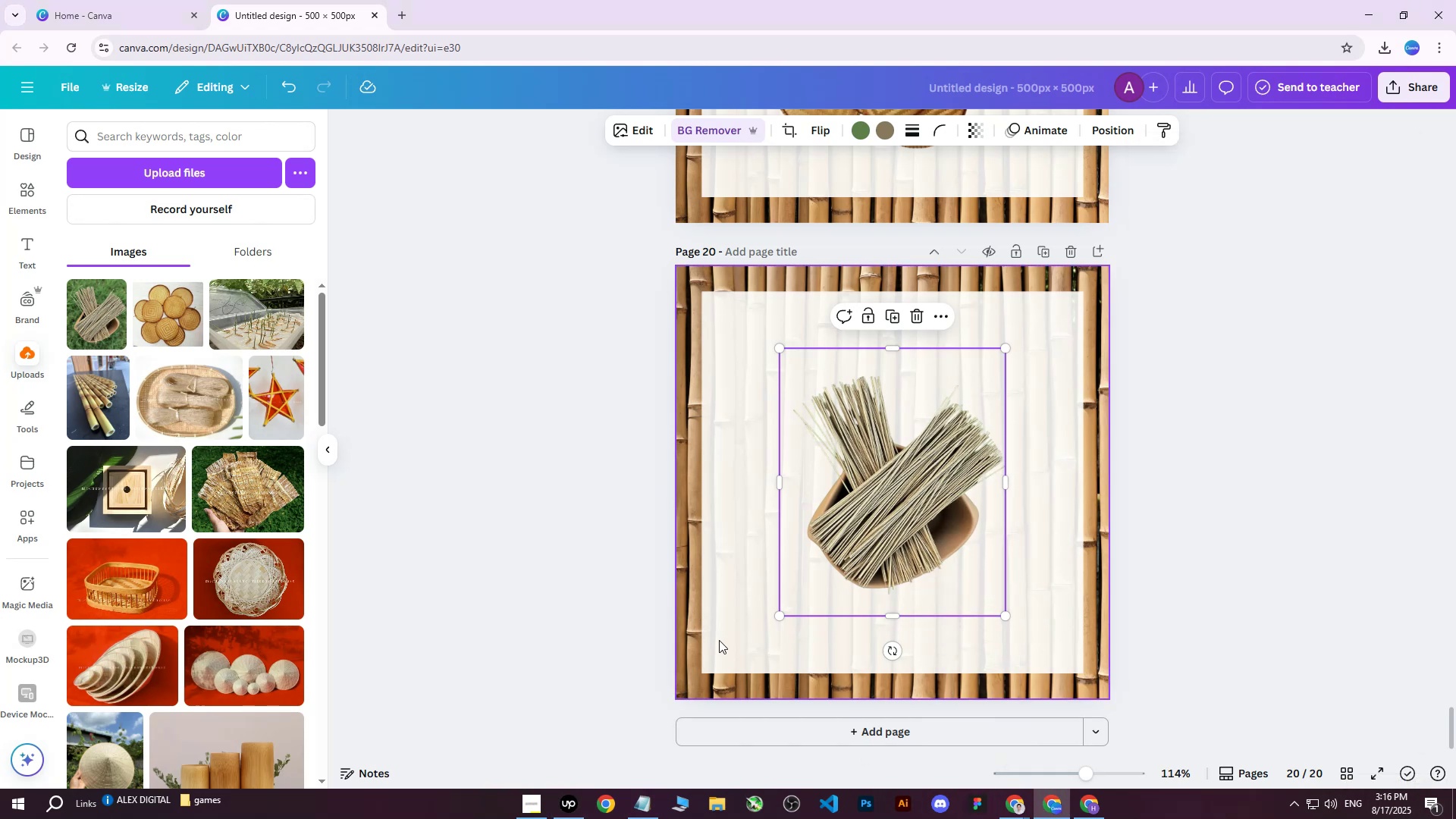 
left_click([467, 547])
 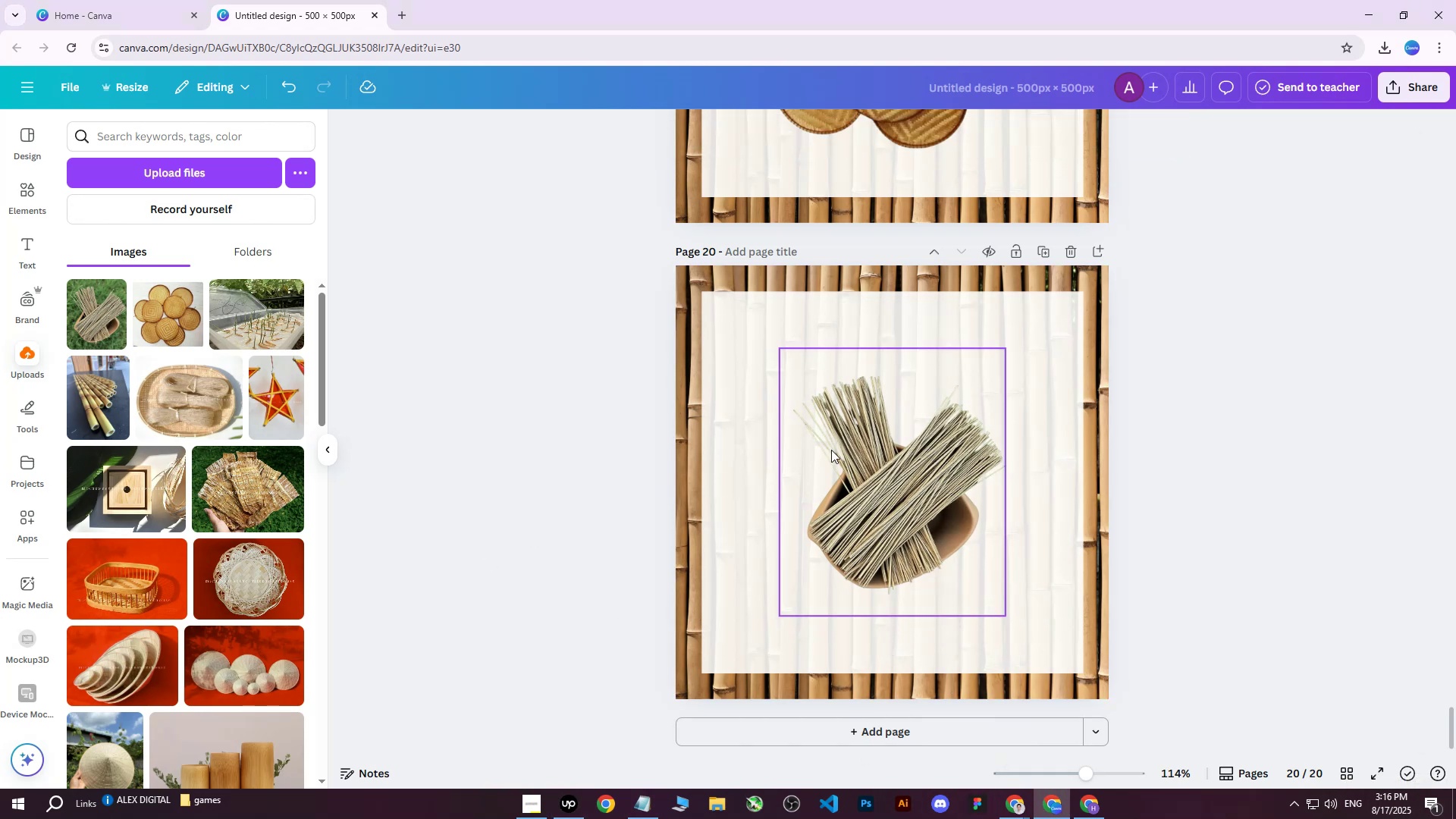 
left_click([910, 442])
 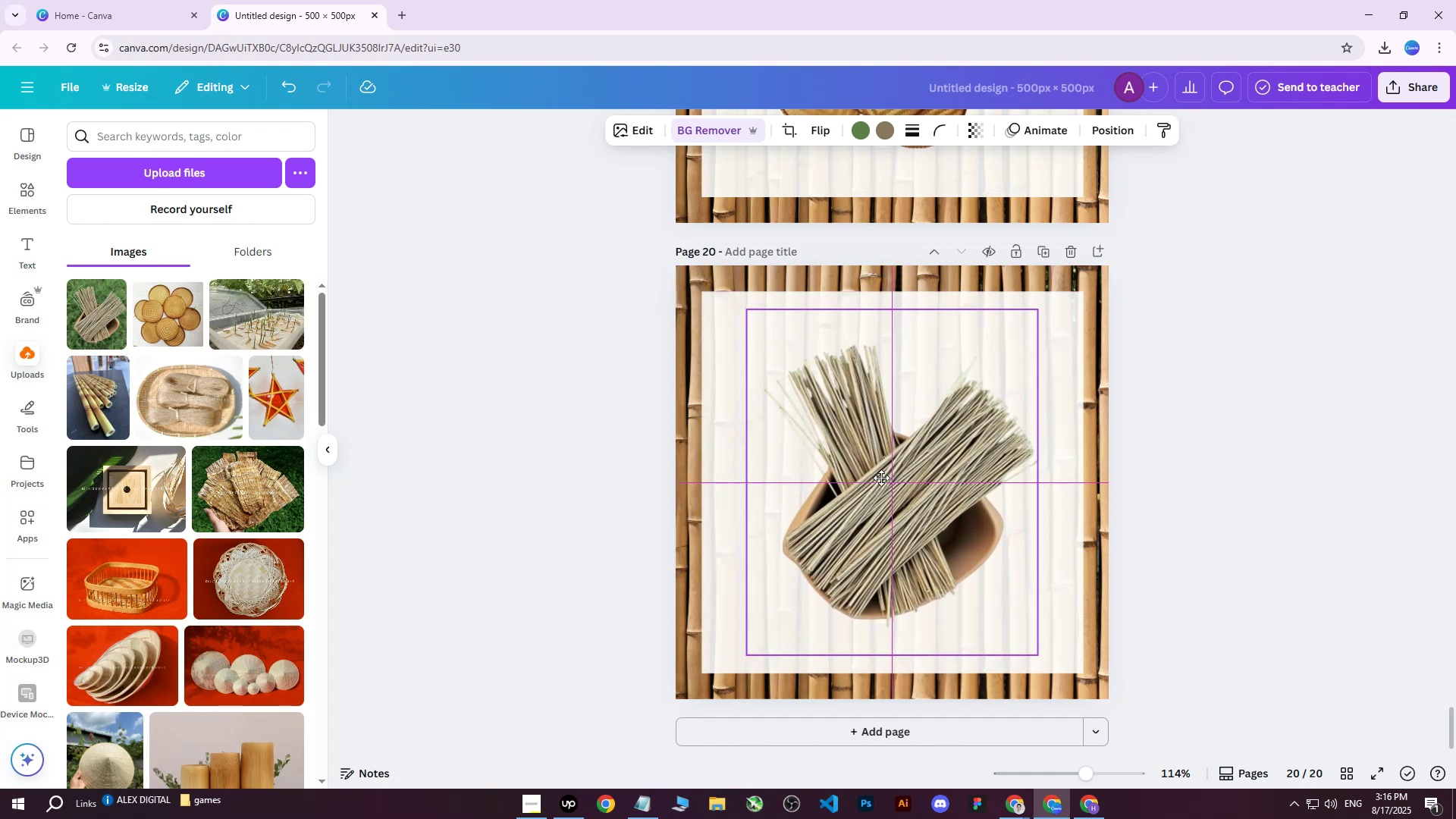 
wait(12.46)
 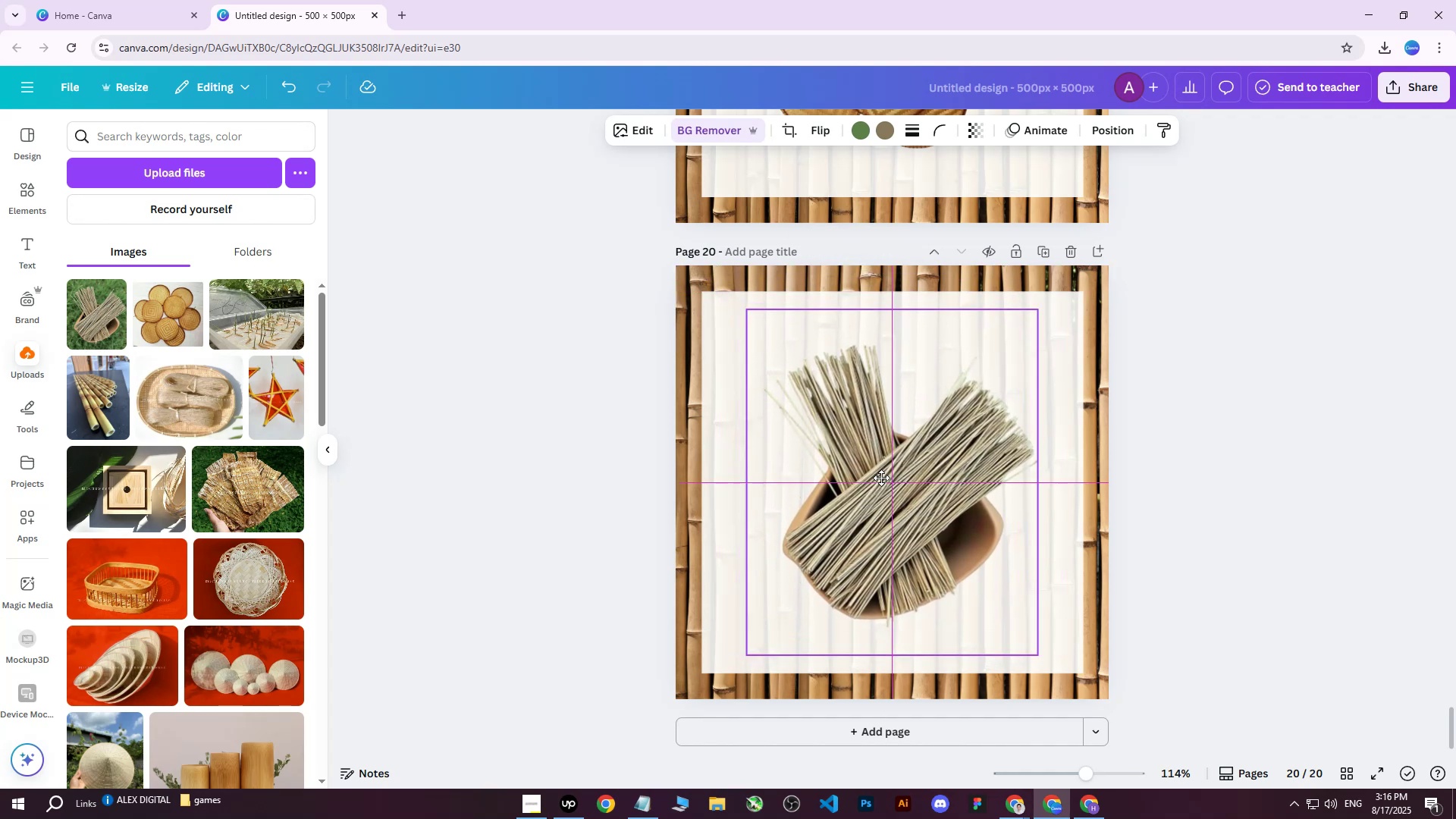 
left_click([1280, 187])
 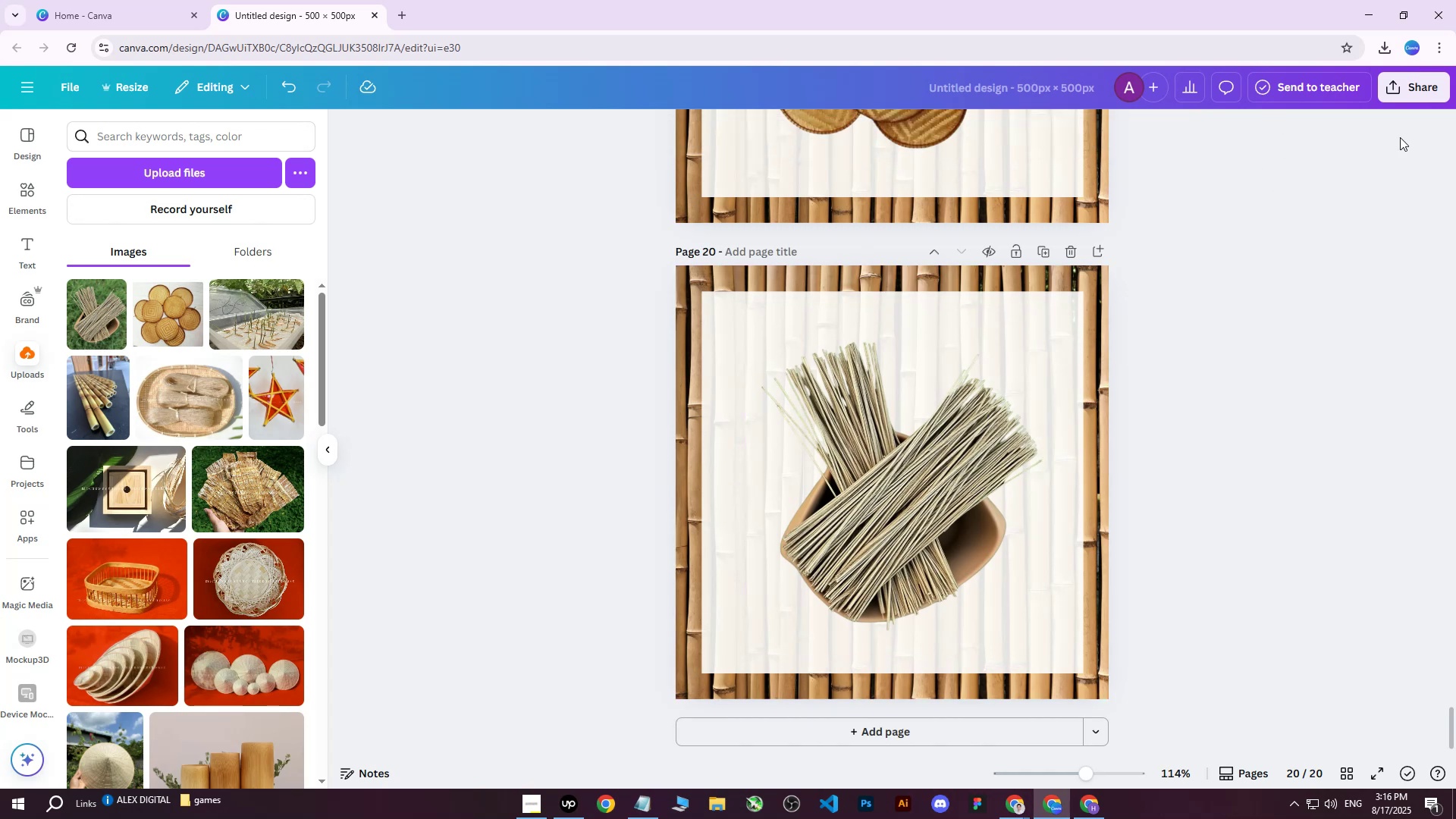 
left_click([1412, 93])
 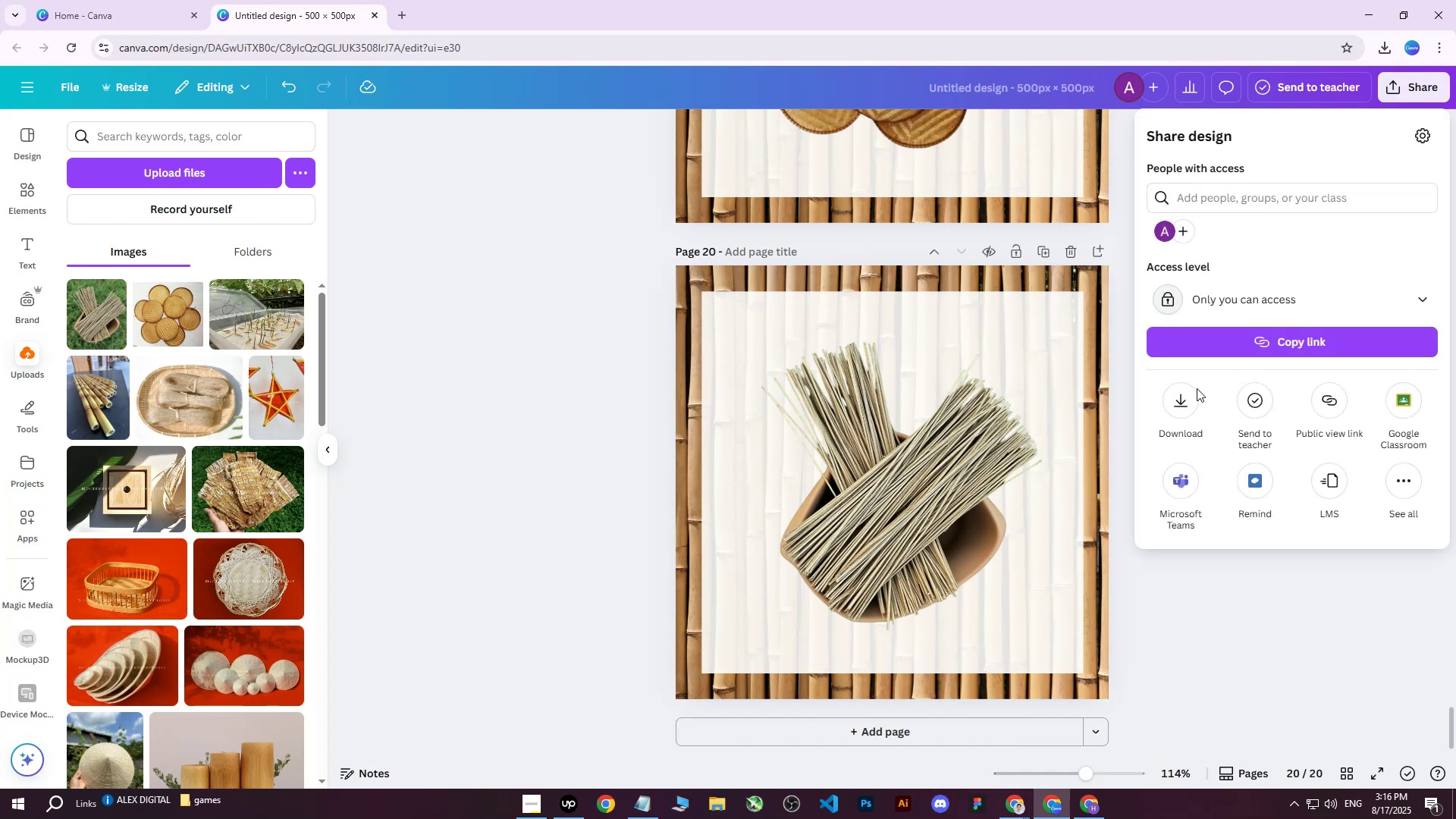 
double_click([1192, 403])
 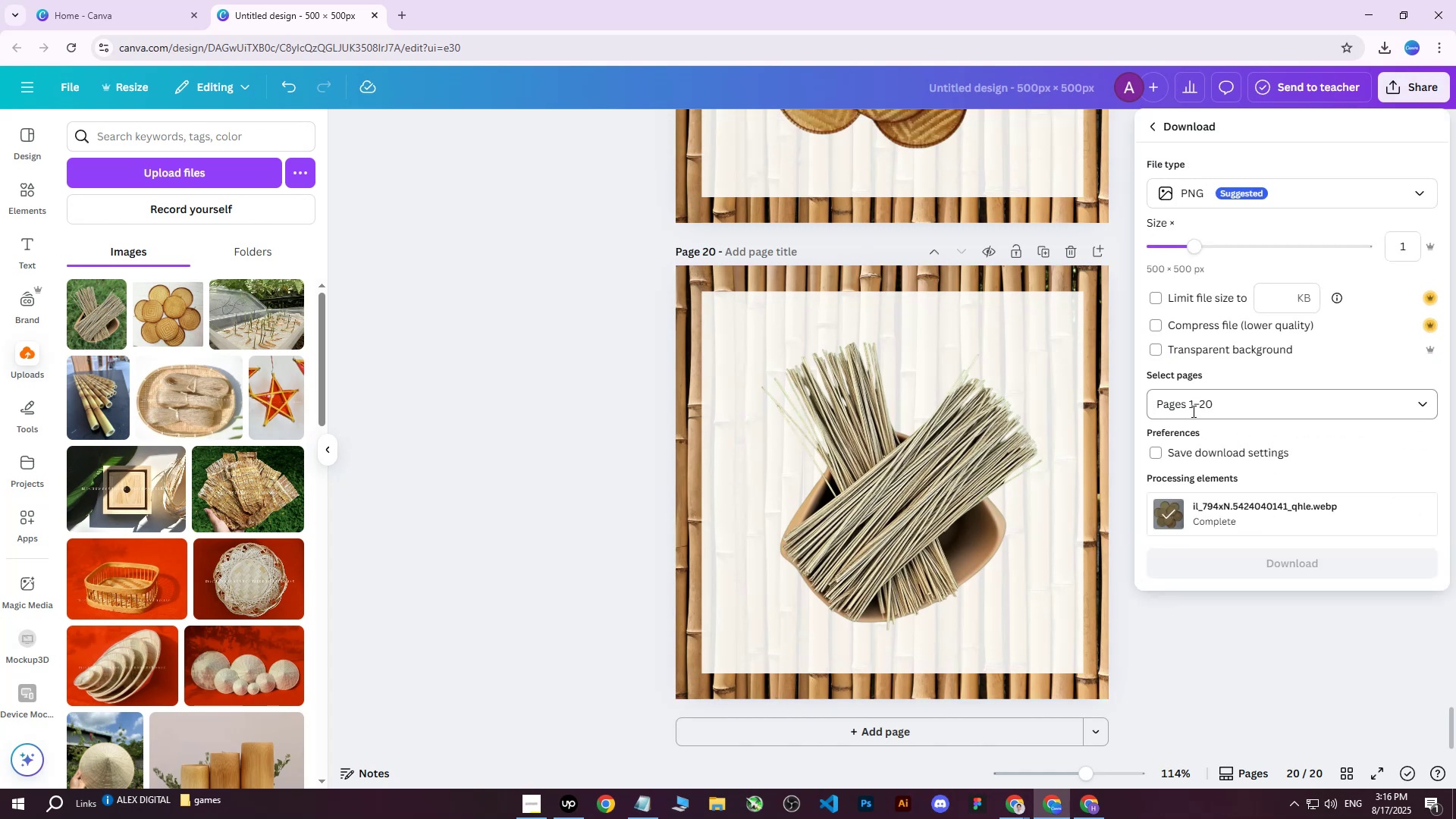 
triple_click([1193, 410])
 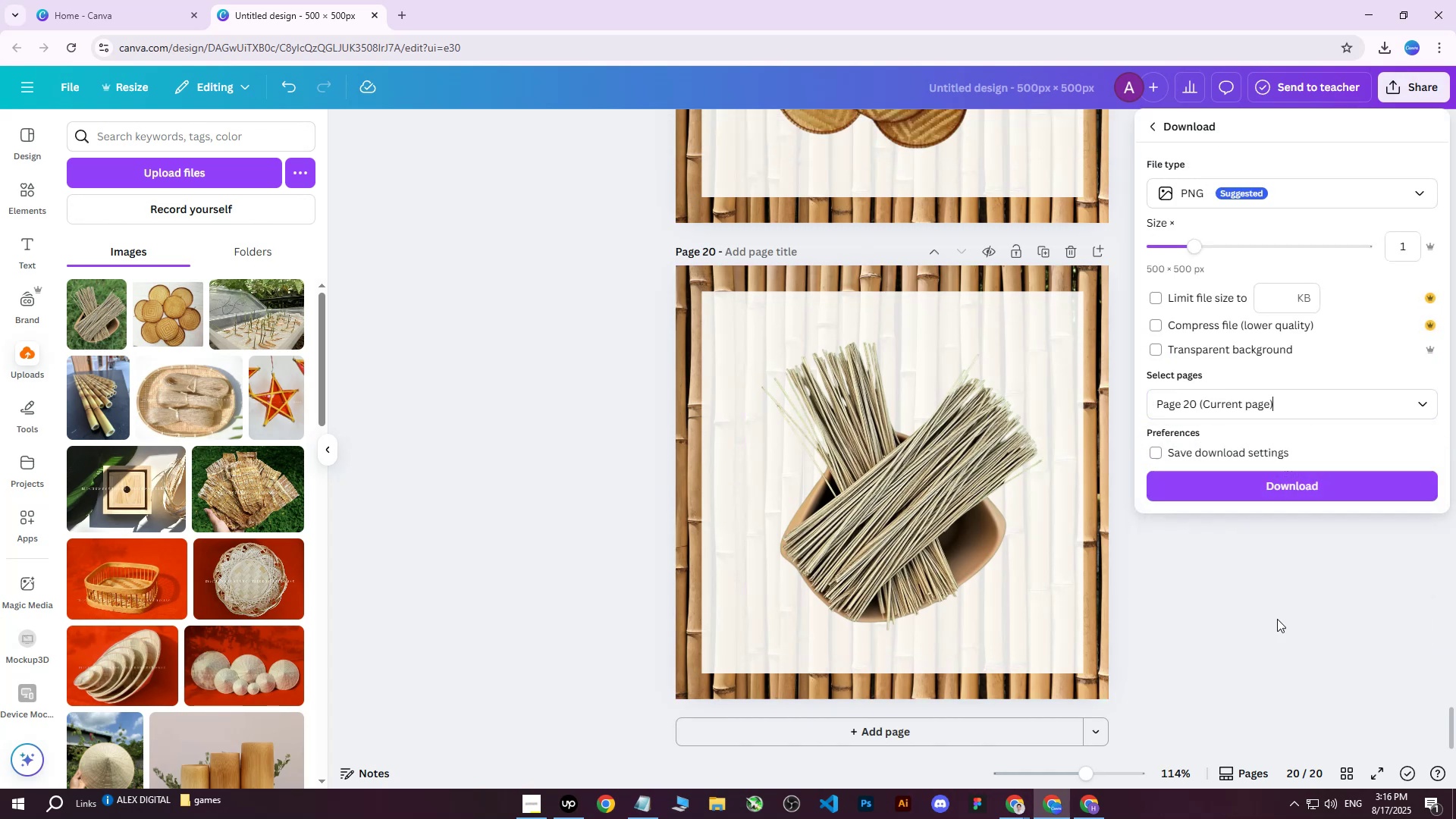 
left_click([1290, 492])
 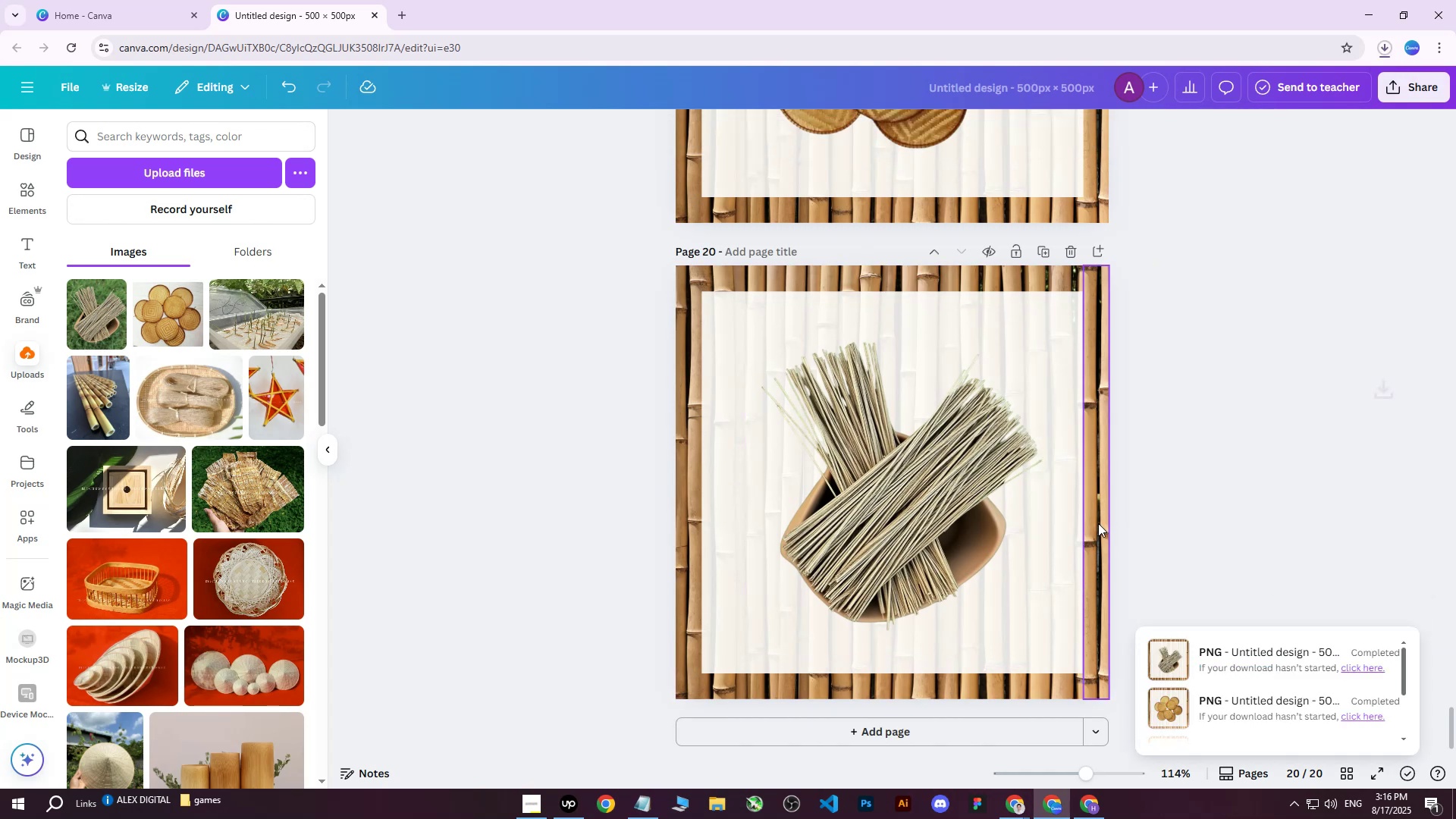 
wait(8.64)
 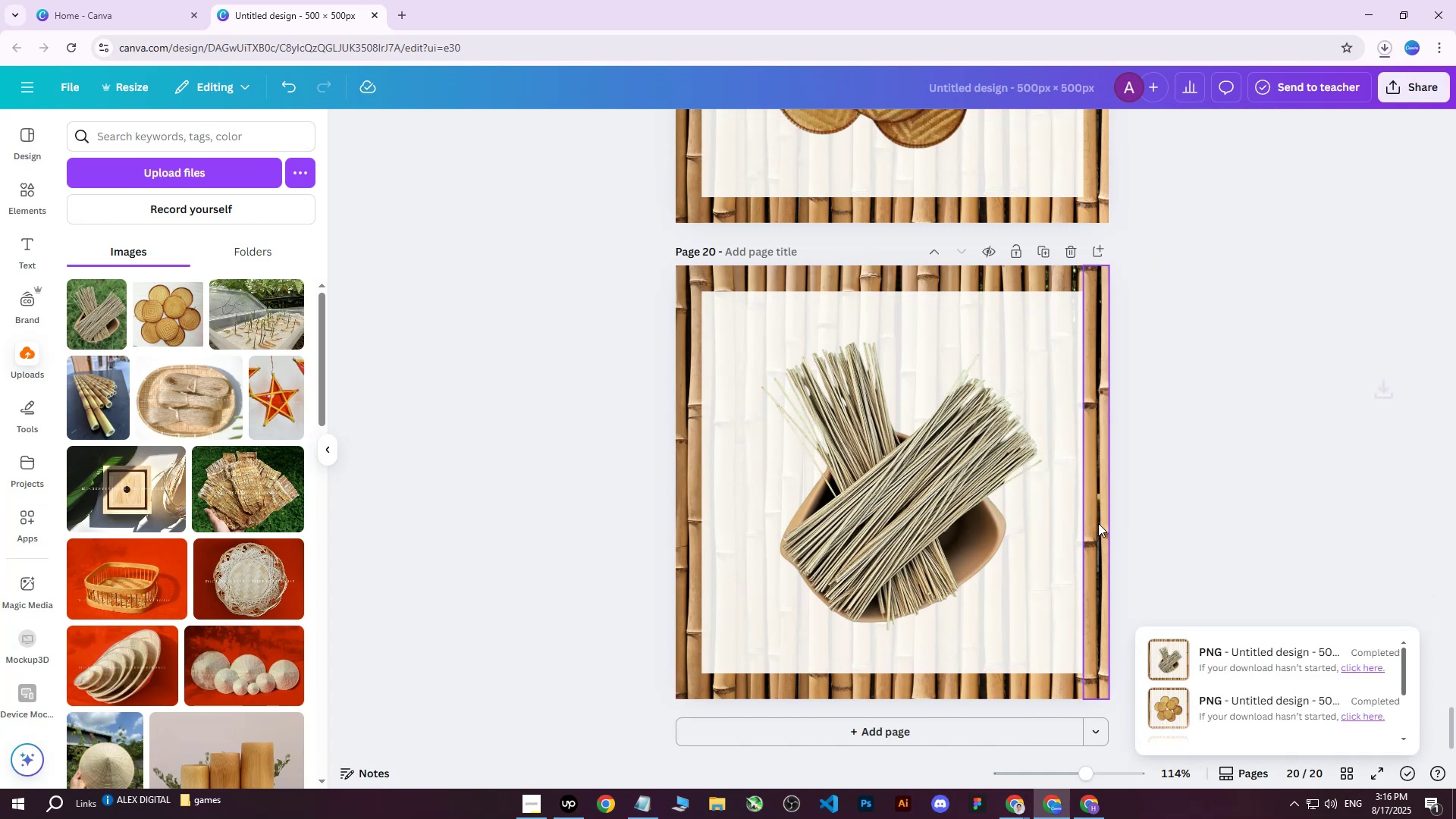 
left_click([493, 500])
 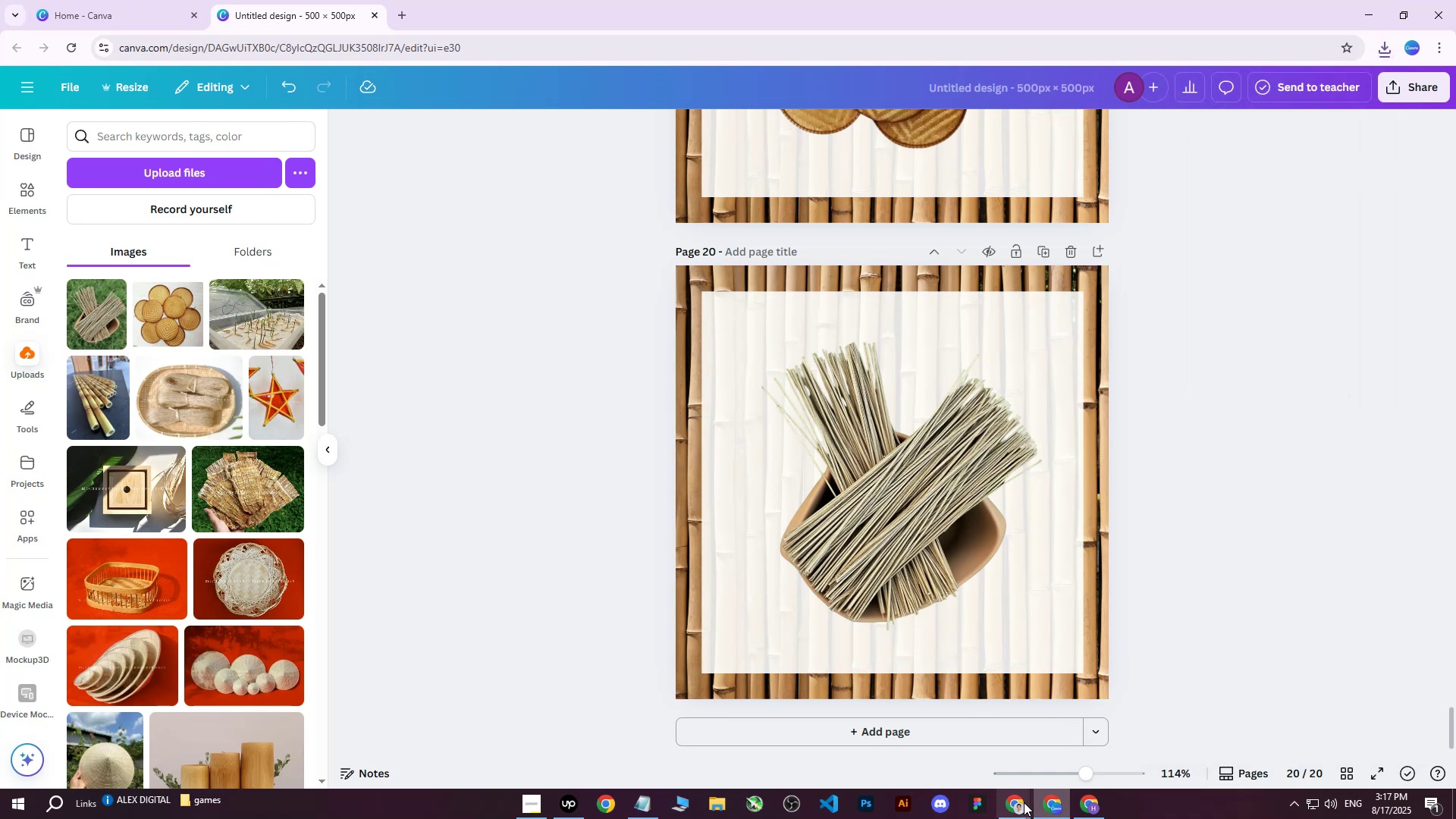 
double_click([918, 750])
 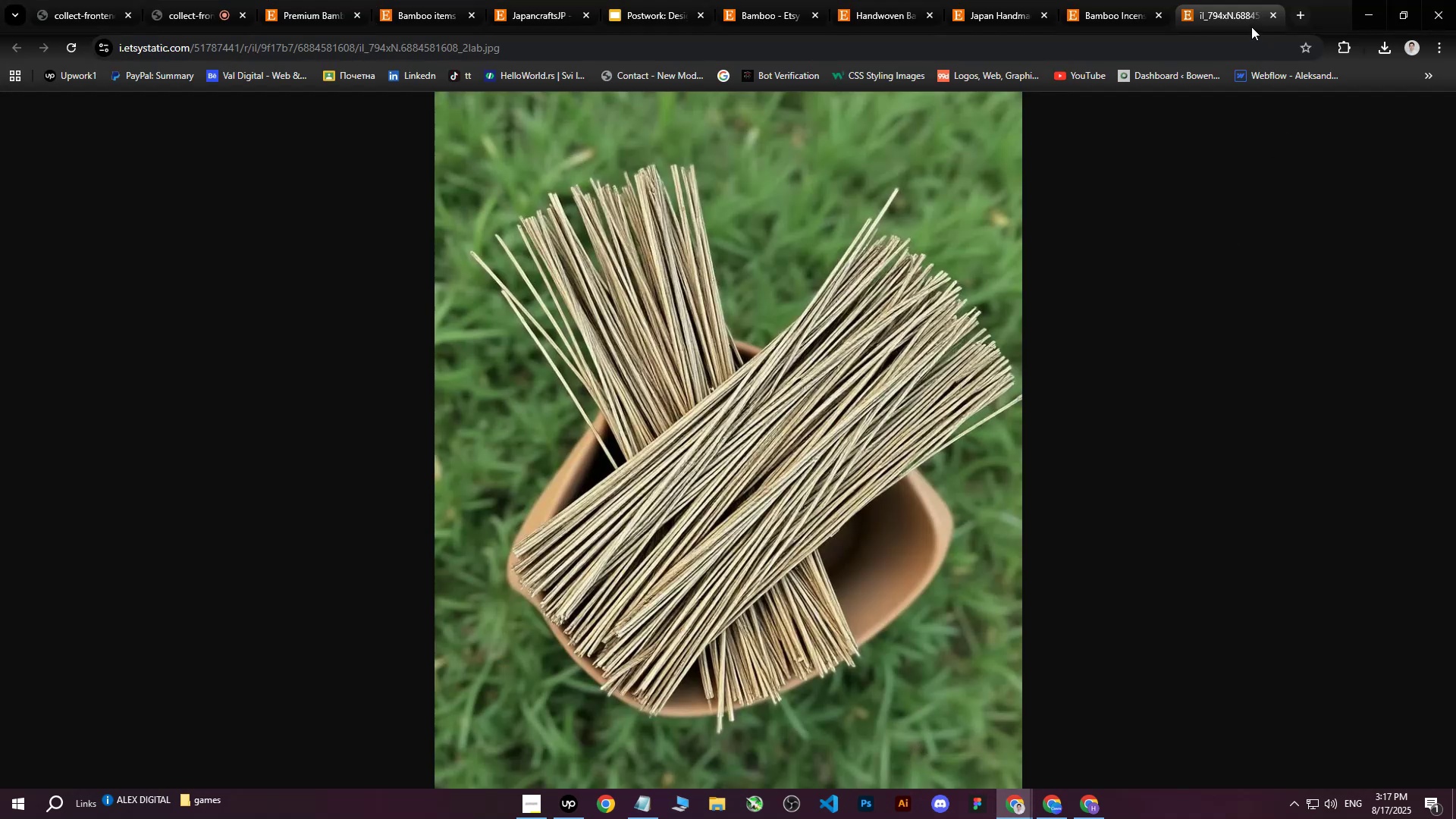 
left_click([1272, 18])
 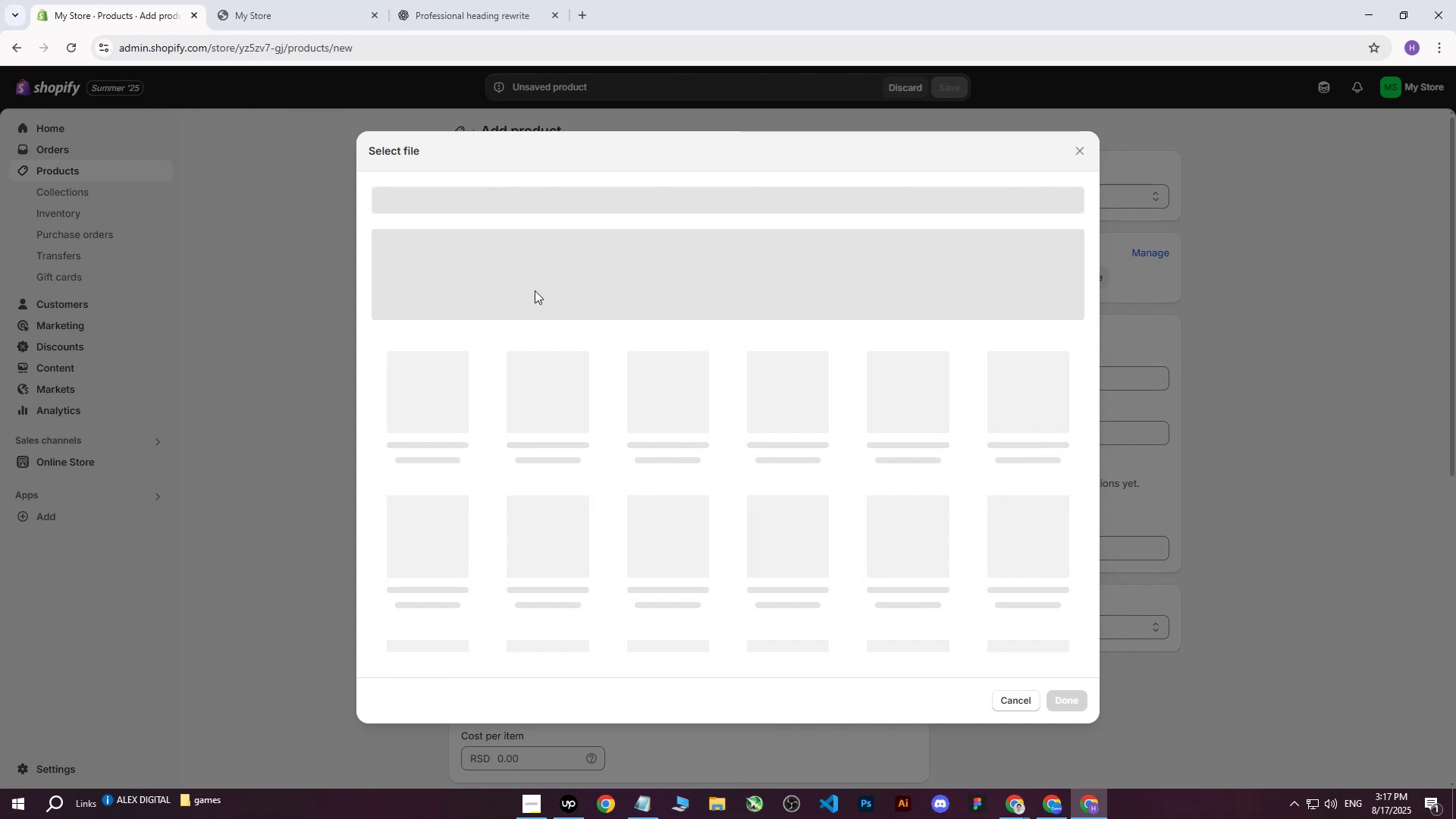 
left_click([719, 297])
 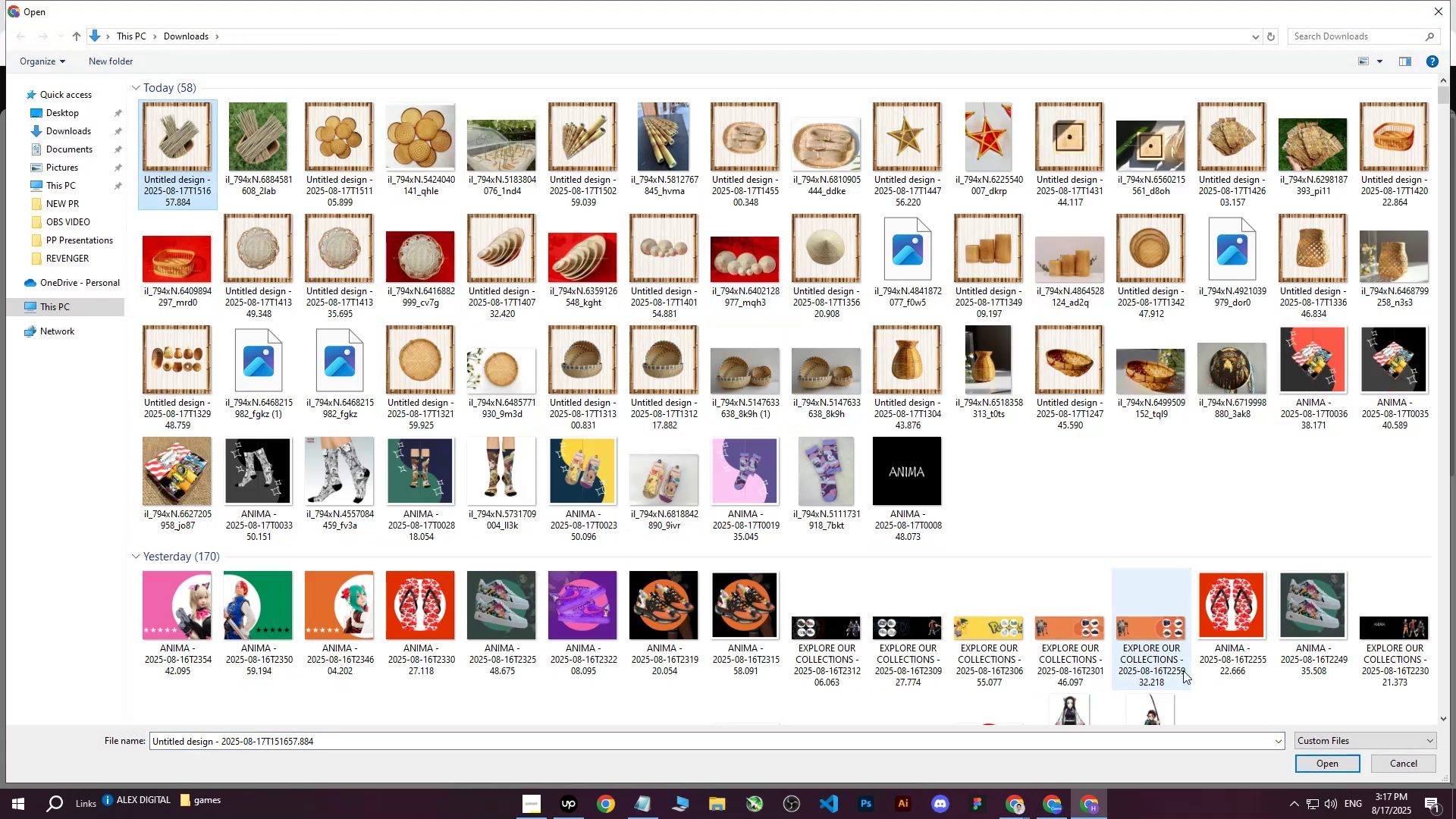 
left_click([1305, 764])
 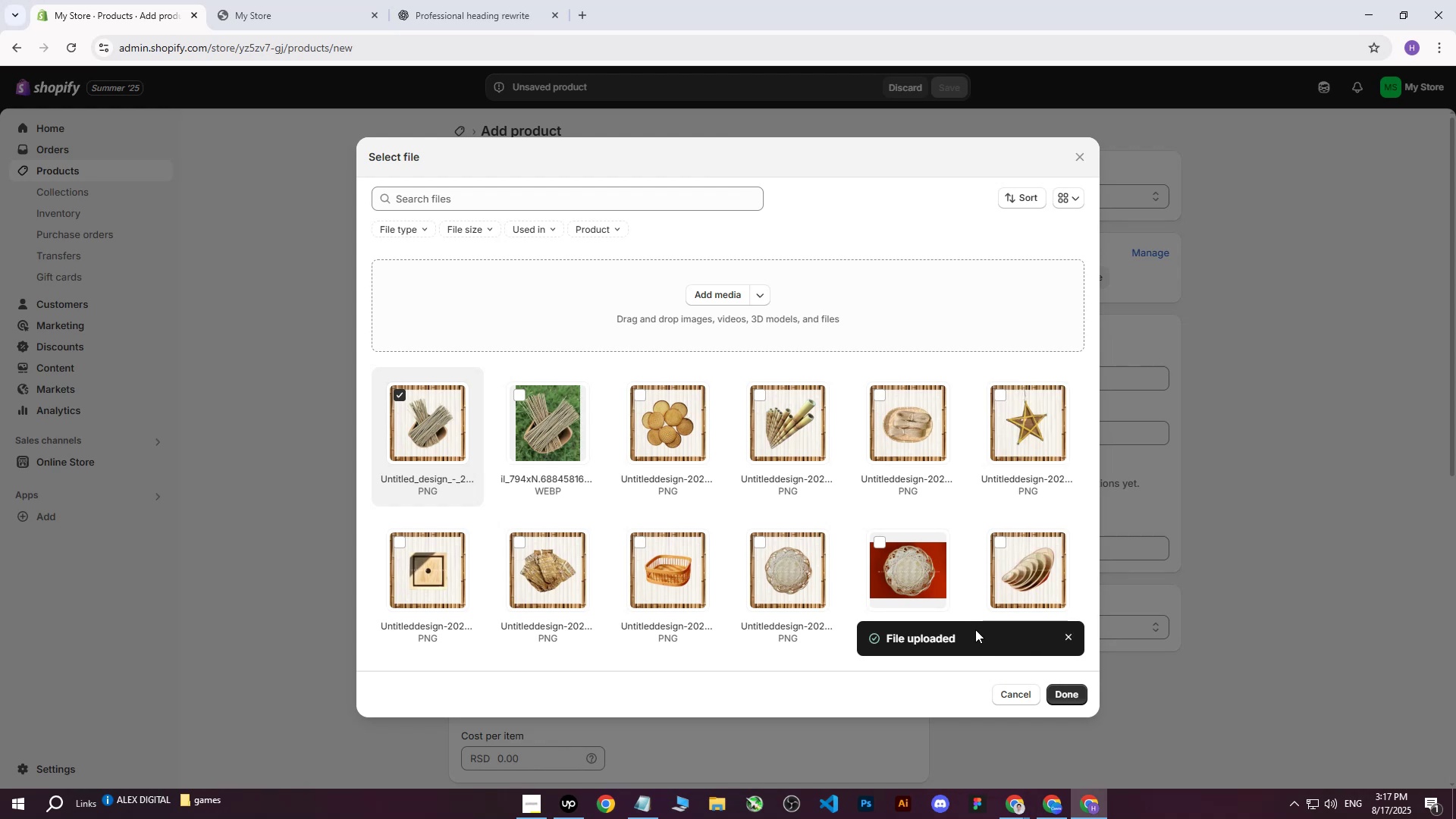 
wait(19.48)
 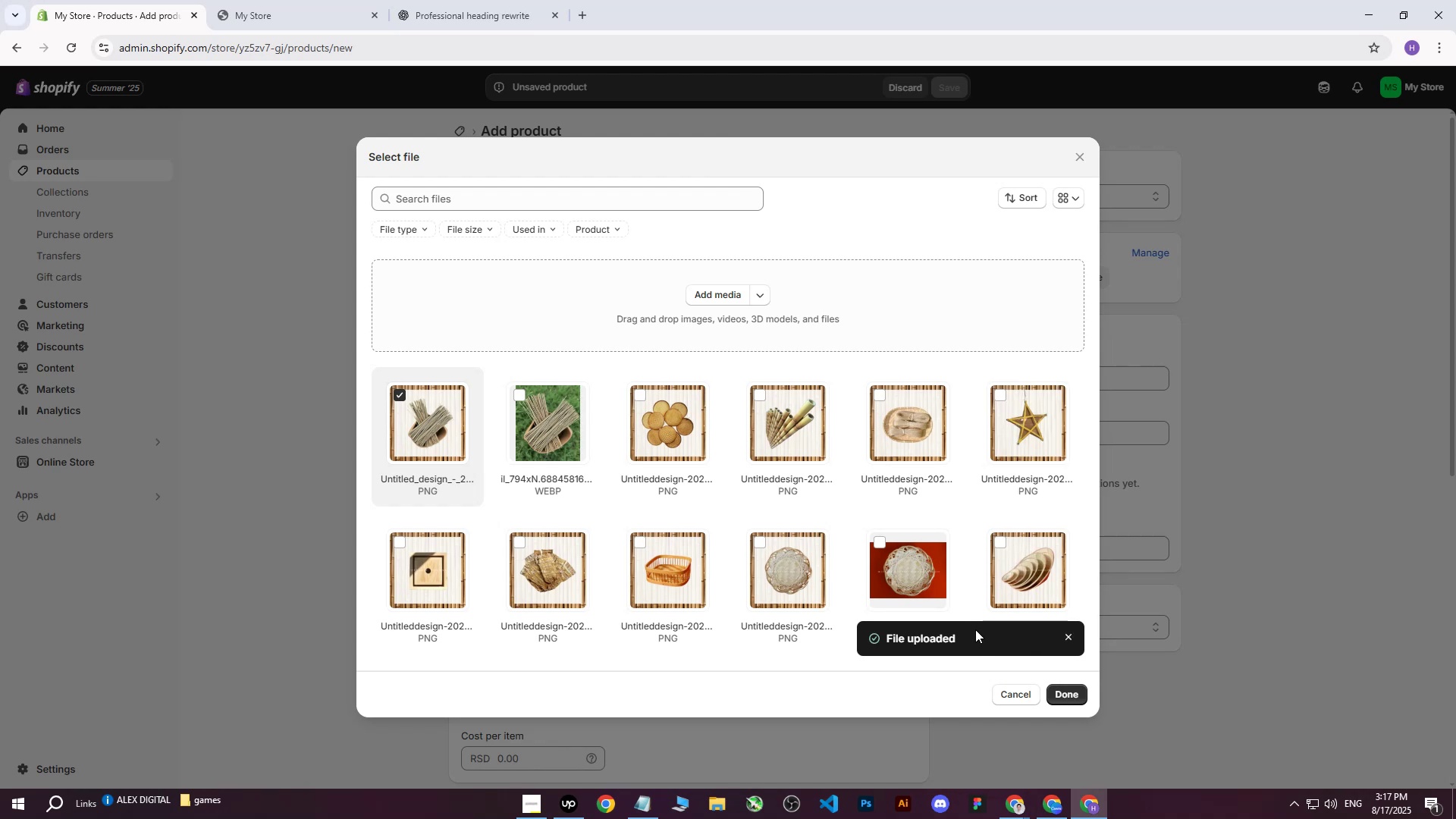 
left_click([1059, 692])
 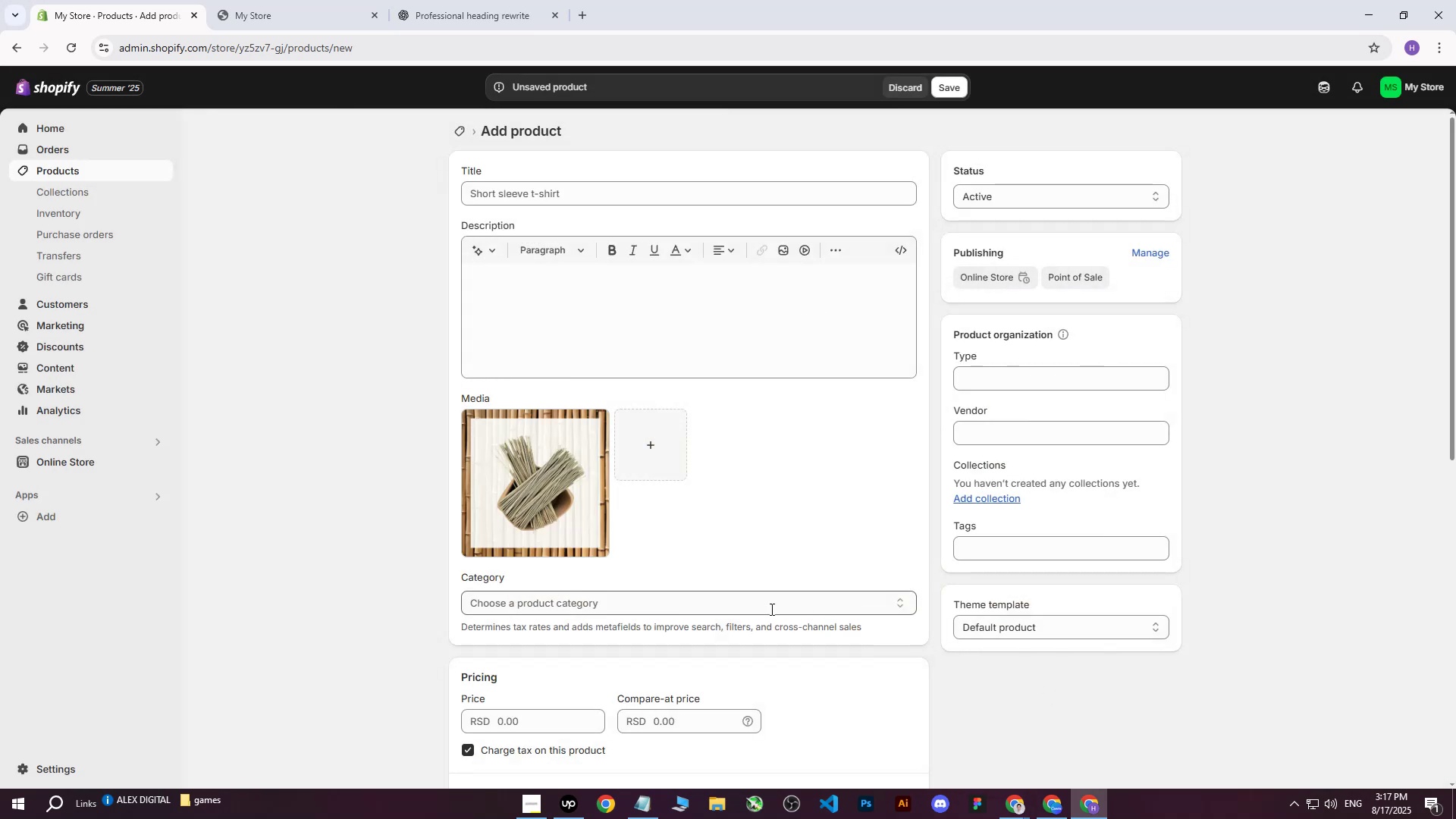 
wait(6.08)
 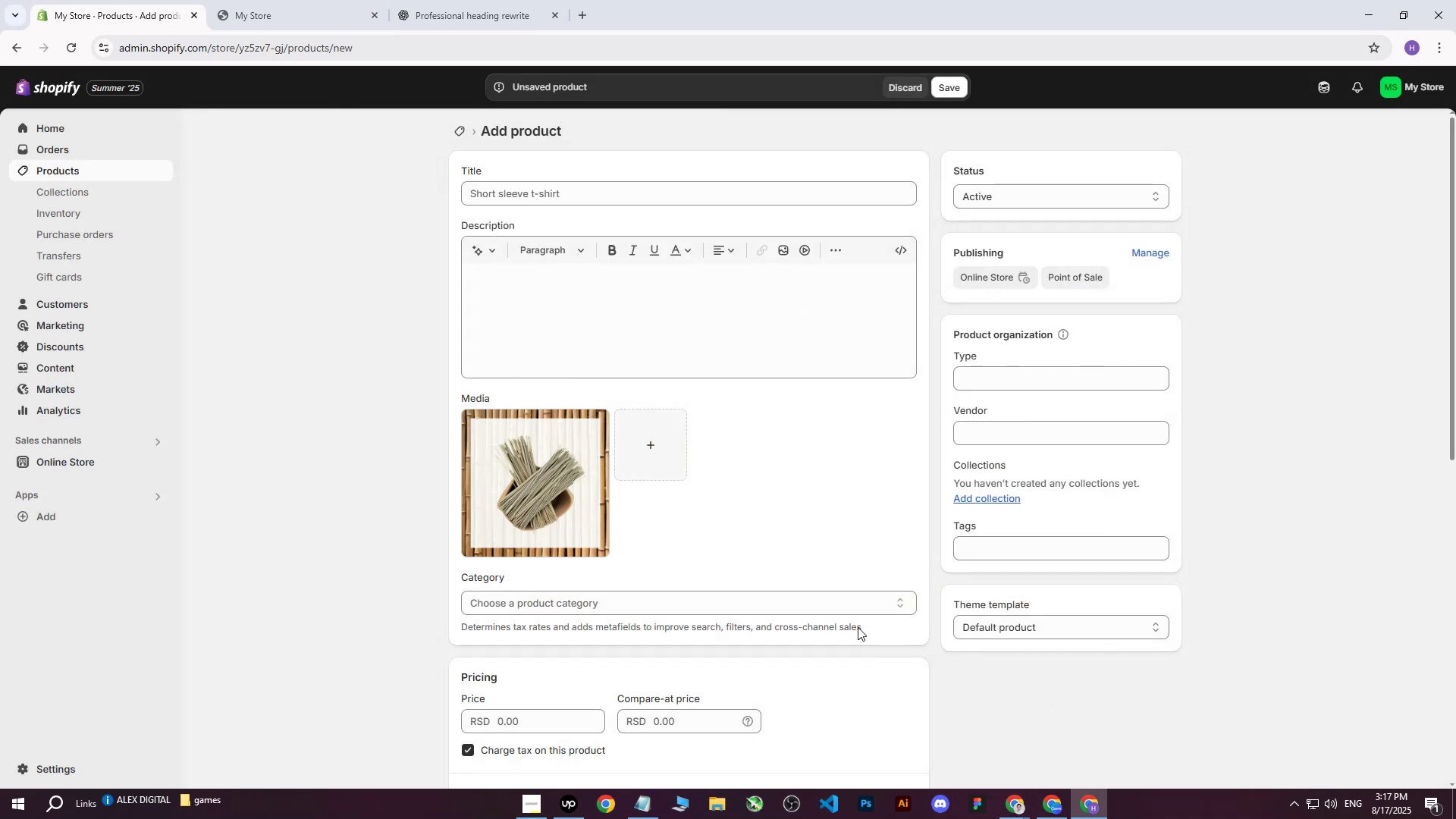 
double_click([929, 748])
 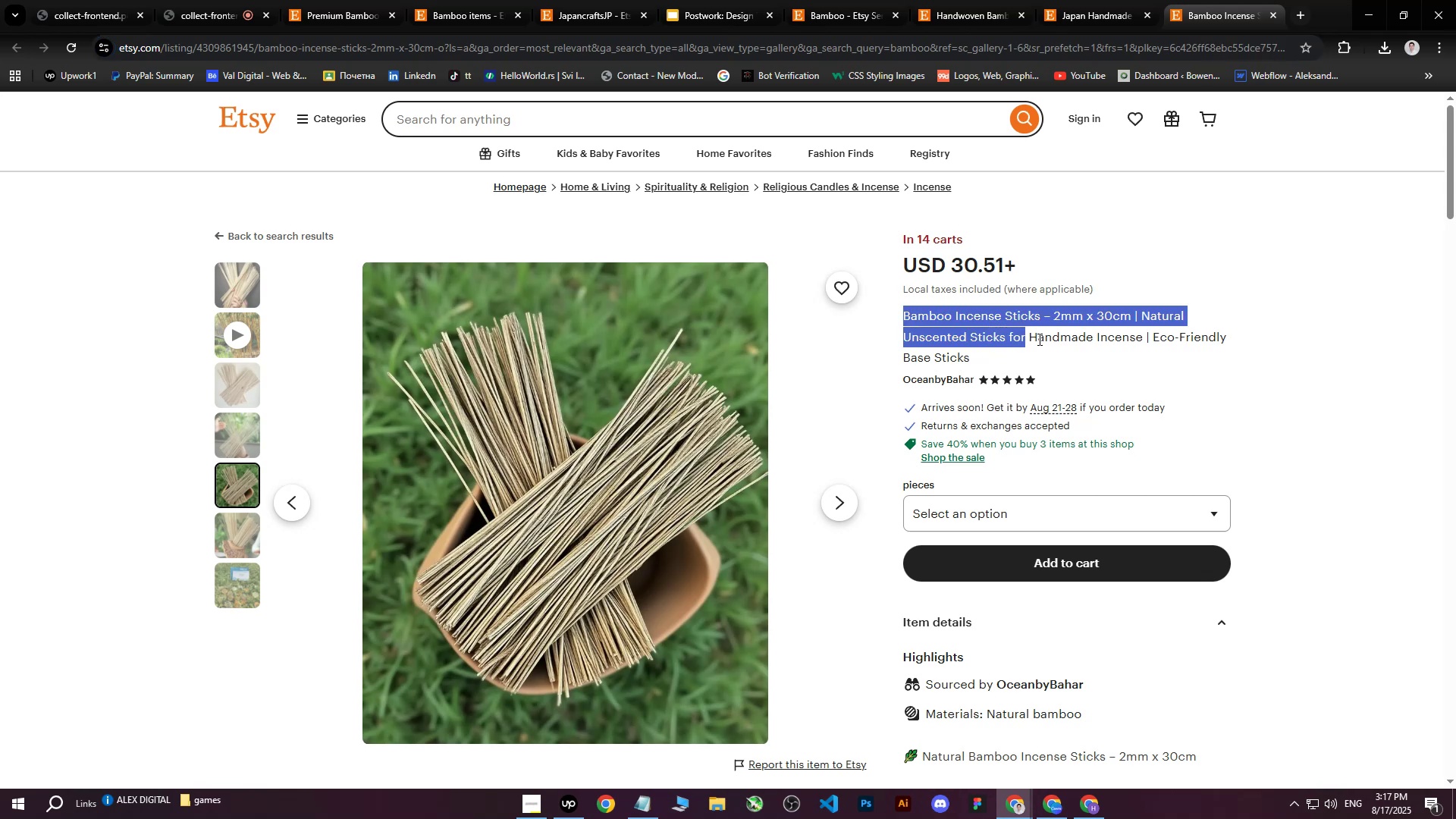 
key(Control+C)
 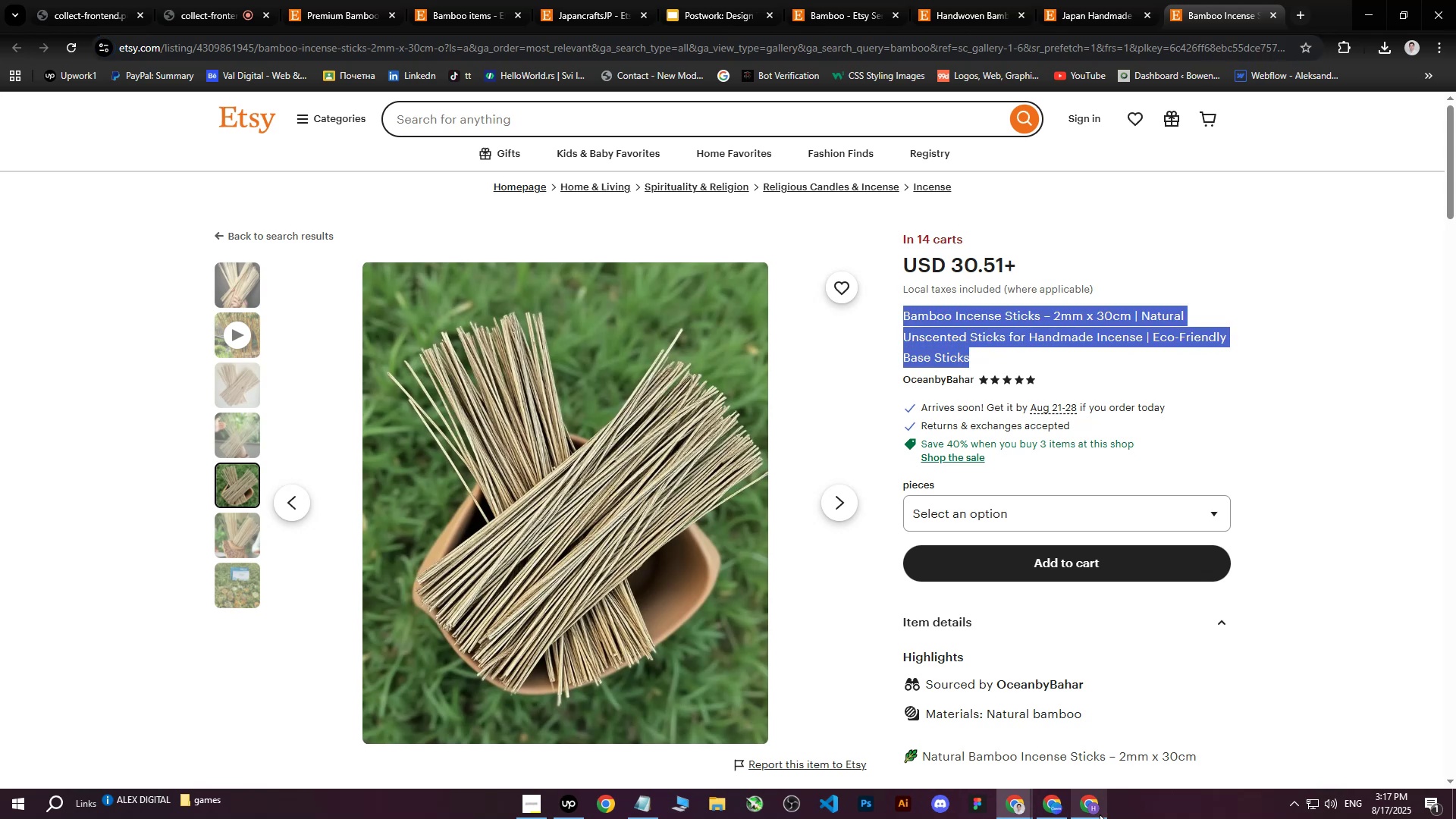 
left_click([1100, 814])
 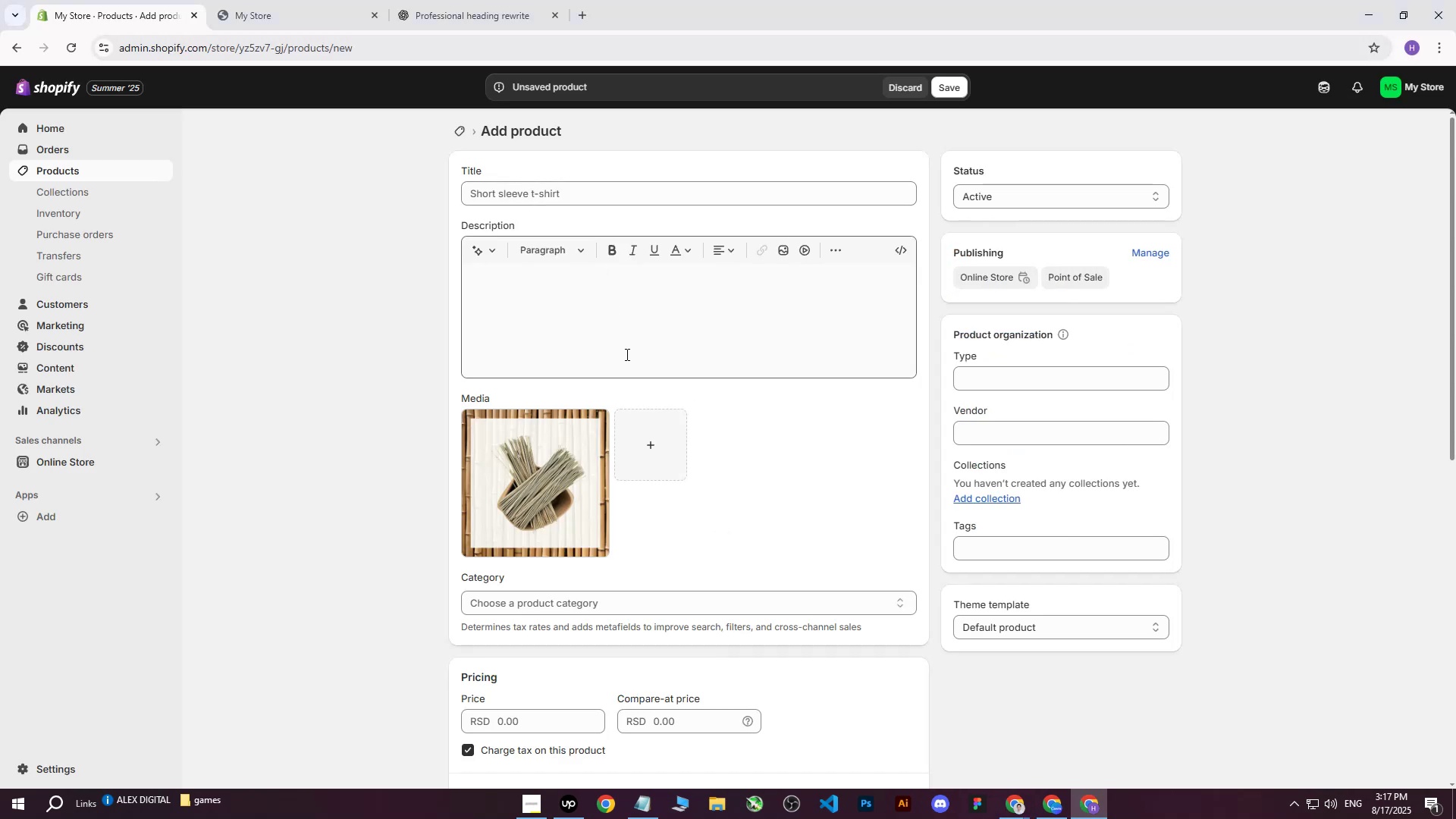 
wait(5.78)
 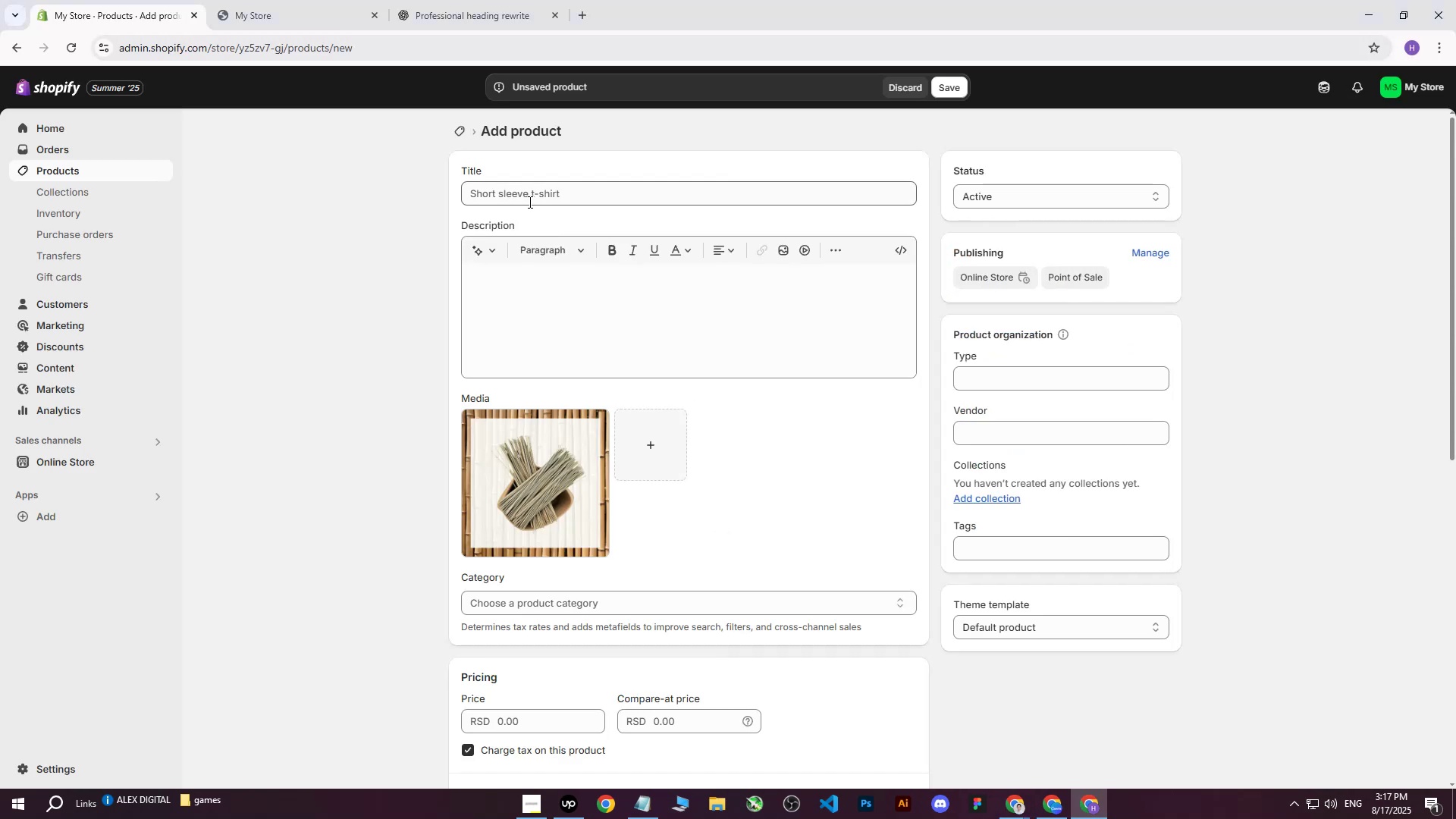 
left_click([542, 196])
 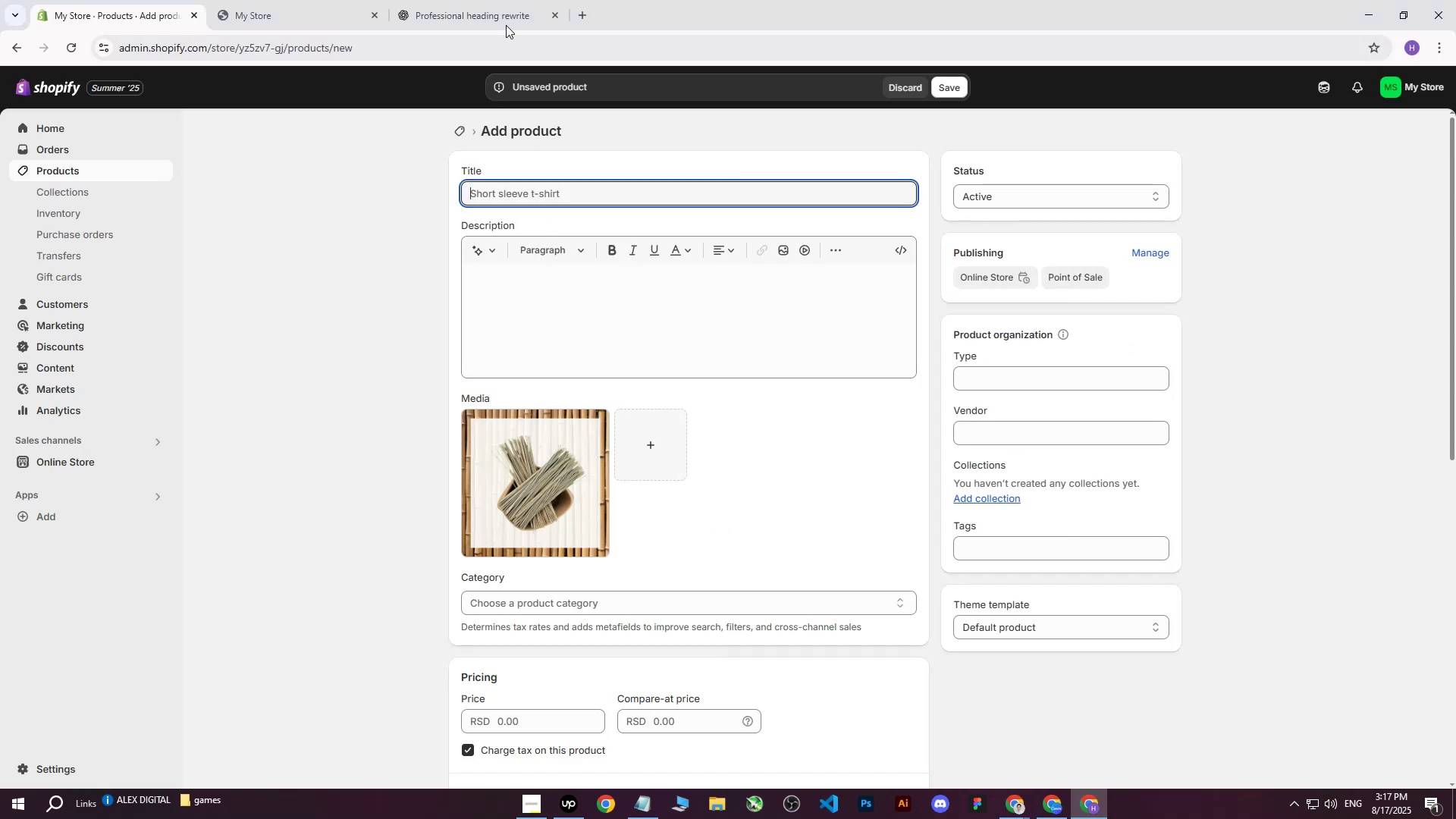 
left_click([498, 0])
 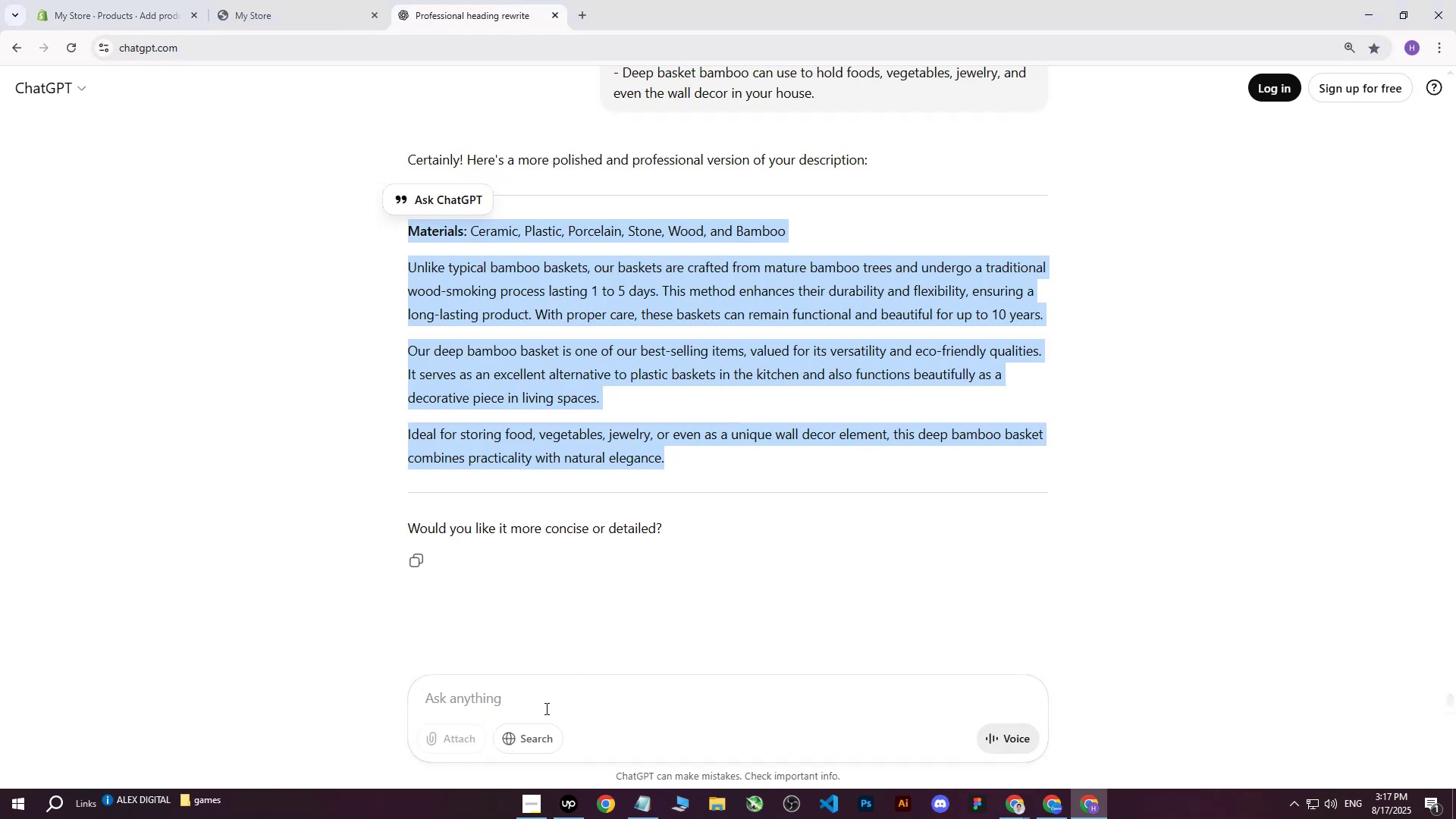 
left_click([539, 714])
 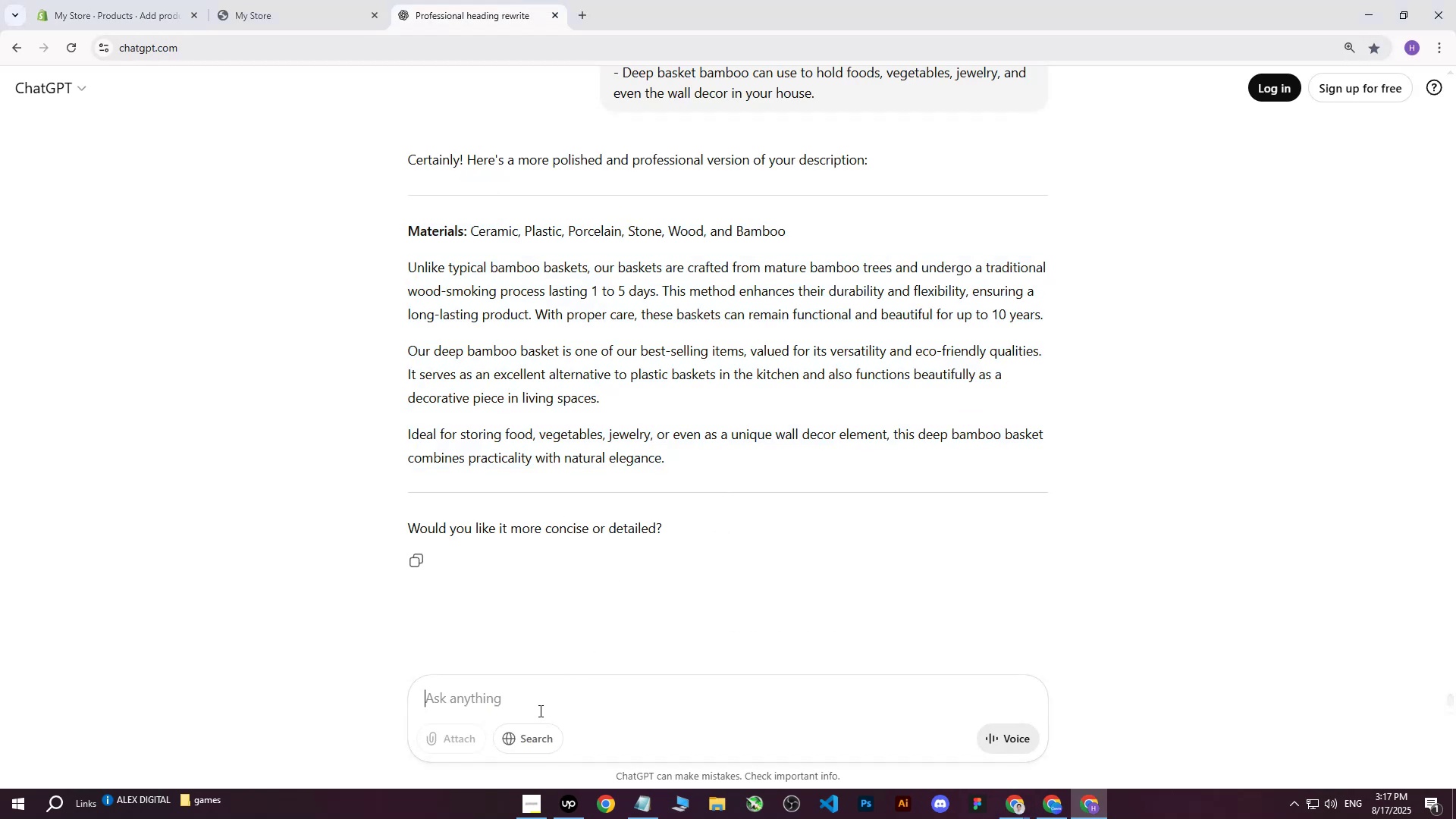 
type(write me this on more professional way for heading for shi)
key(Backspace)
type(opify bamboo store : )
 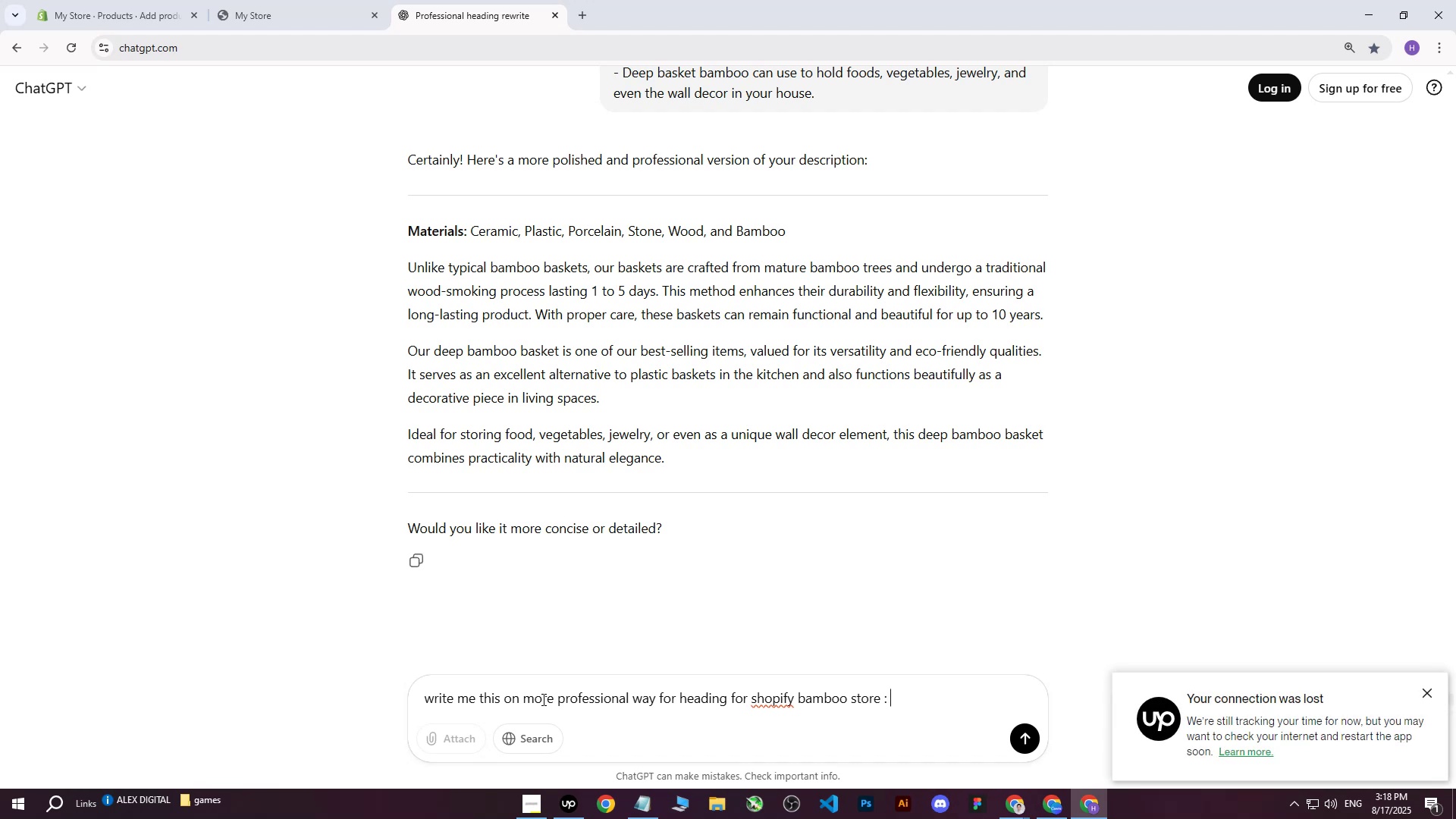 
key(Control+V)
 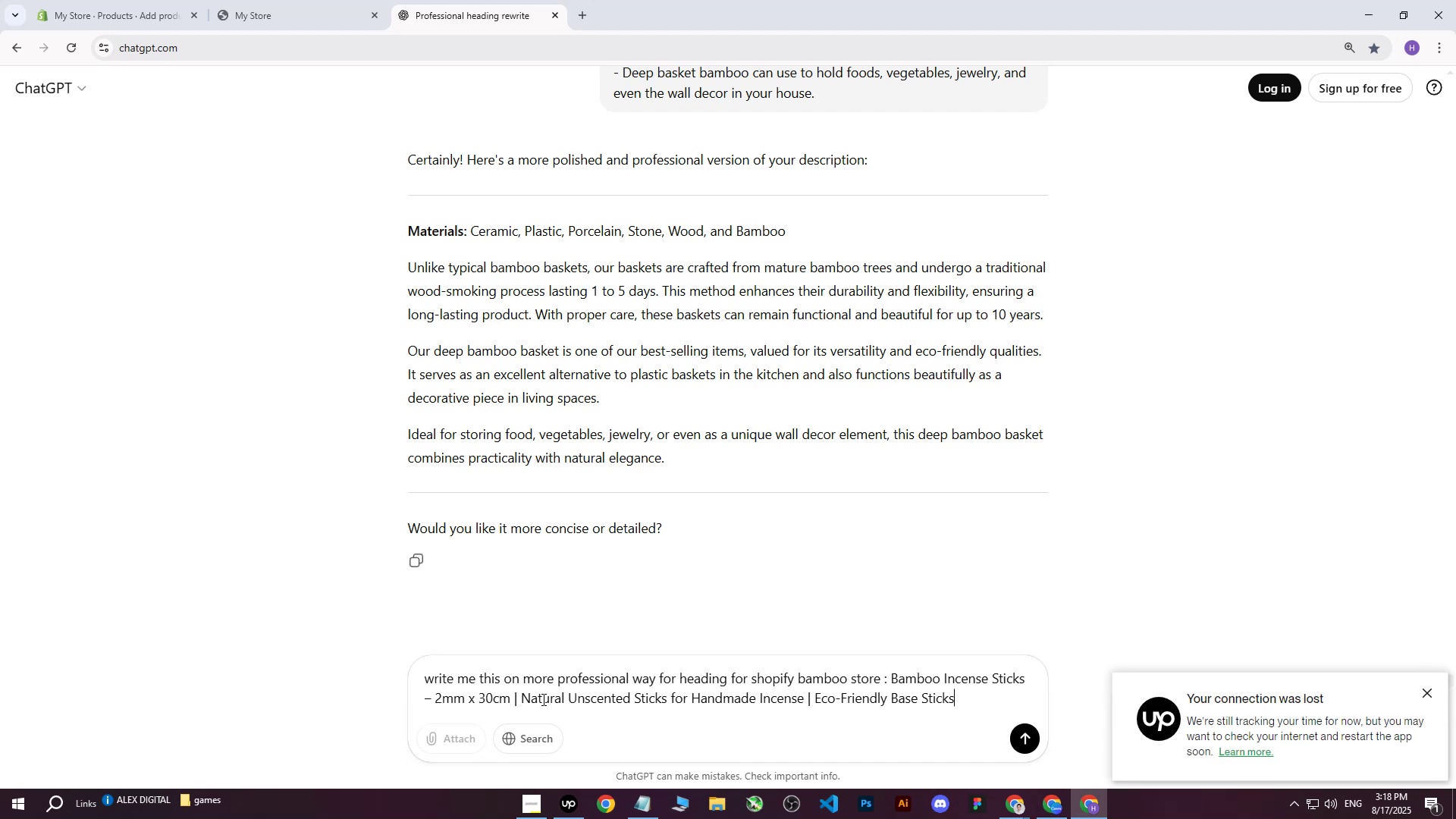 
key(Enter)
 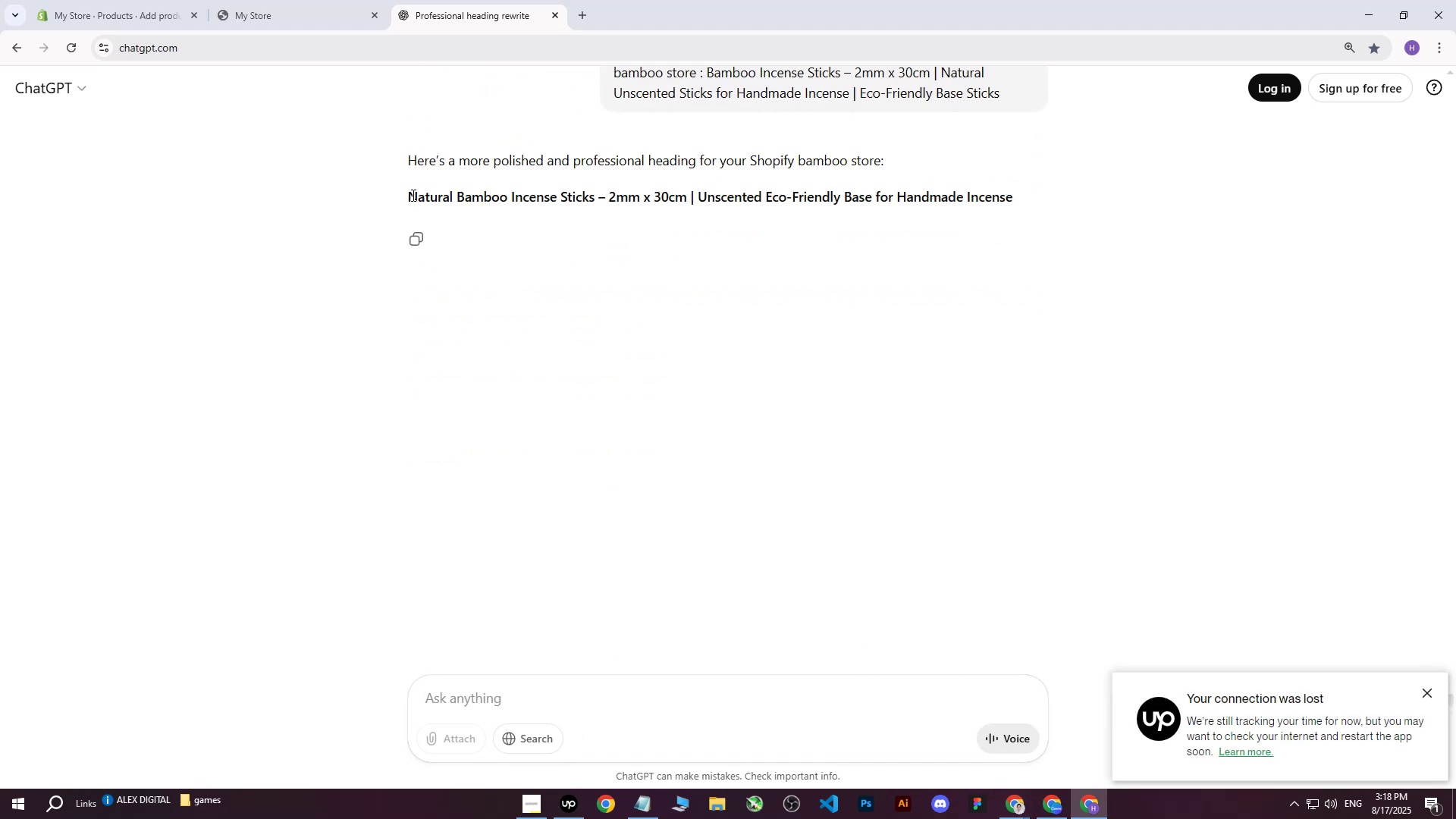 
wait(6.49)
 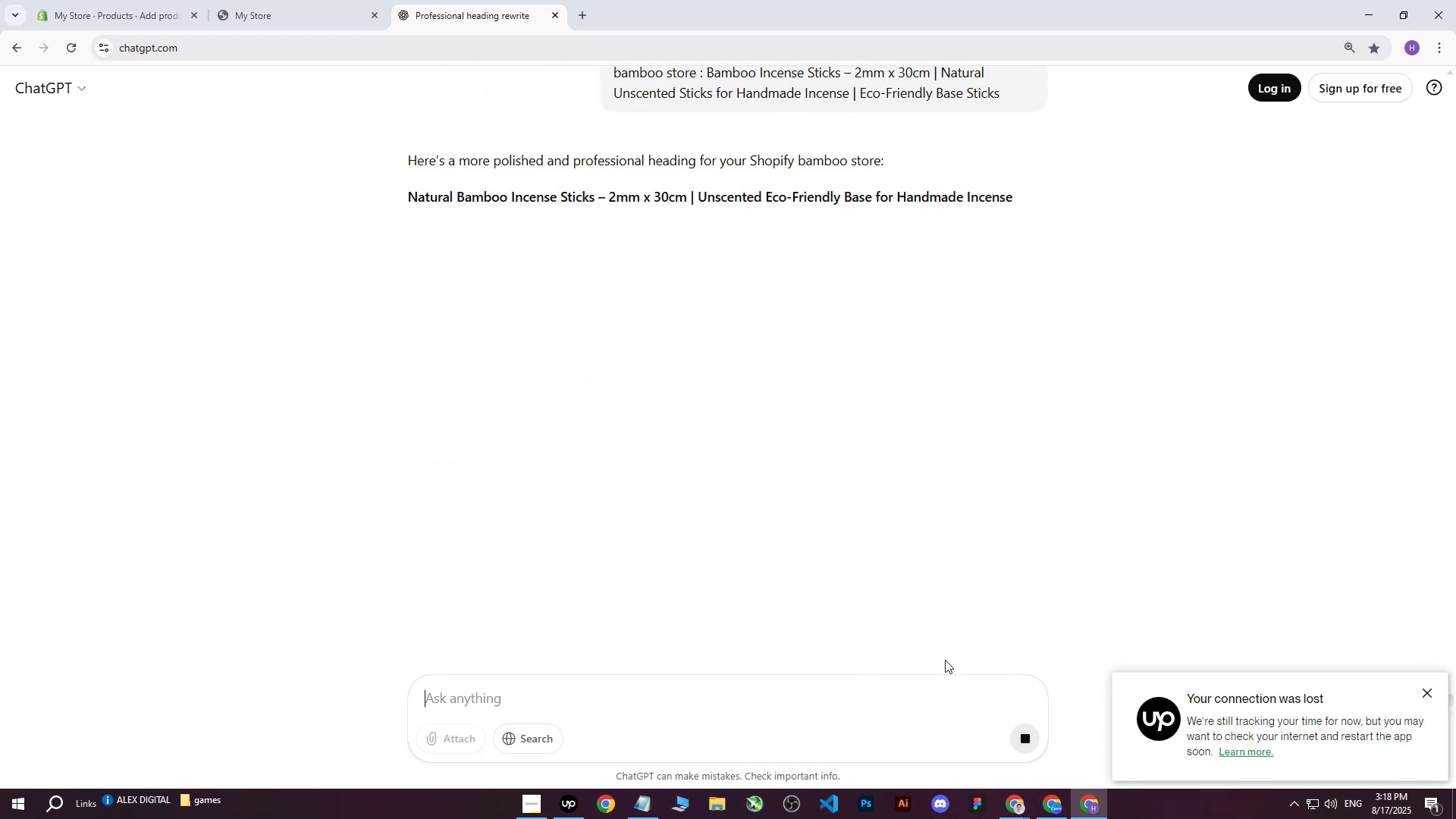 
key(Control+C)
 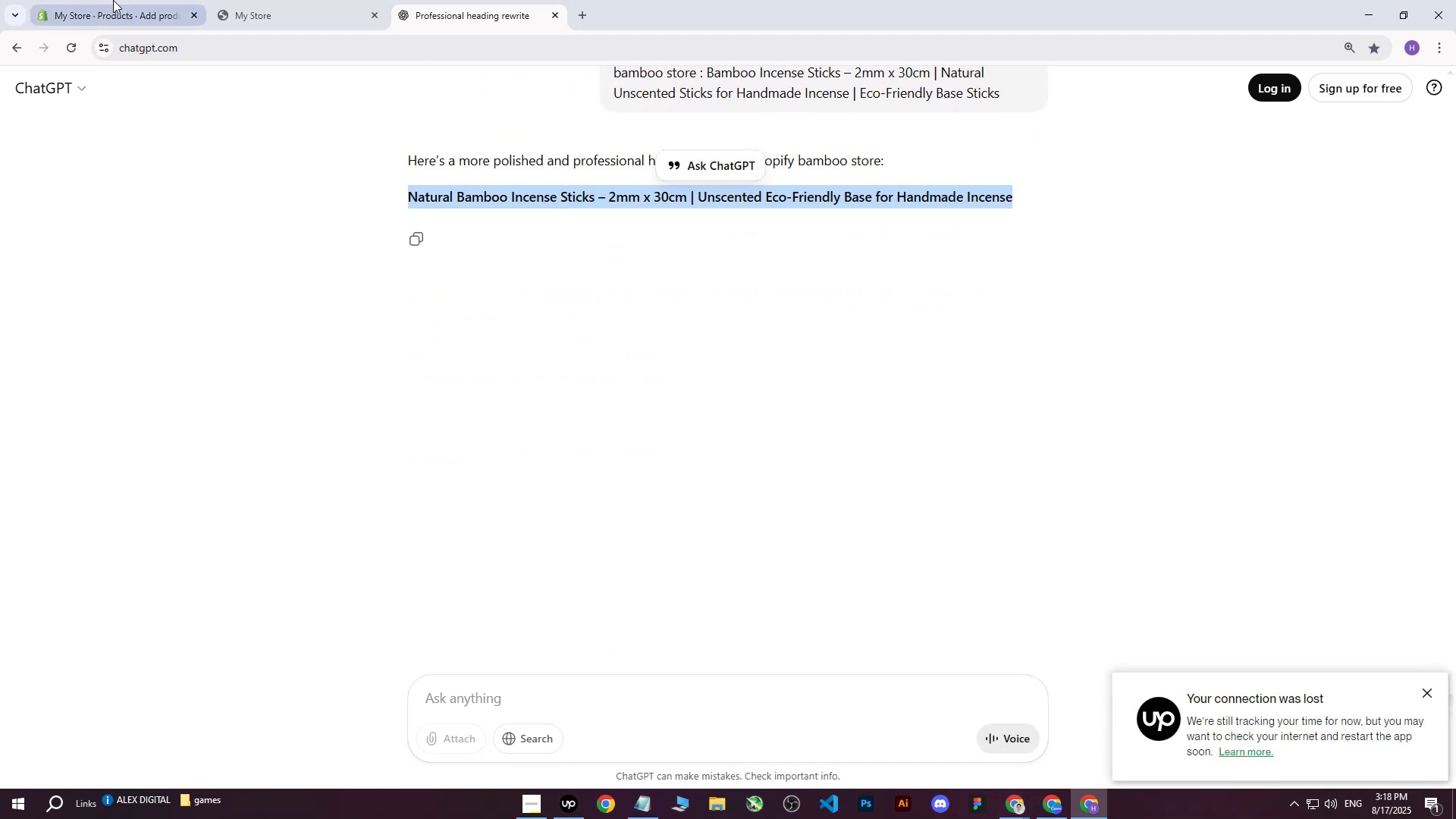 
left_click([113, 0])
 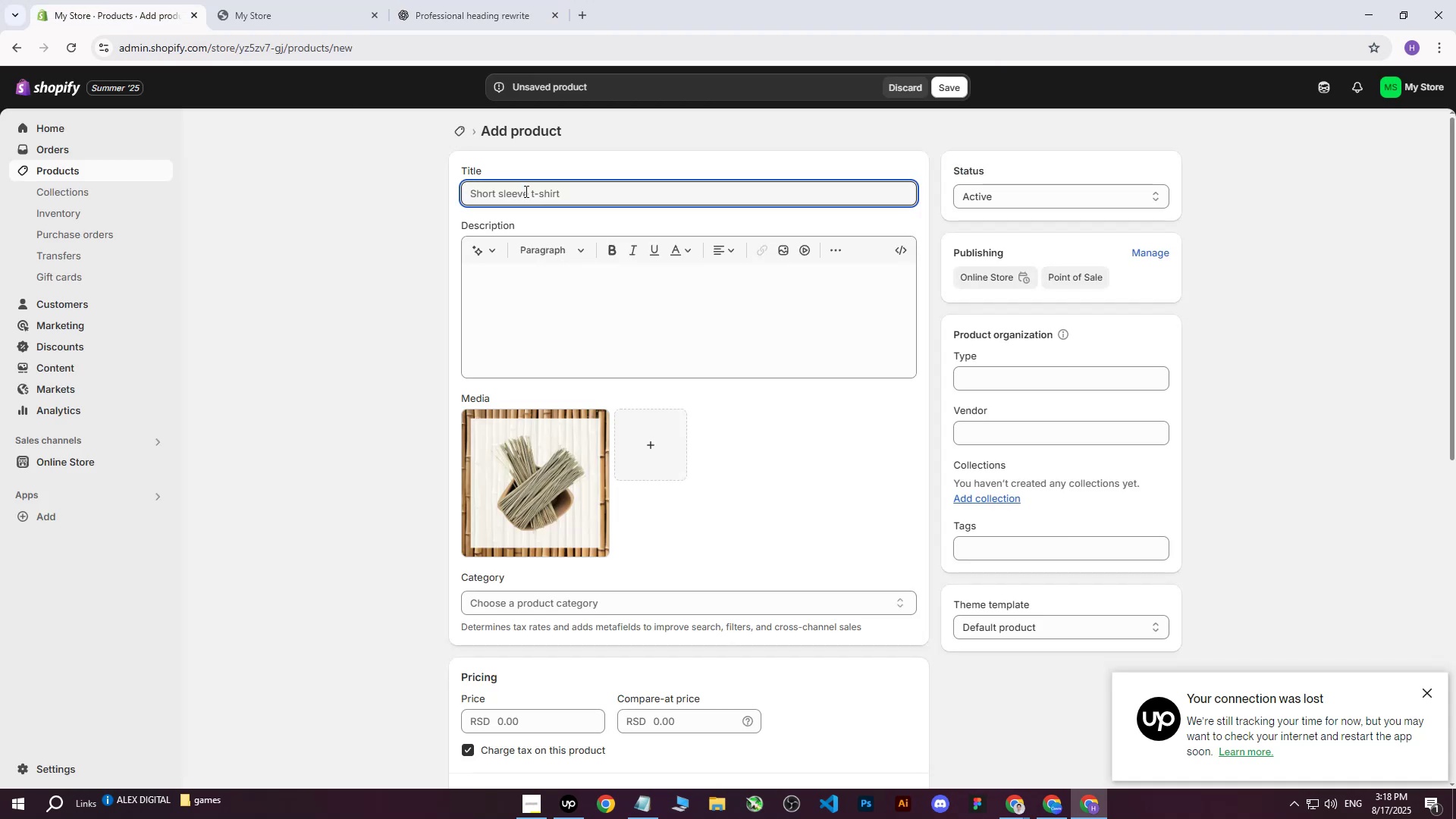 
left_click([525, 196])
 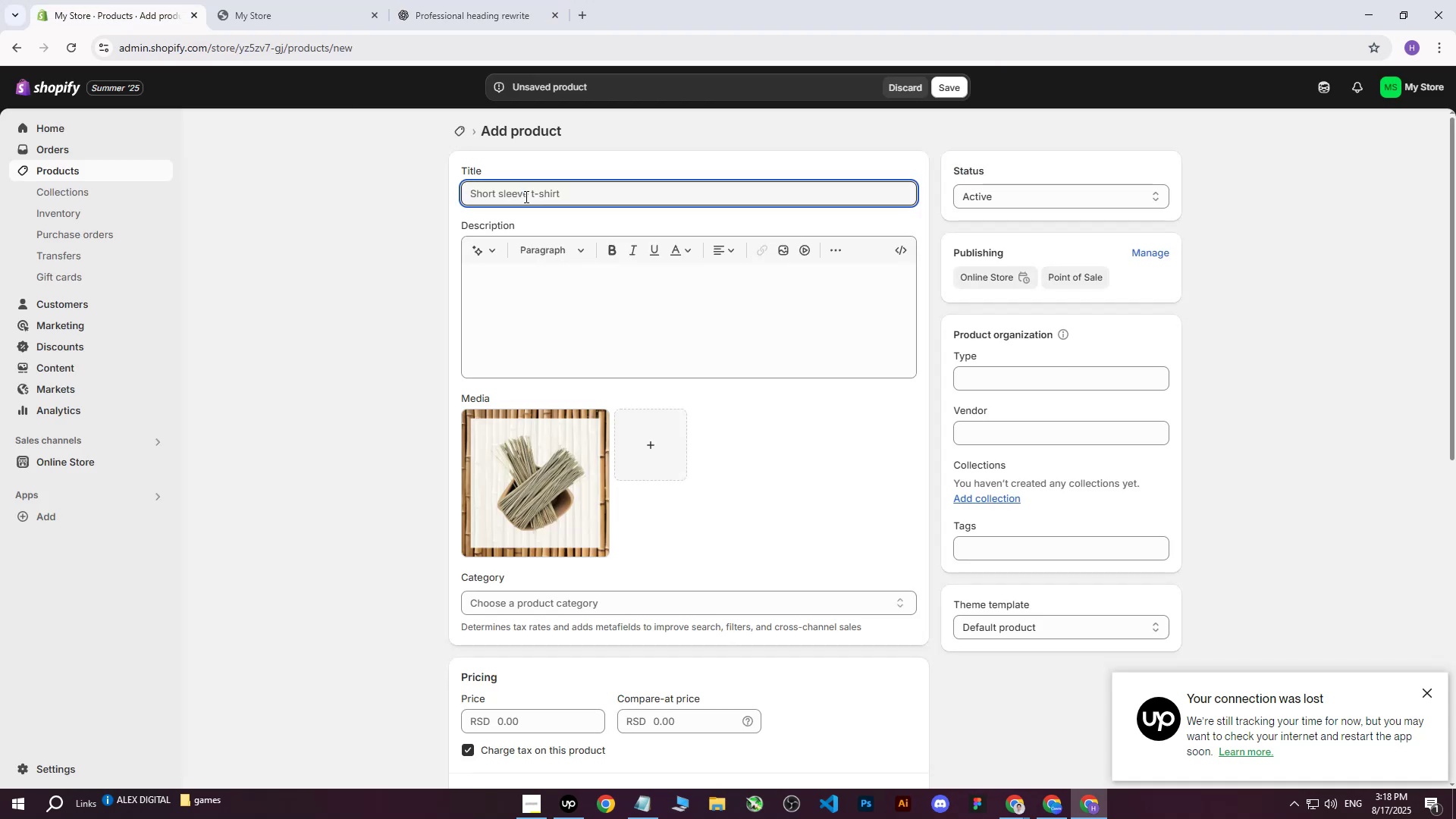 
key(Control+V)
 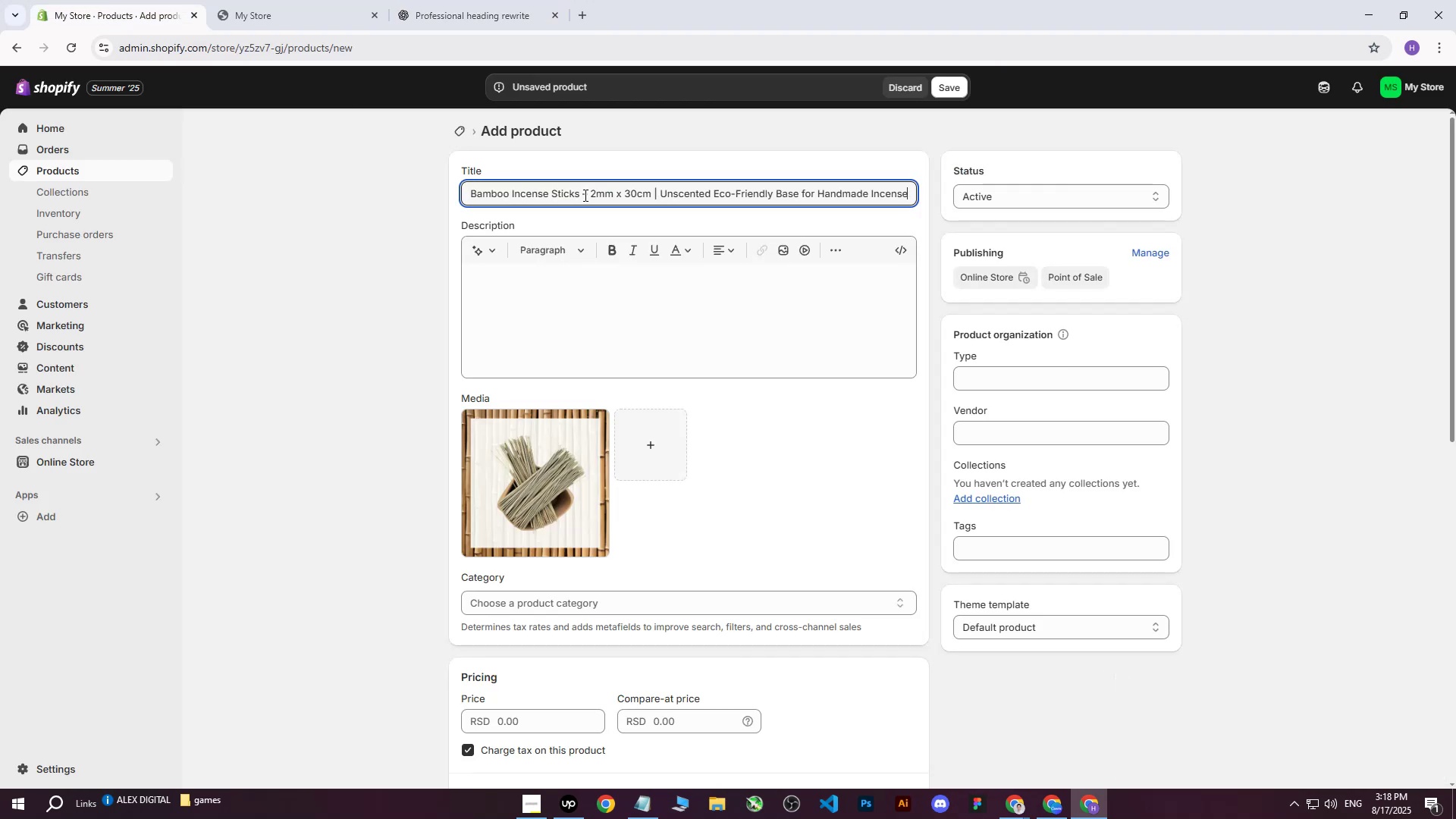 
left_click([524, 284])
 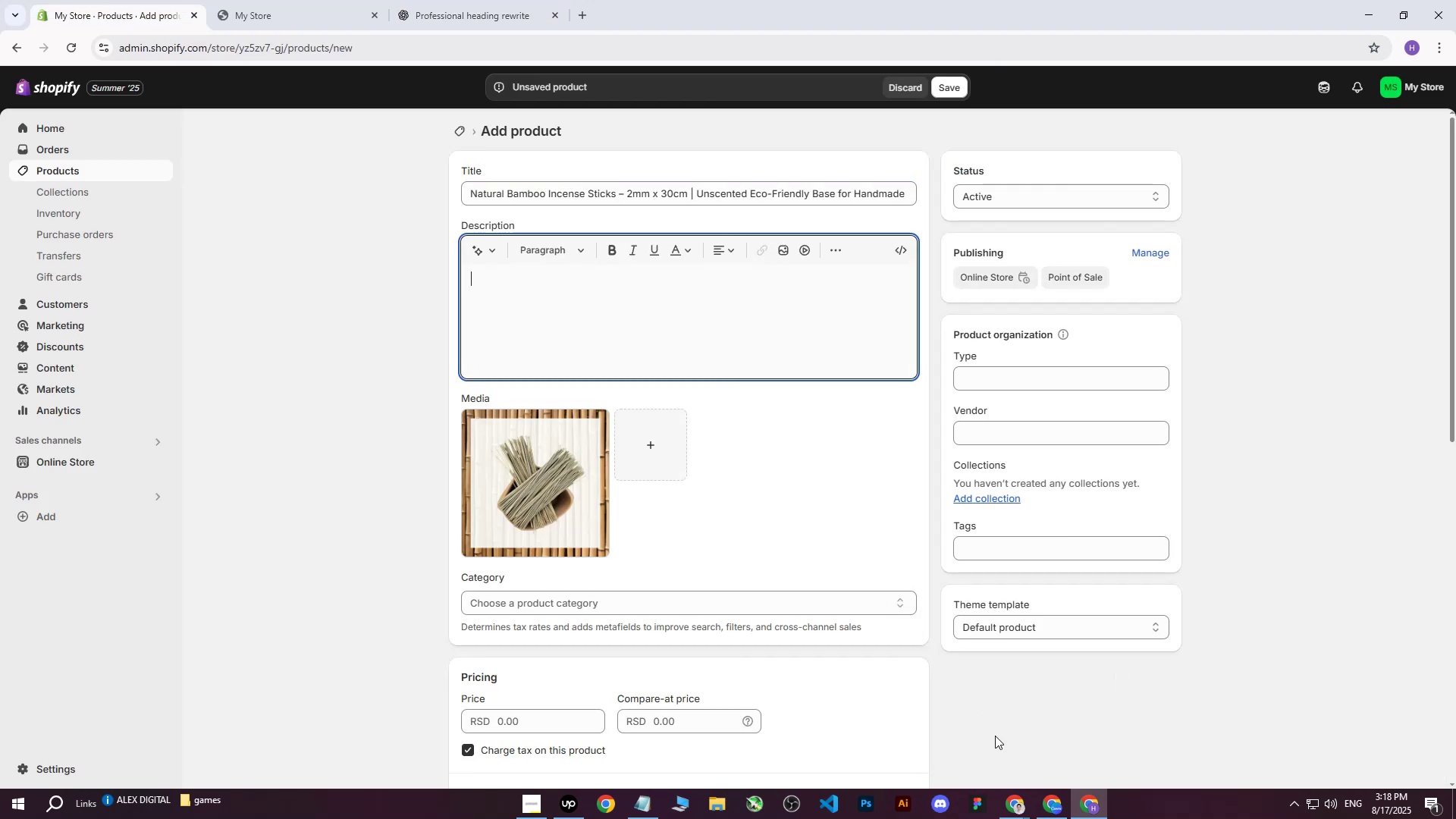 
double_click([955, 753])
 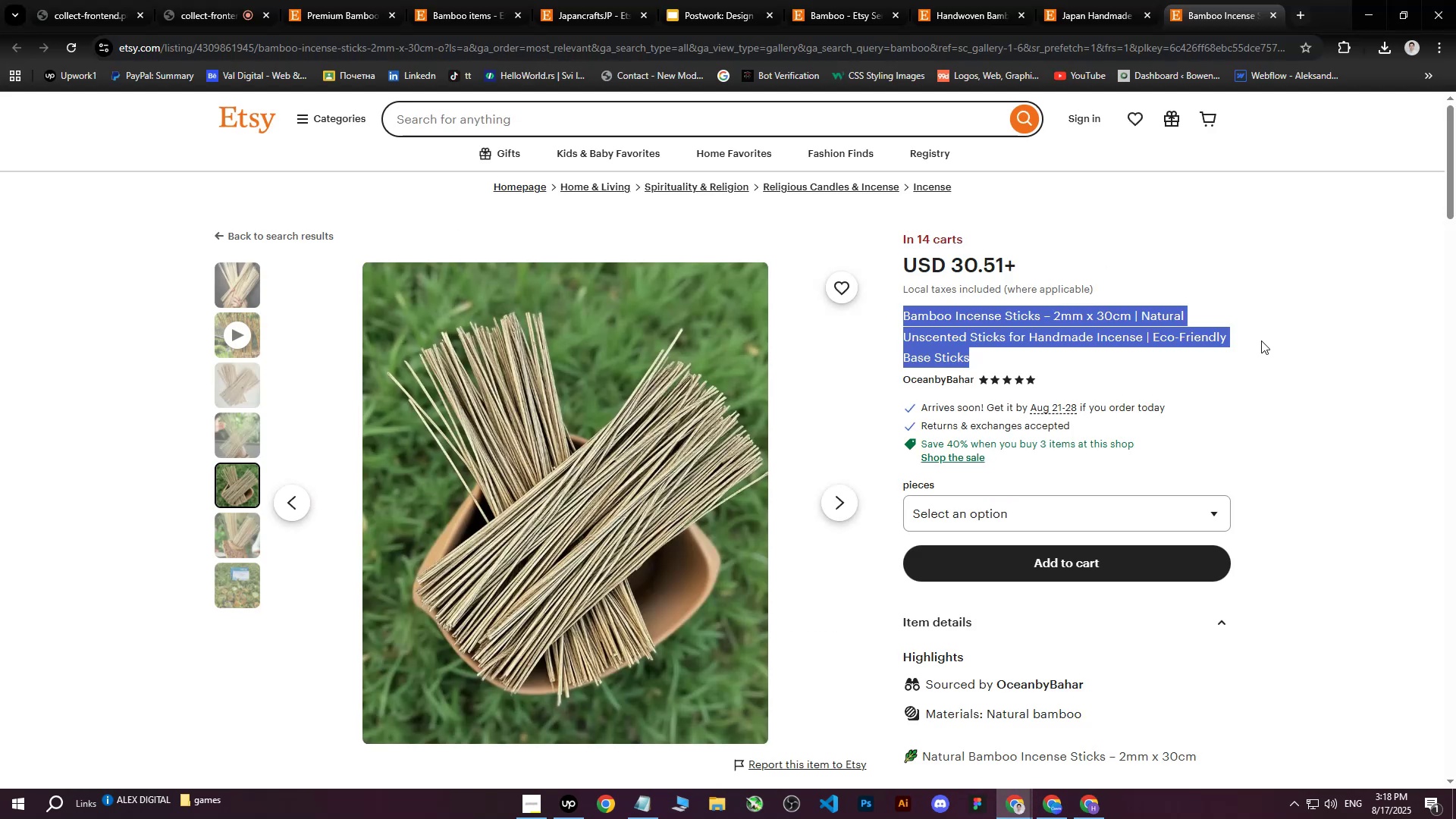 
triple_click([1262, 339])
 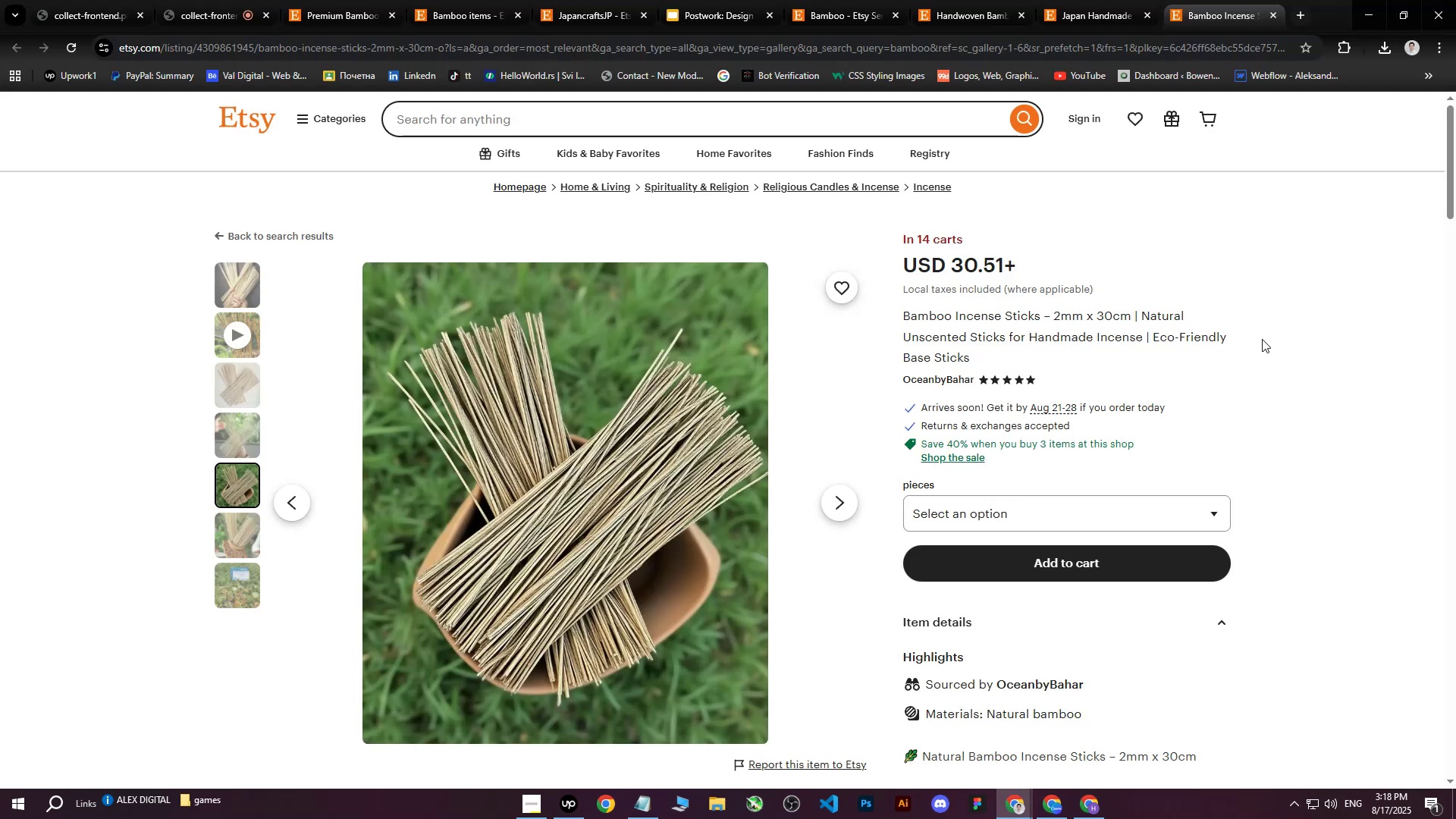 
scroll: coordinate [1262, 339], scroll_direction: down, amount: 5.0
 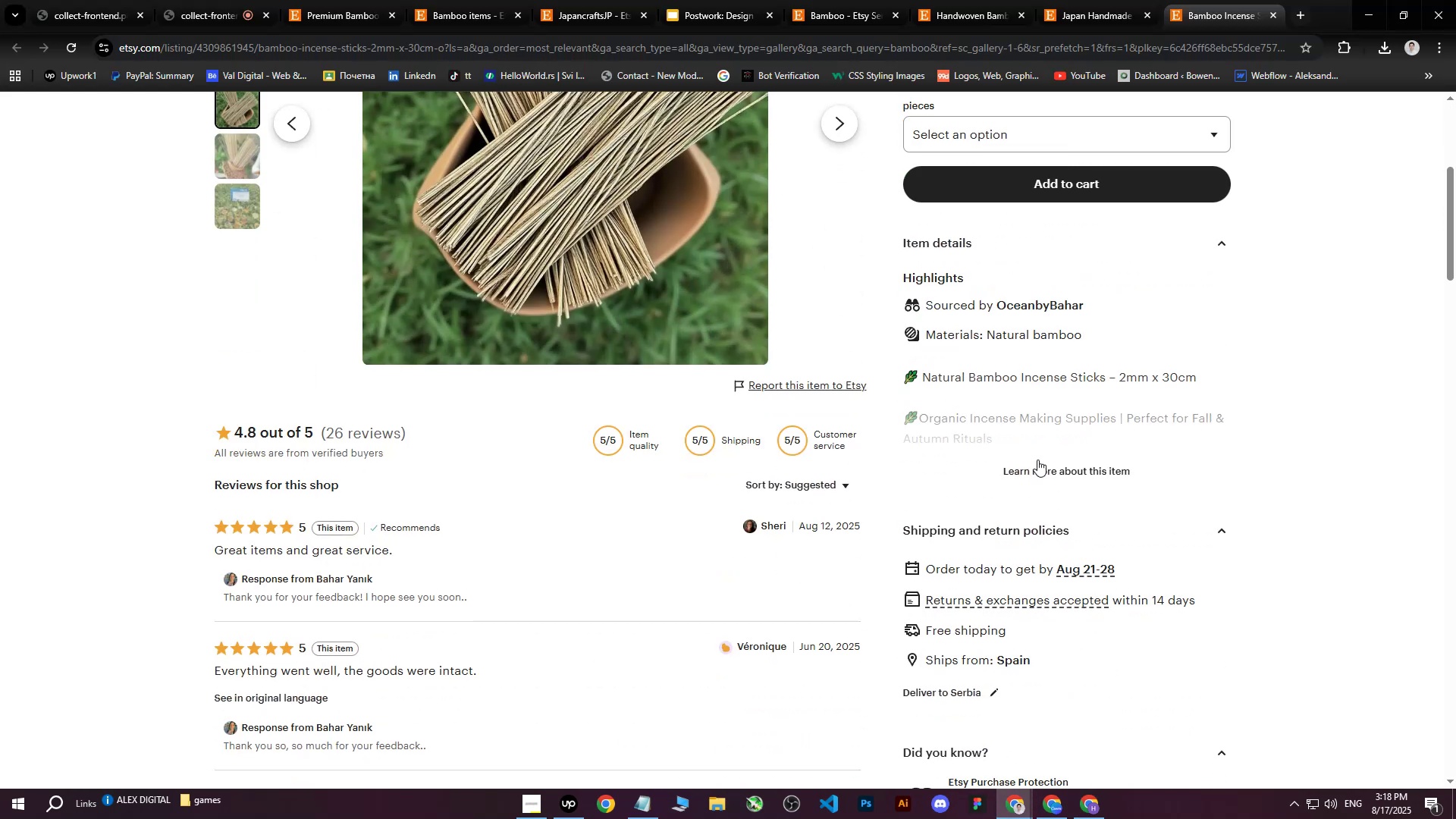 
left_click([1036, 473])
 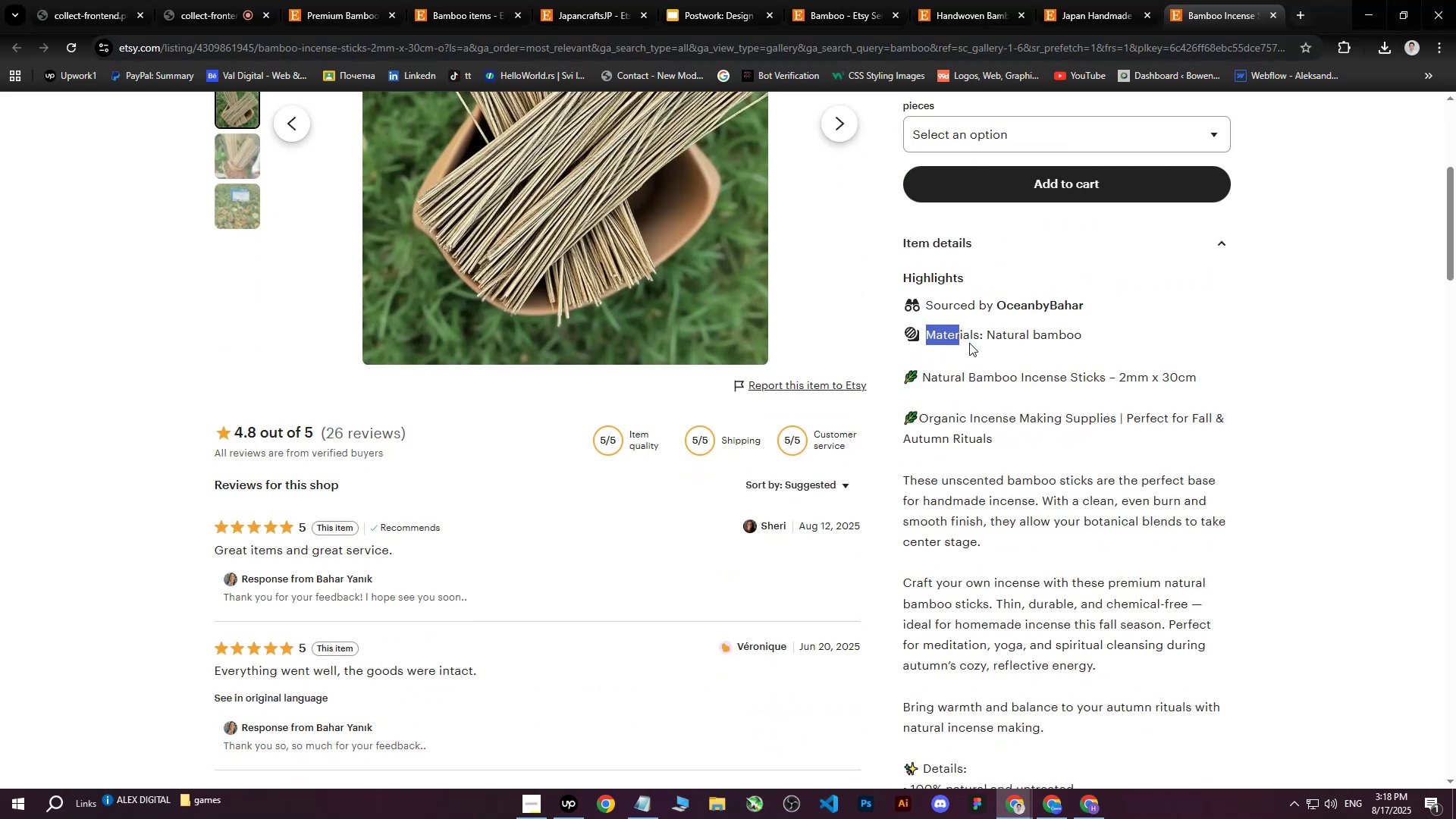 
scroll: coordinate [1125, 391], scroll_direction: down, amount: 7.0
 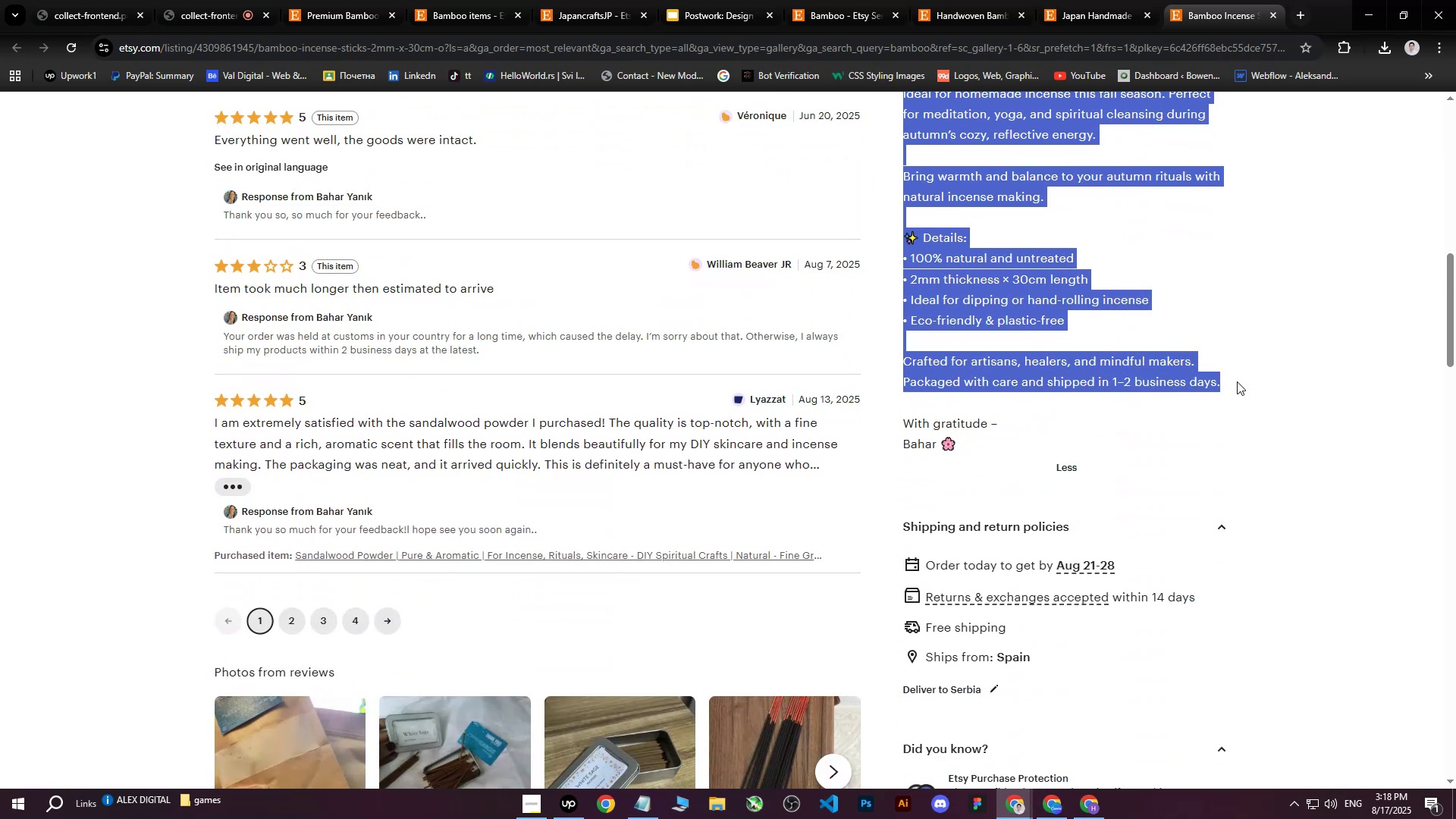 
key(Control+C)
 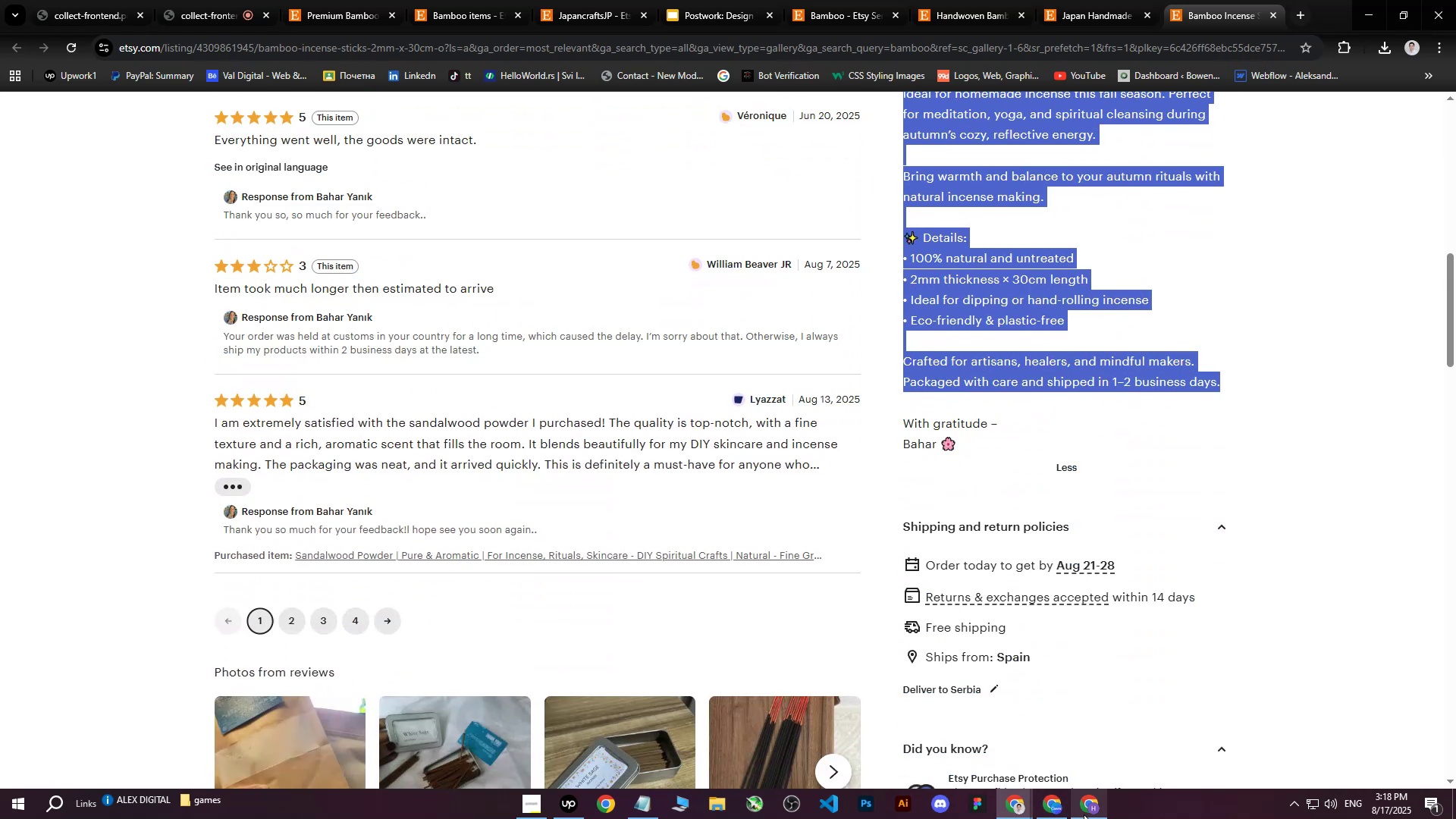 
left_click([1084, 814])
 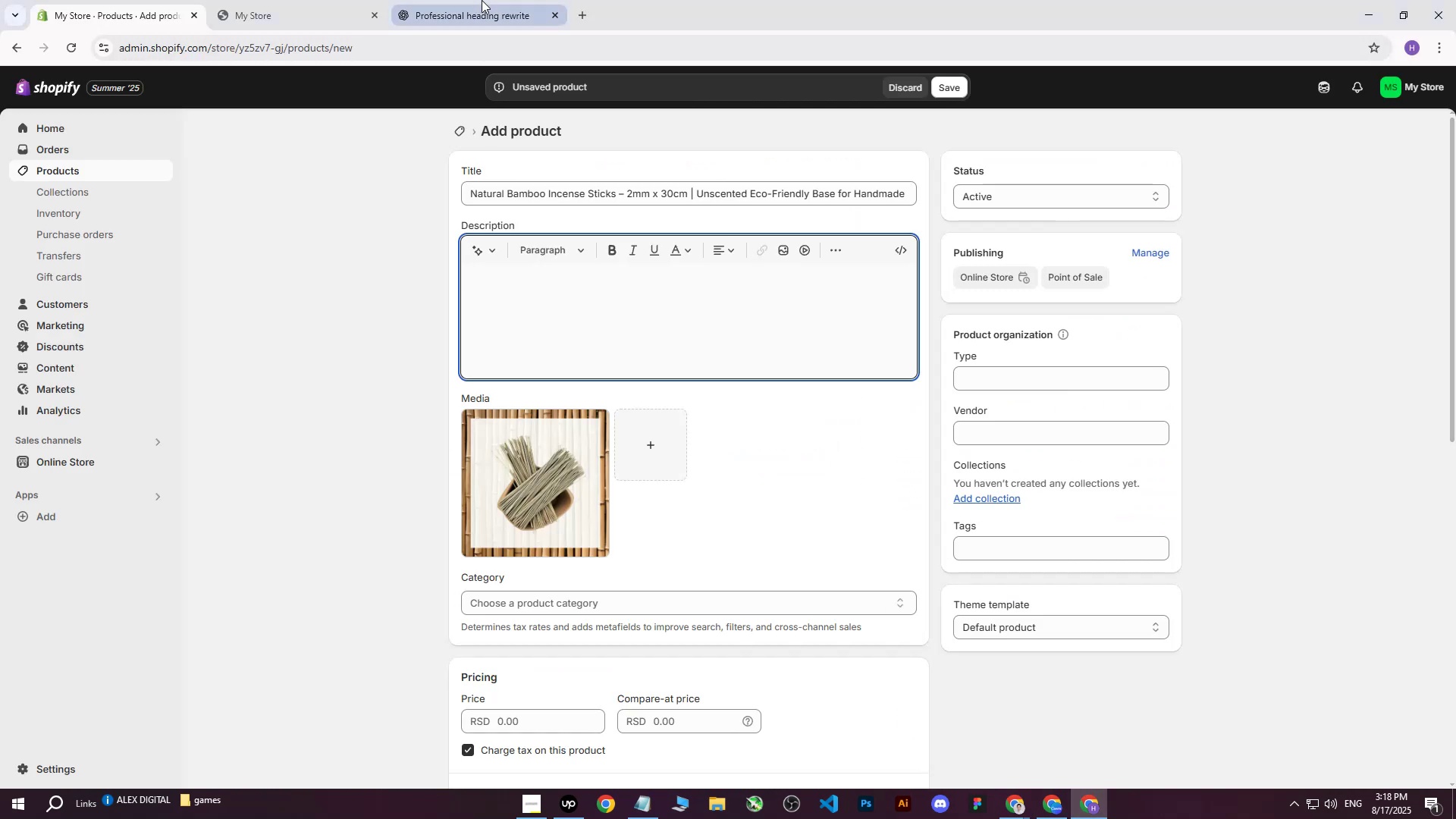 
left_click([482, 0])
 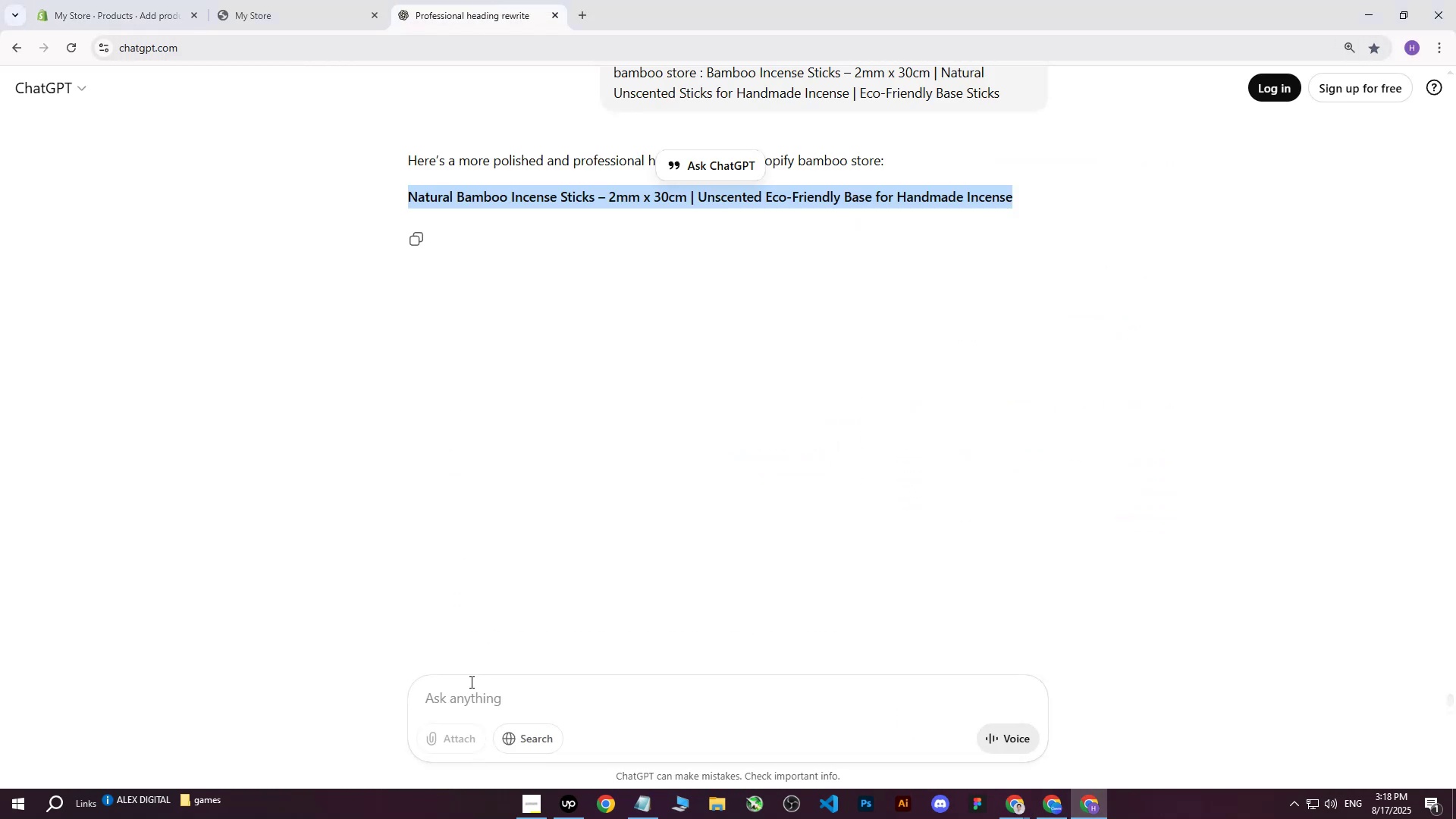 
left_click([470, 684])
 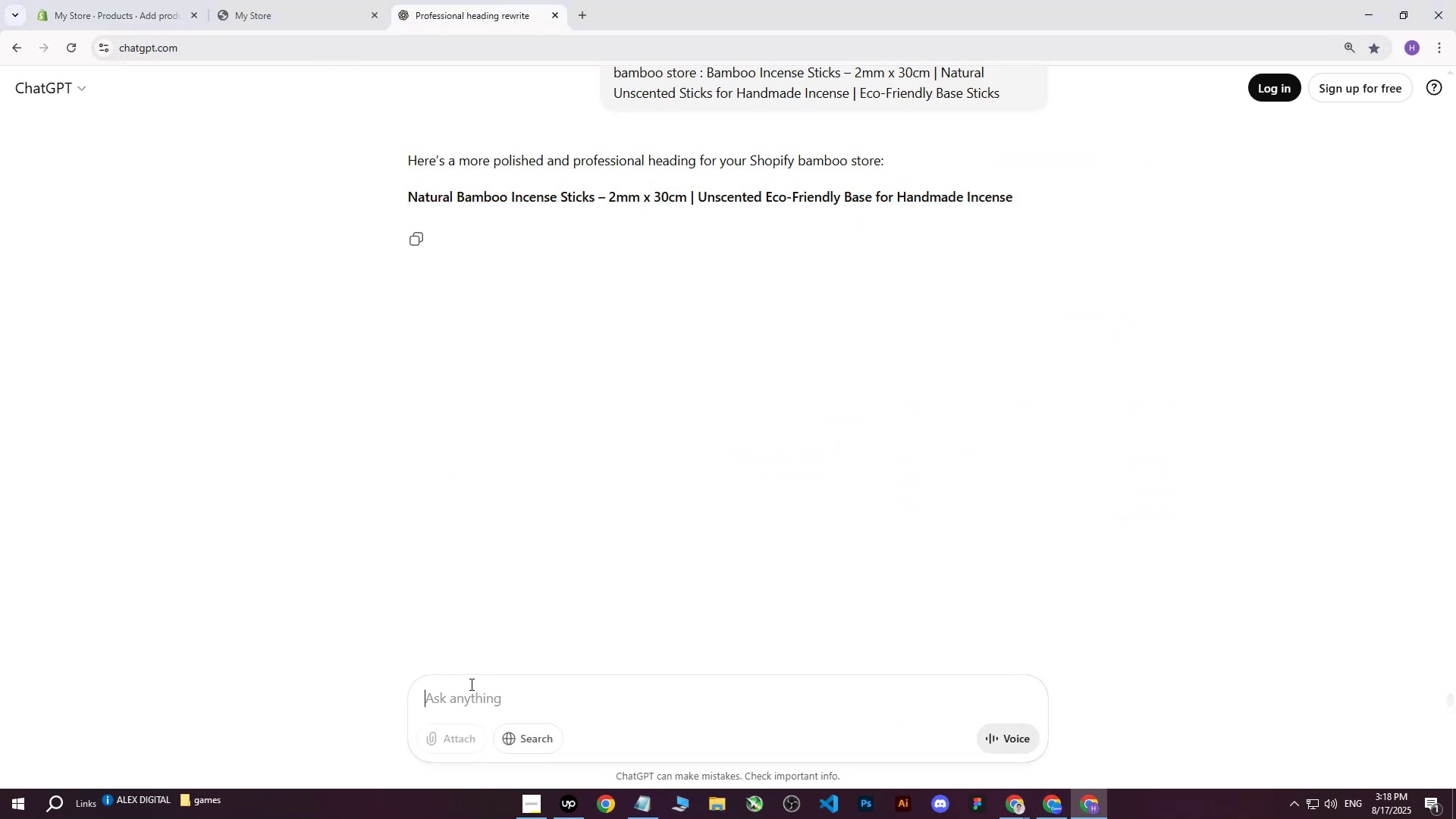 
type(write me this on more professional way : )
 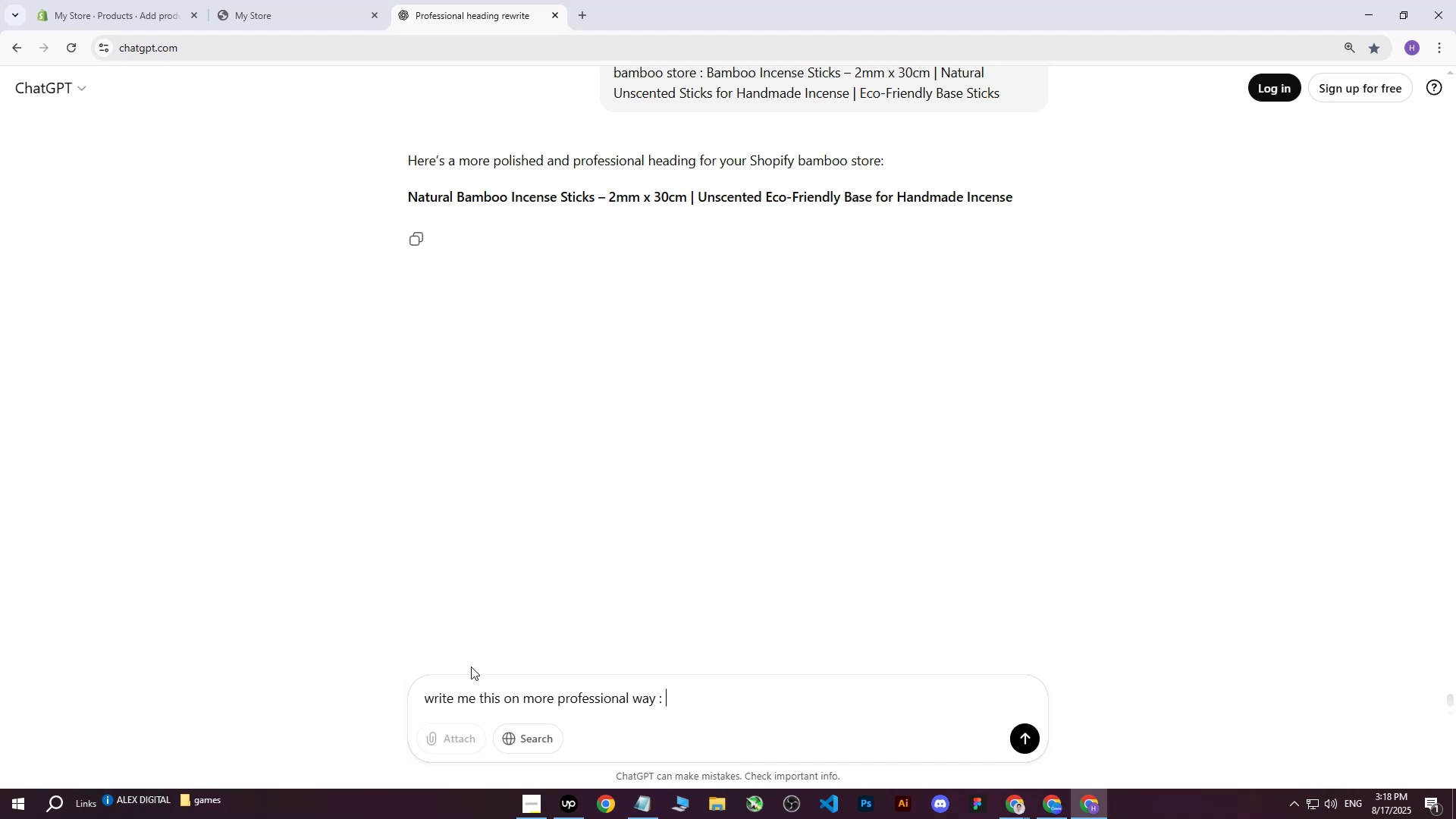 
key(Control+ControlLeft)
 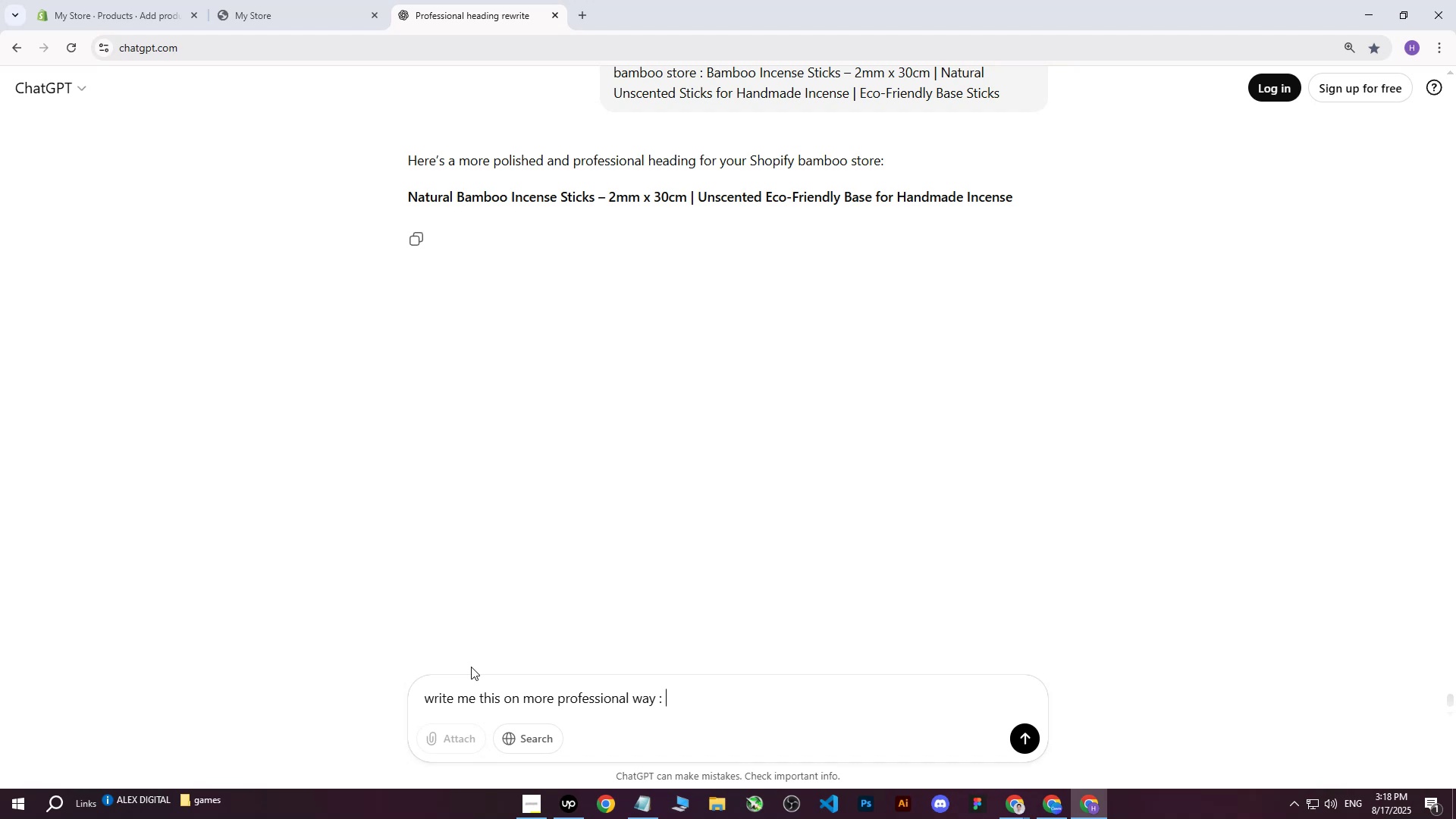 
key(Control+V)
 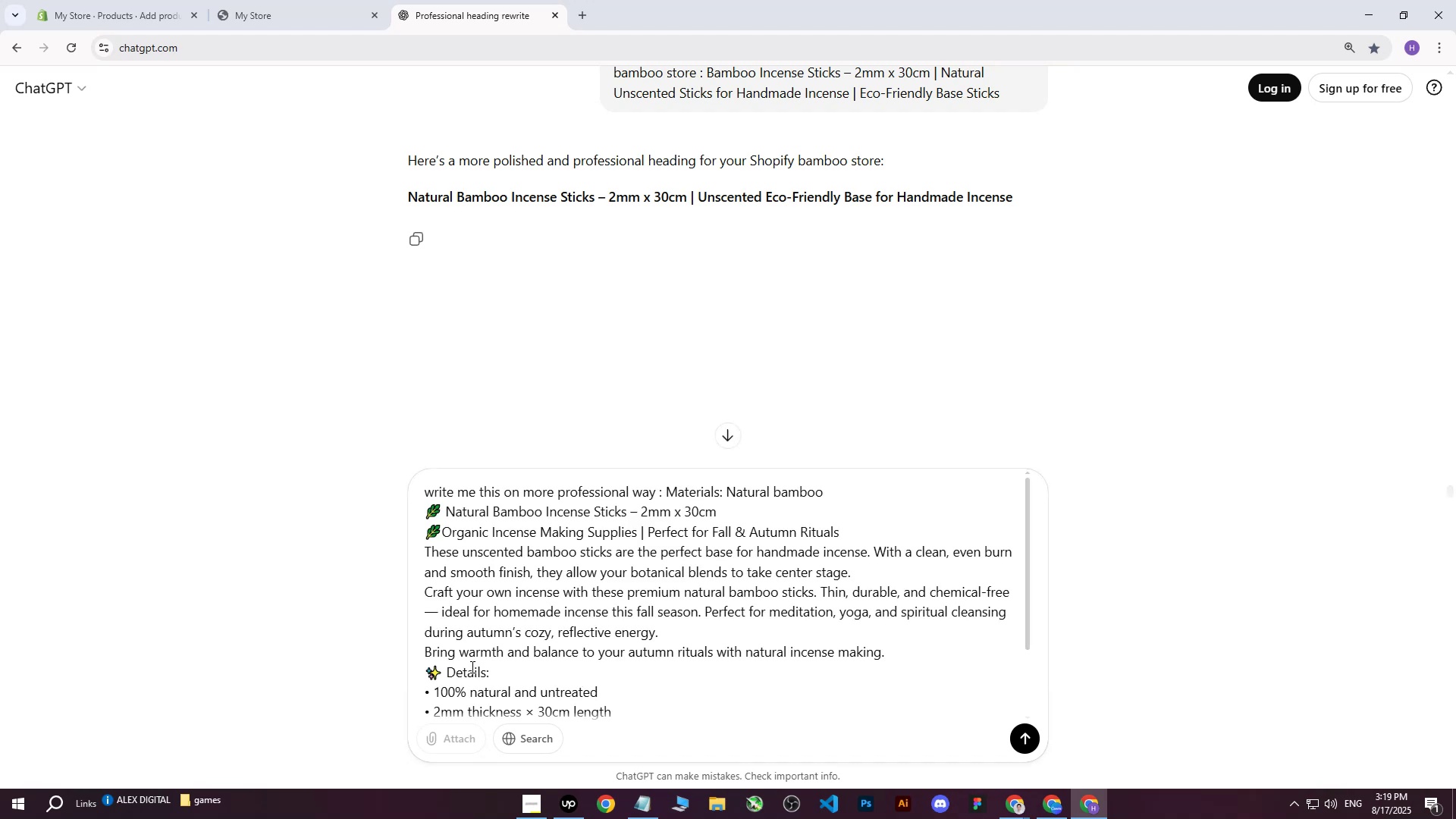 
key(Enter)
 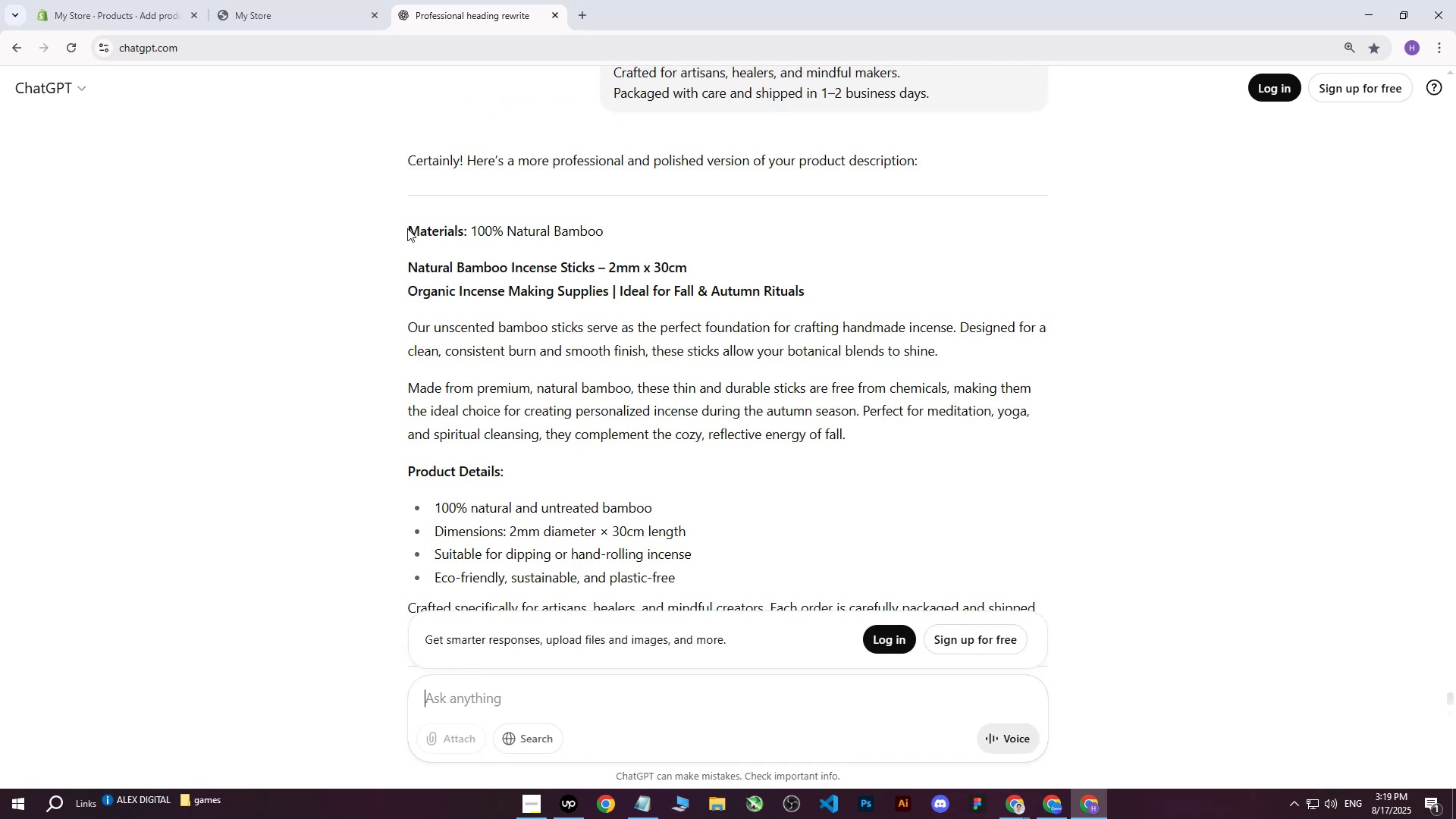 
wait(5.12)
 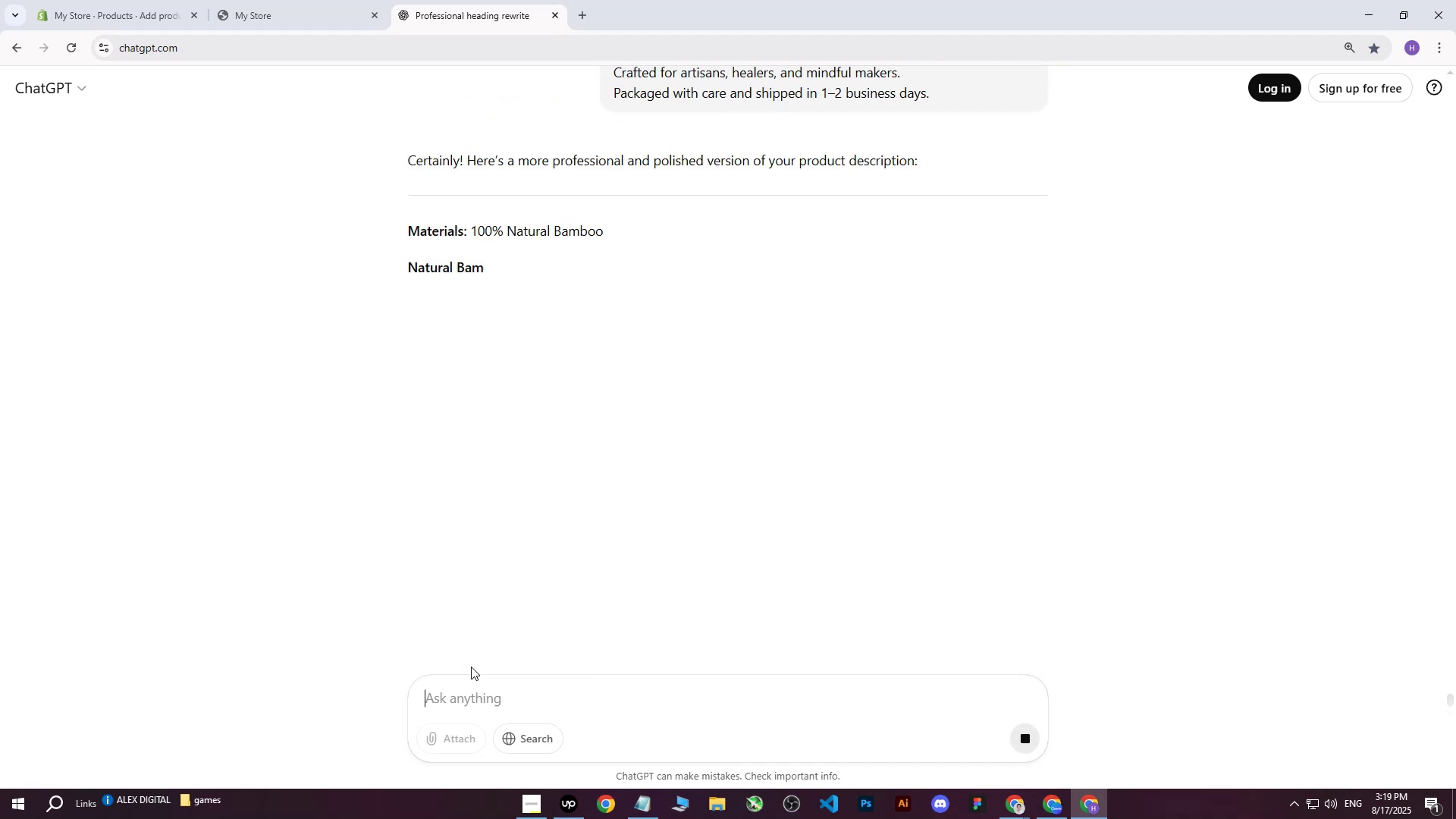 
scroll: coordinate [603, 327], scroll_direction: down, amount: 7.0
 